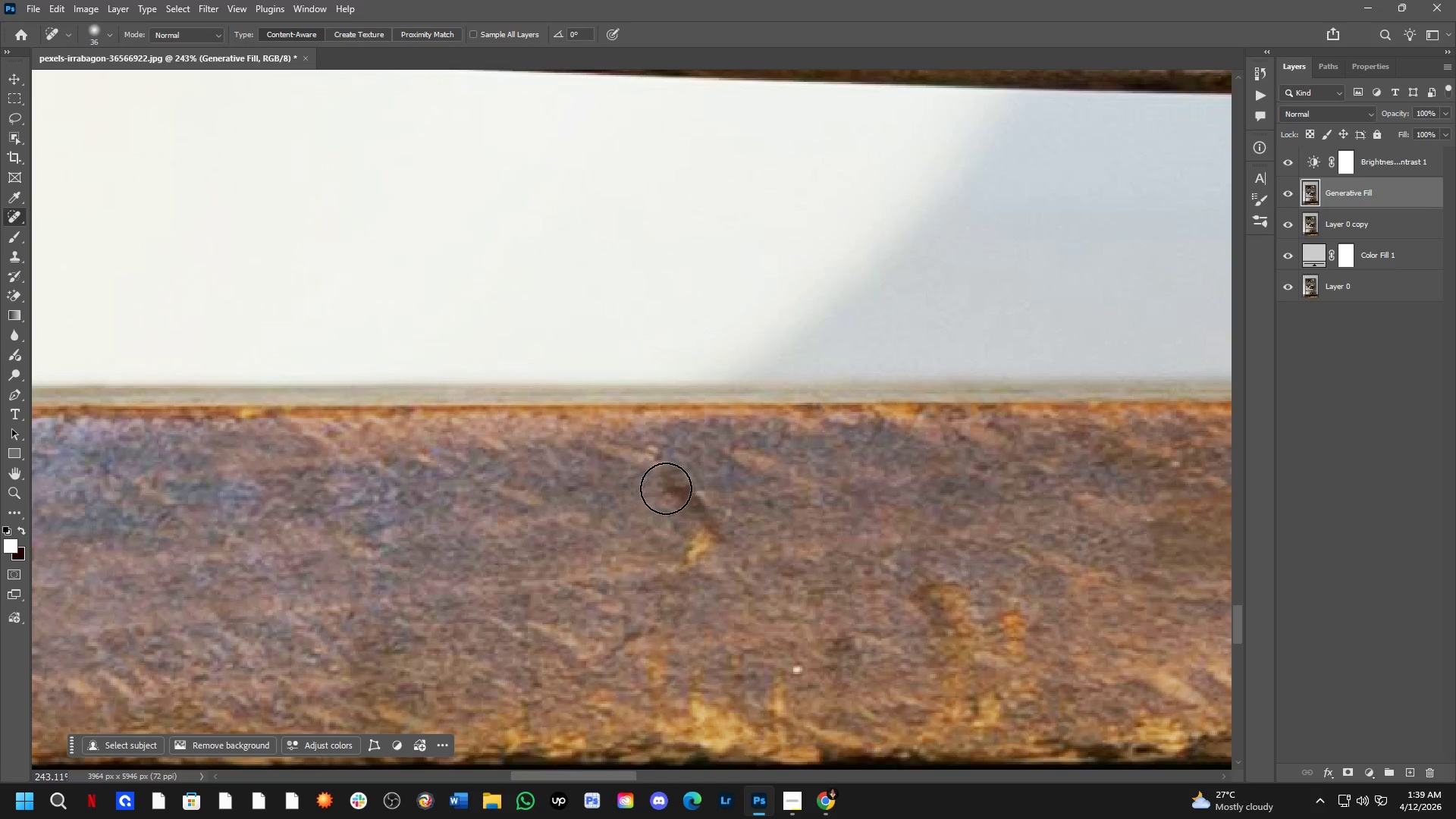 
left_click_drag(start_coordinate=[735, 575], to_coordinate=[476, 558])
 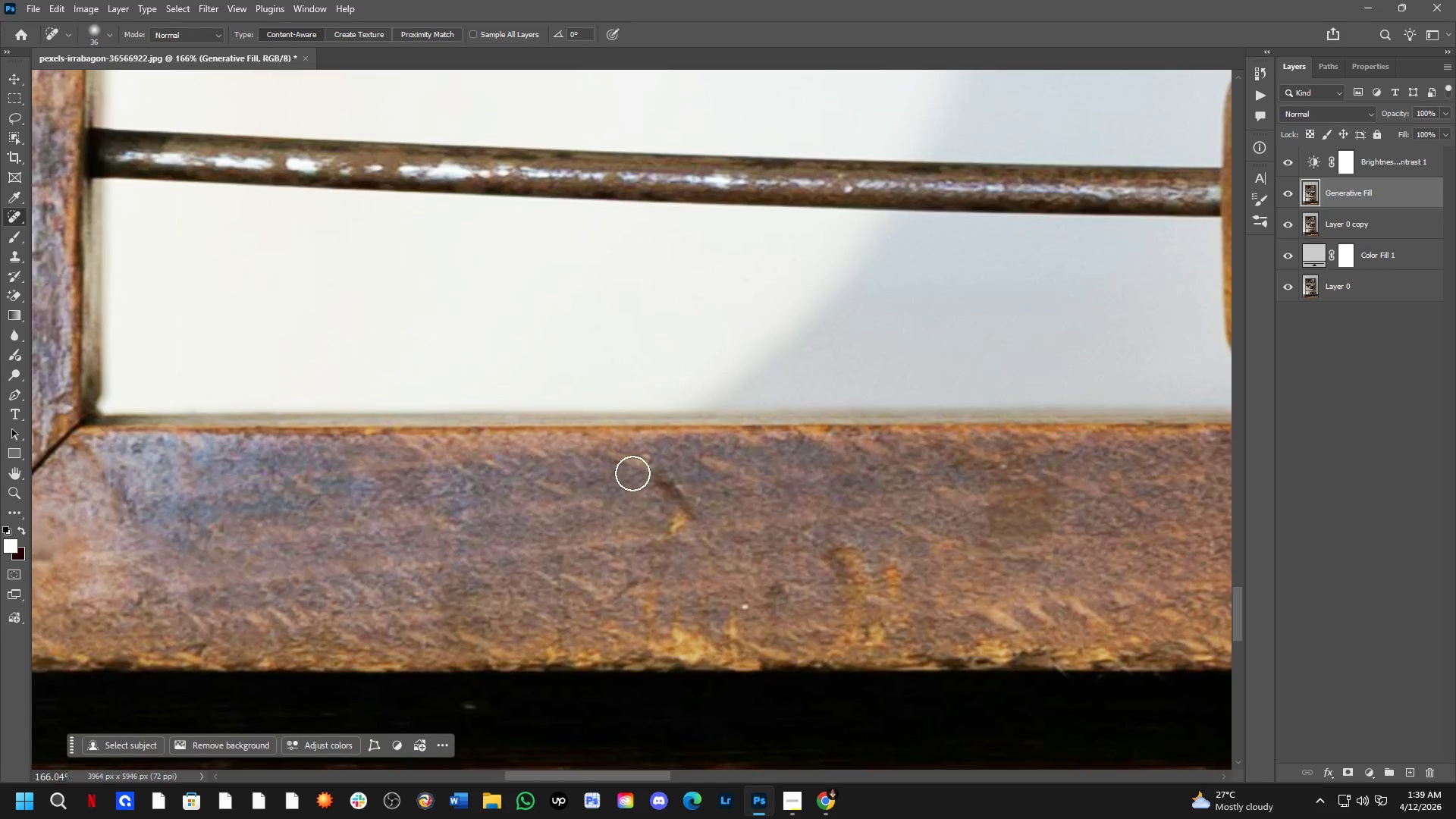 
scroll: coordinate [492, 544], scroll_direction: down, amount: 4.0
 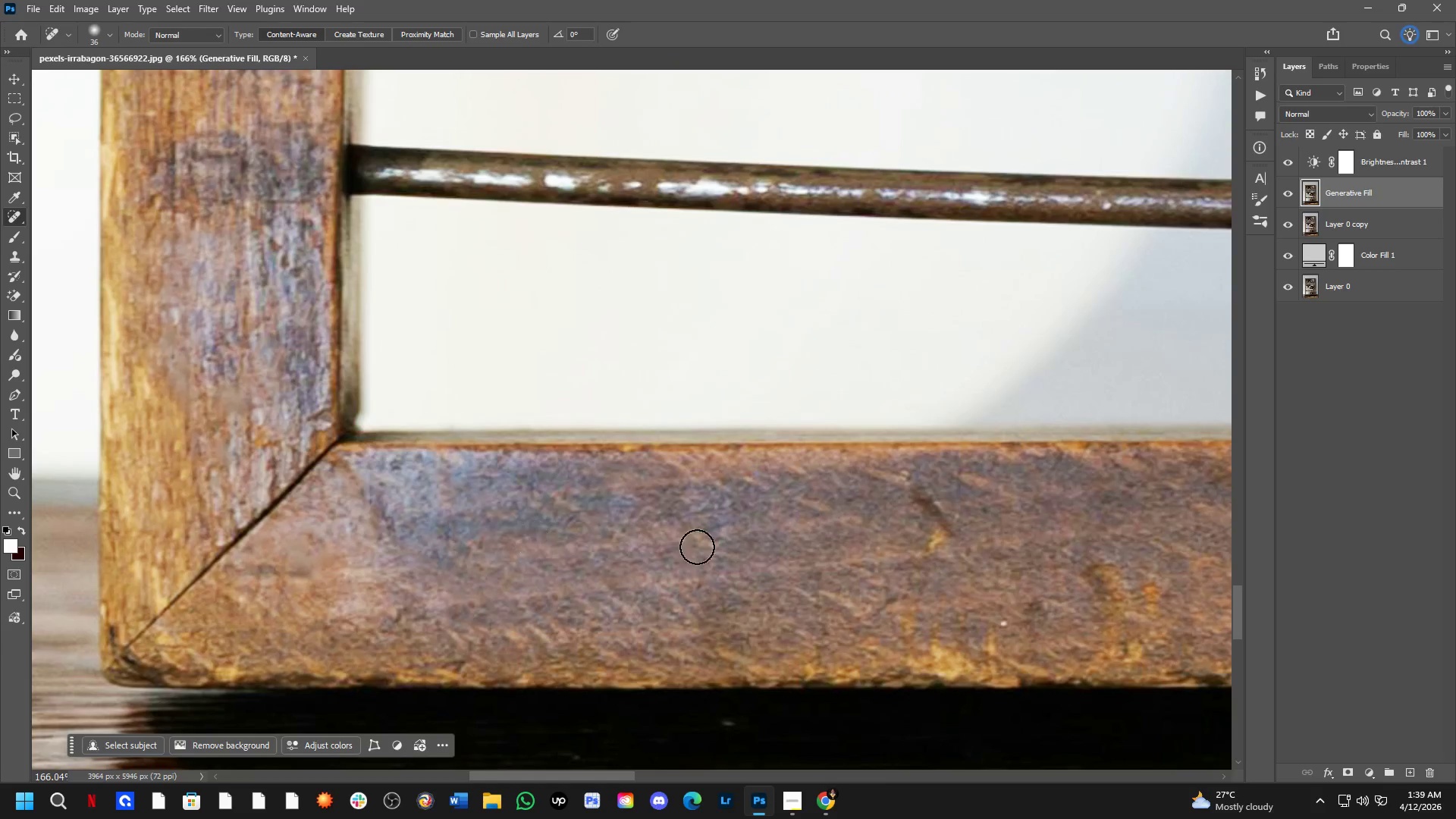 
left_click_drag(start_coordinate=[666, 488], to_coordinate=[719, 545])
 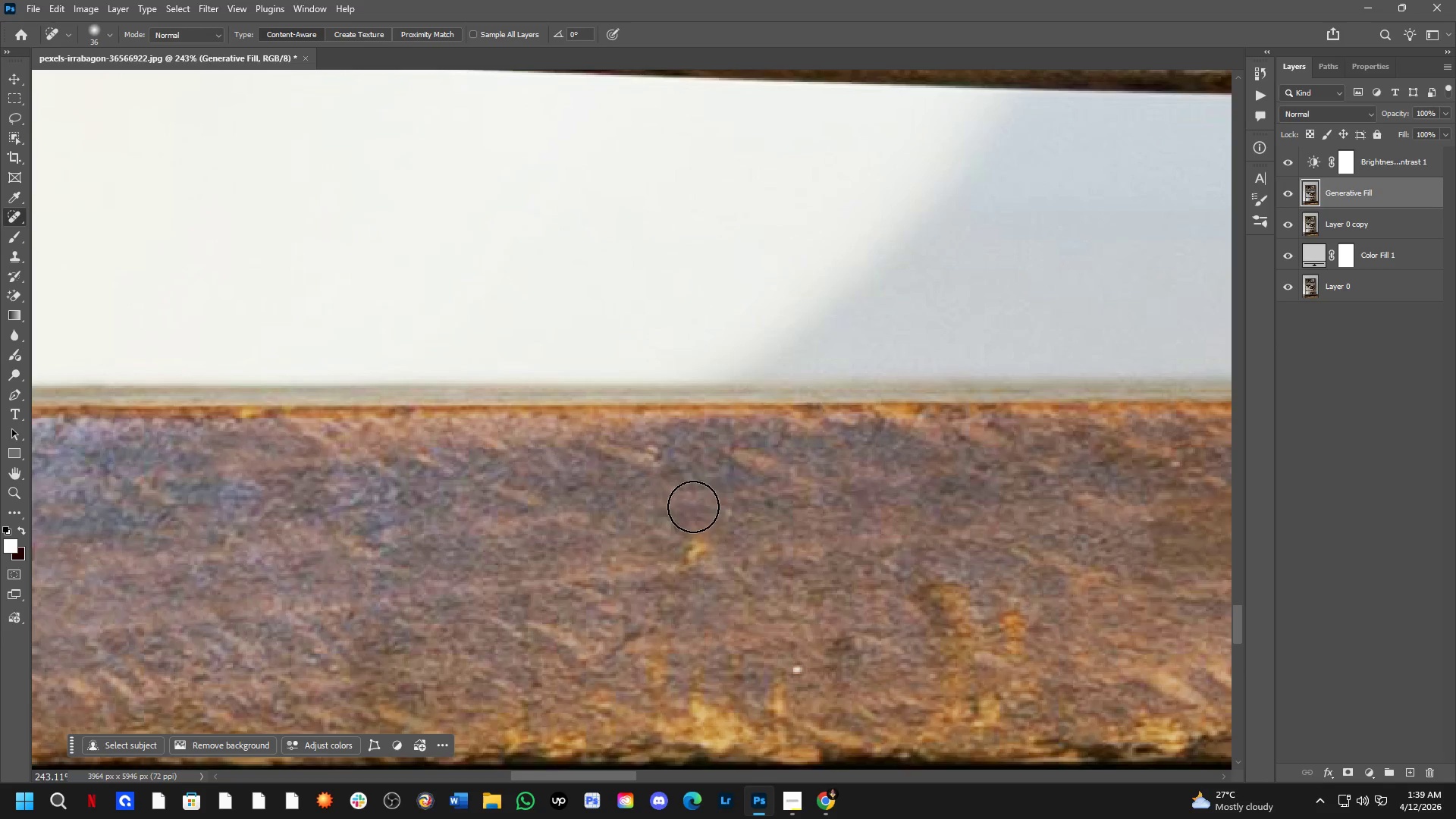 
scroll: coordinate [632, 472], scroll_direction: up, amount: 3.0
 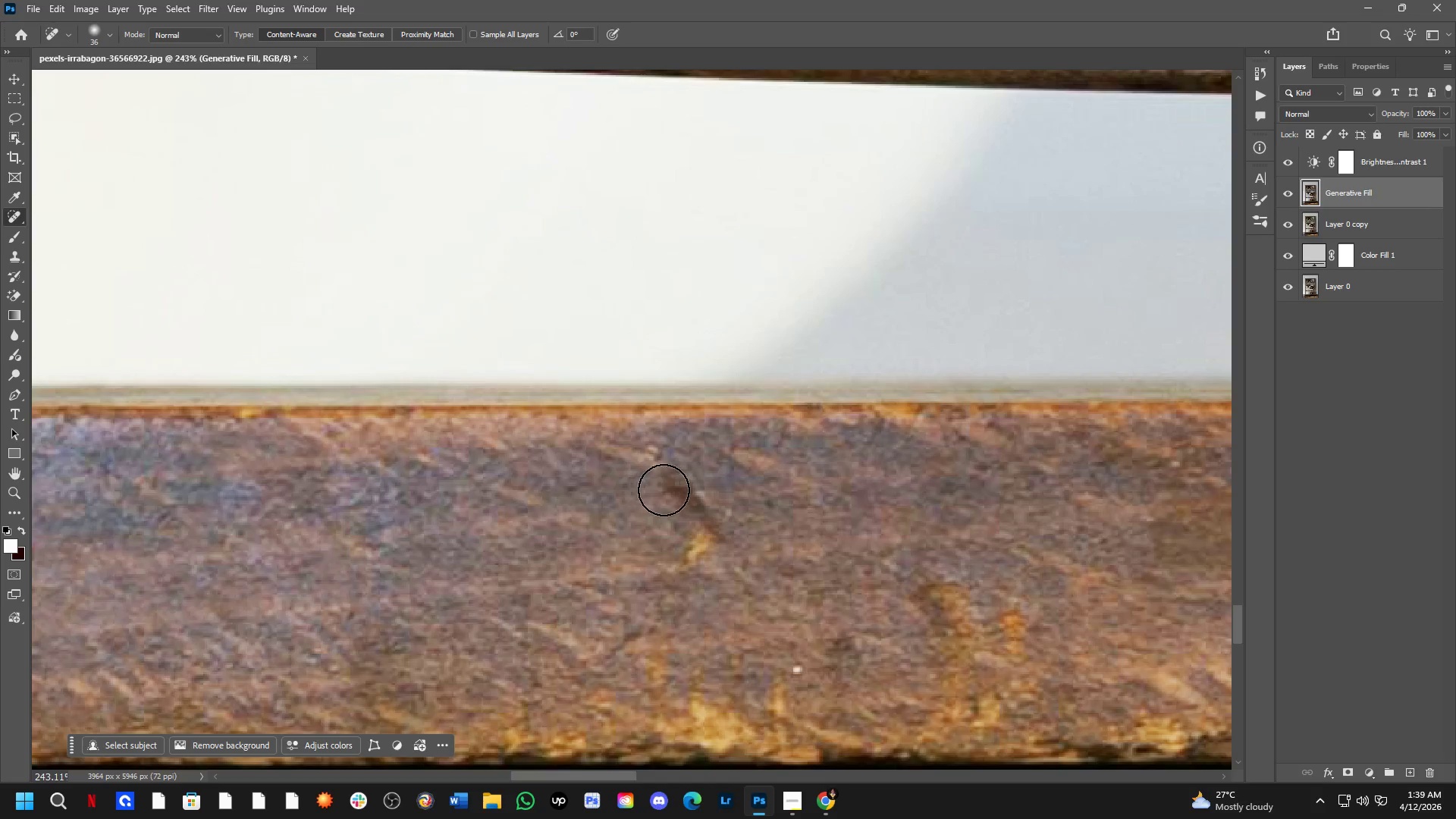 
left_click_drag(start_coordinate=[689, 531], to_coordinate=[688, 570])
 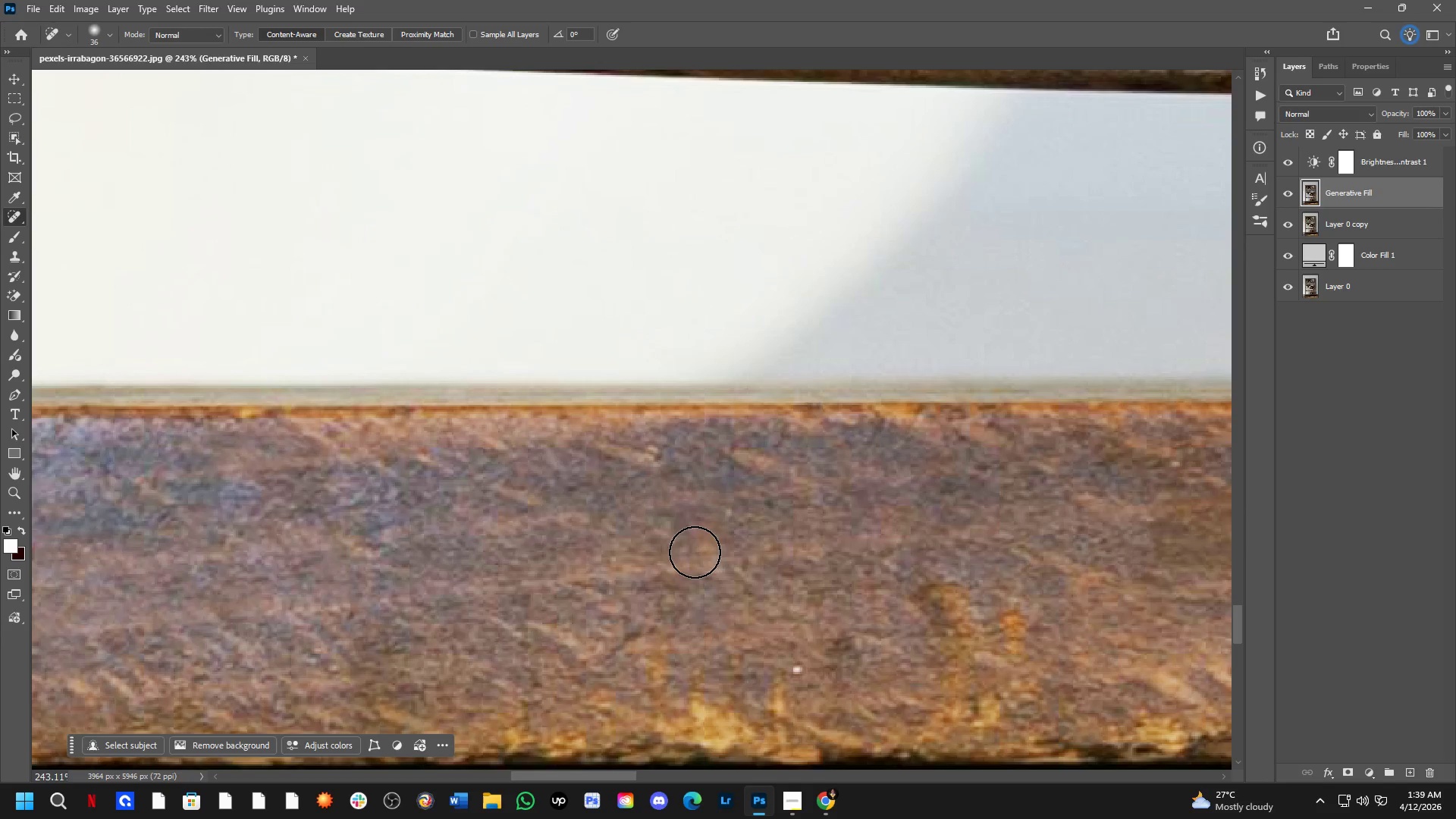 
hold_key(key=Space, duration=0.64)
 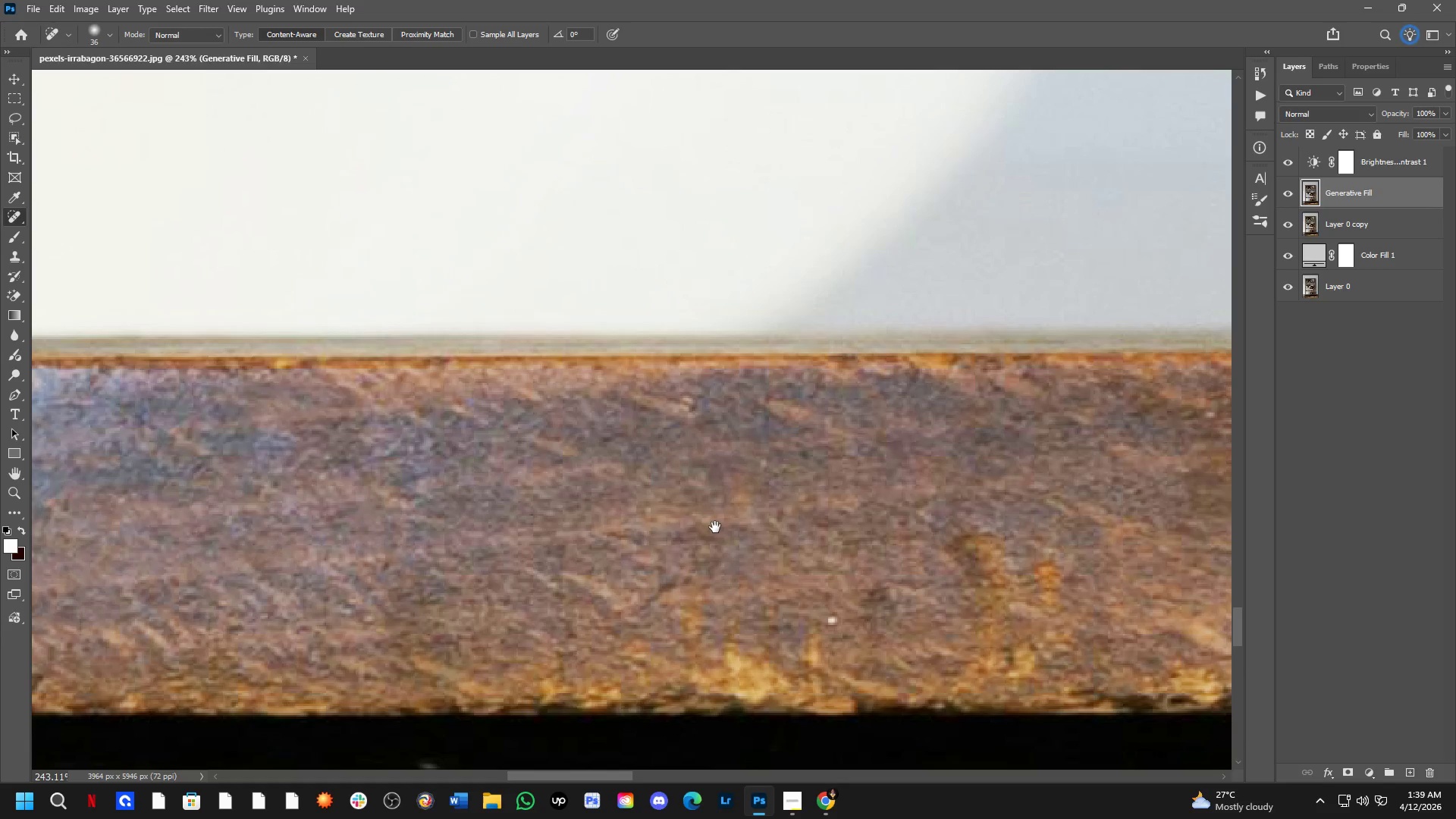 
left_click_drag(start_coordinate=[680, 576], to_coordinate=[715, 527])
 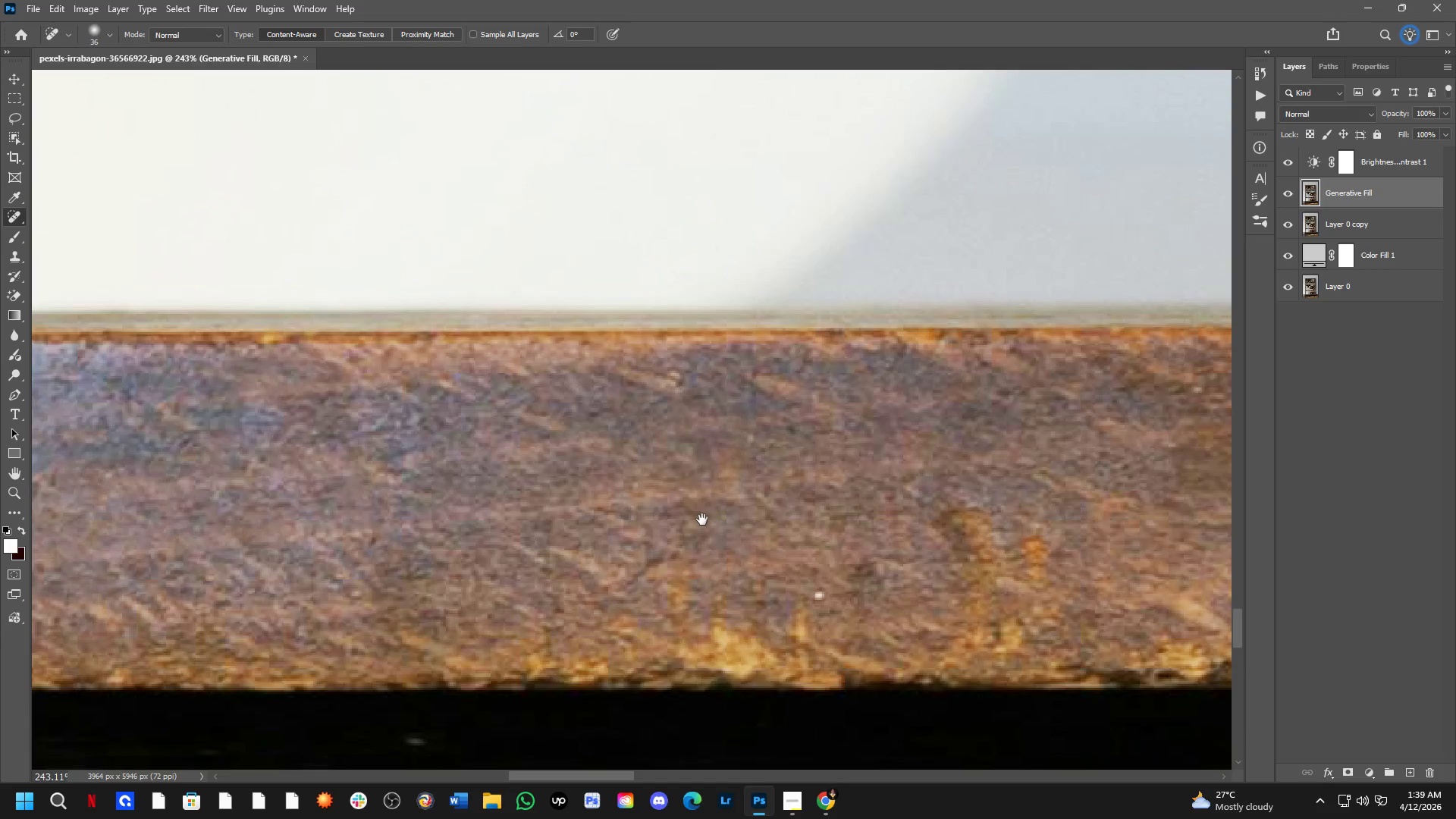 
hold_key(key=Space, duration=1.5)
 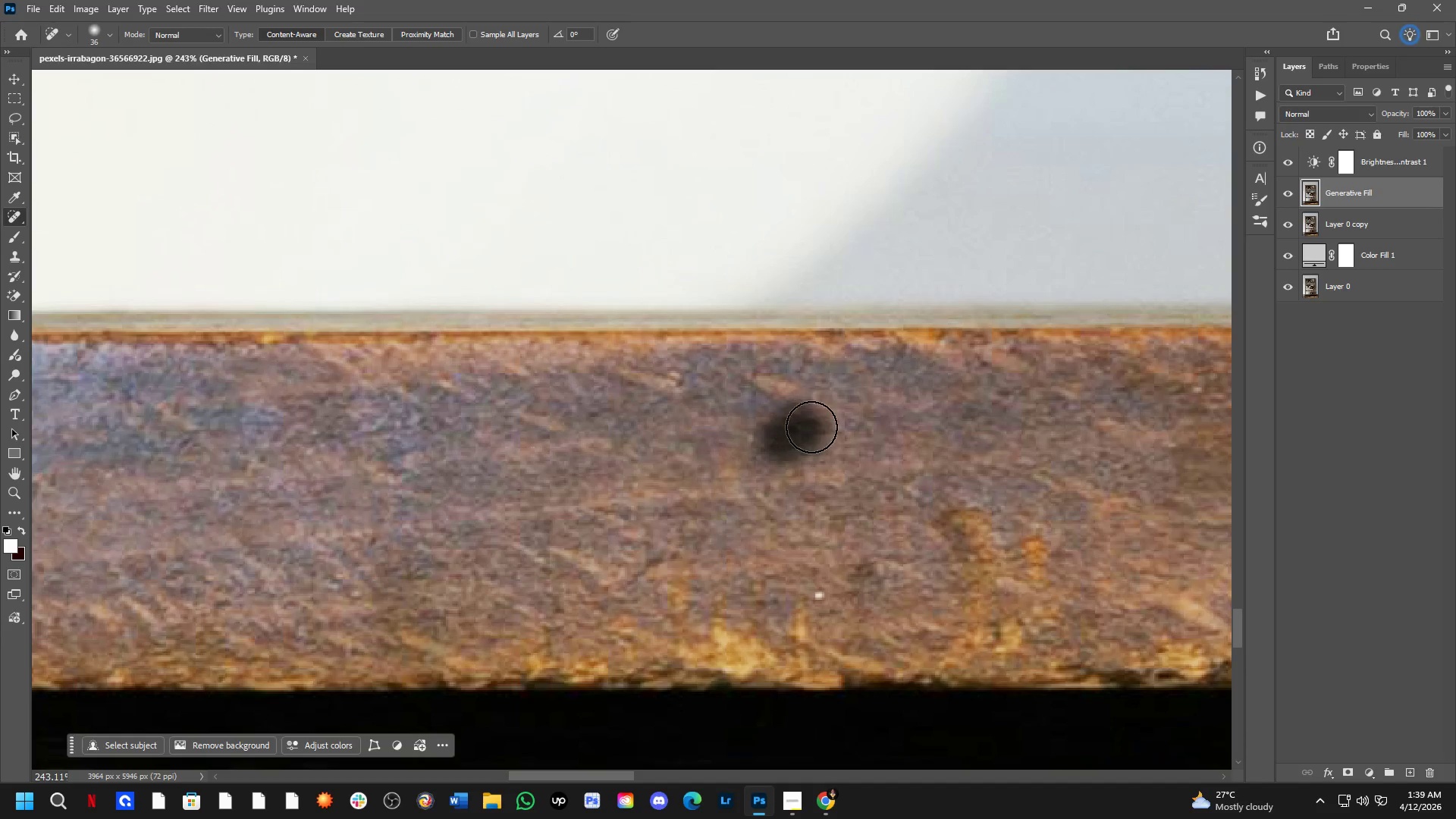 
left_click_drag(start_coordinate=[715, 544], to_coordinate=[702, 519])
 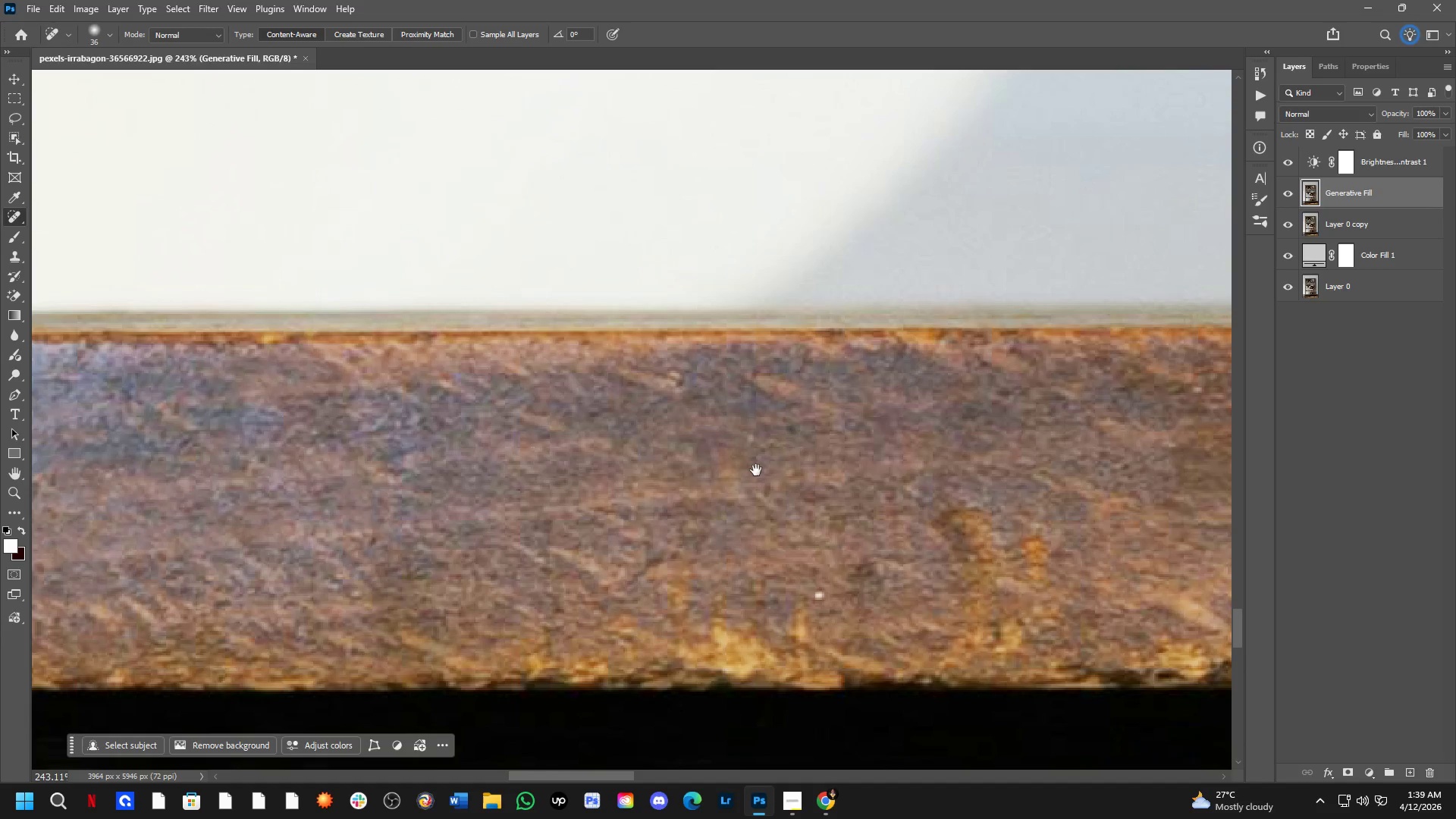 
key(Space)
 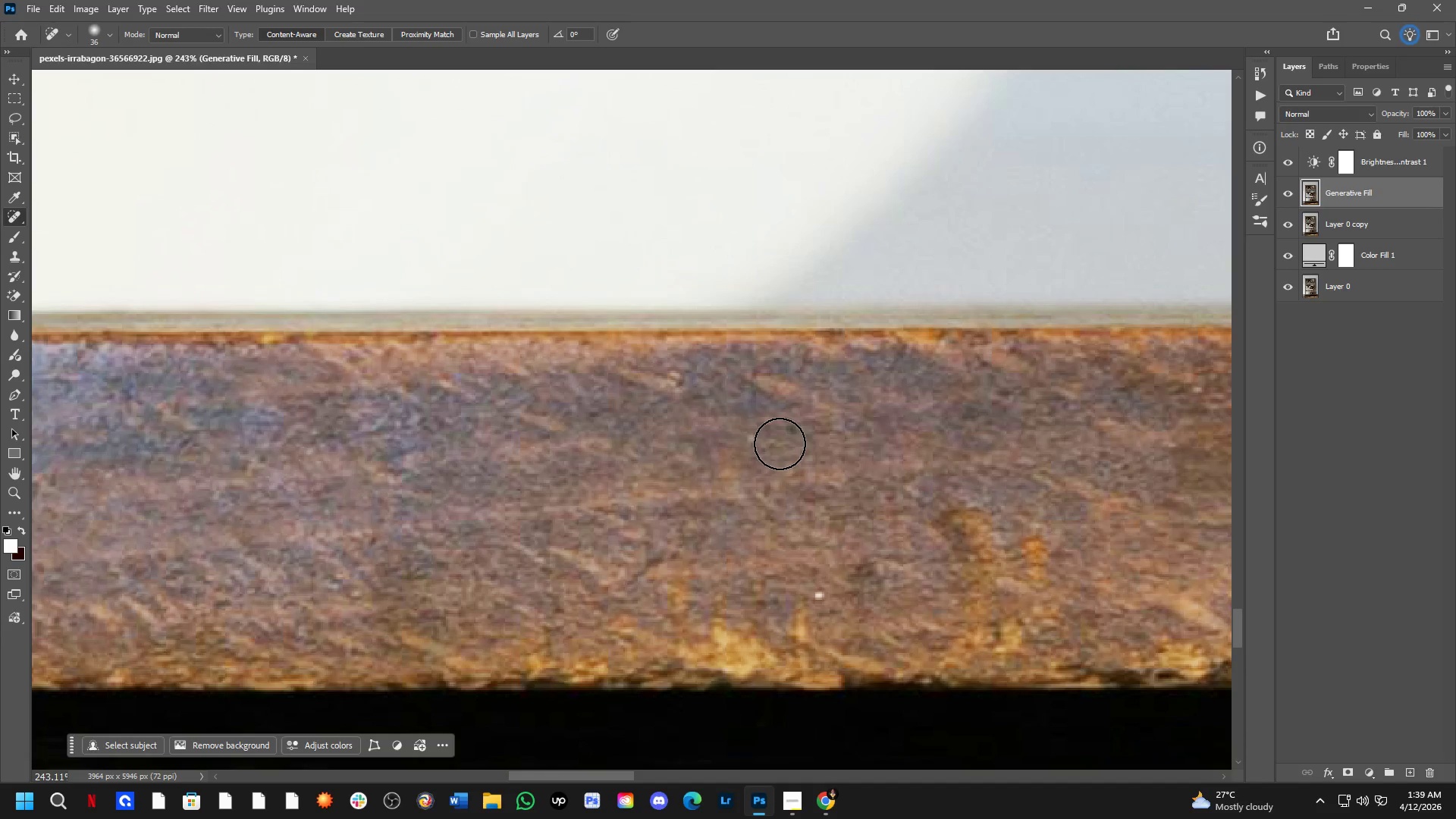 
left_click_drag(start_coordinate=[780, 444], to_coordinate=[821, 422])
 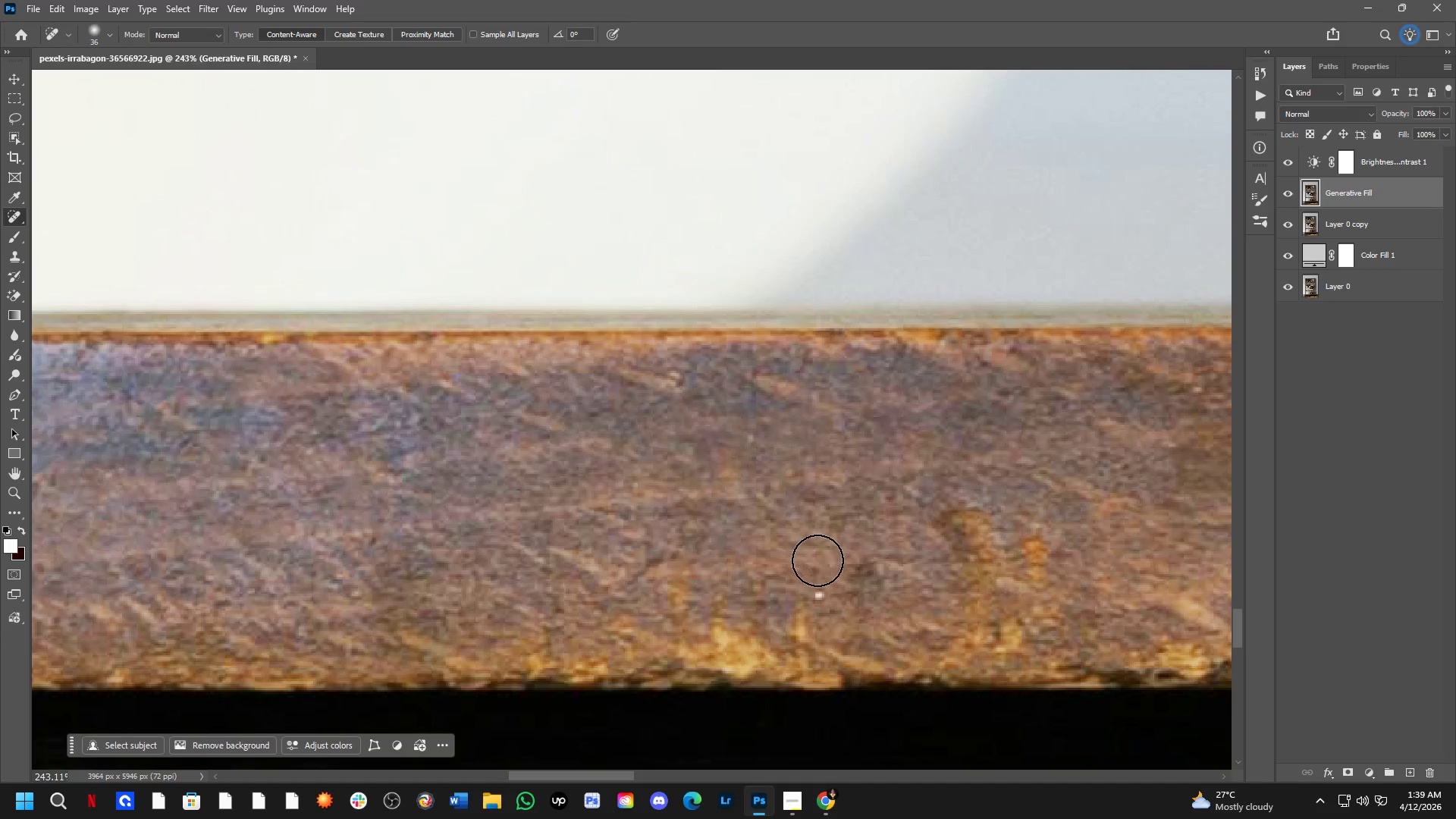 
left_click_drag(start_coordinate=[817, 567], to_coordinate=[822, 606])
 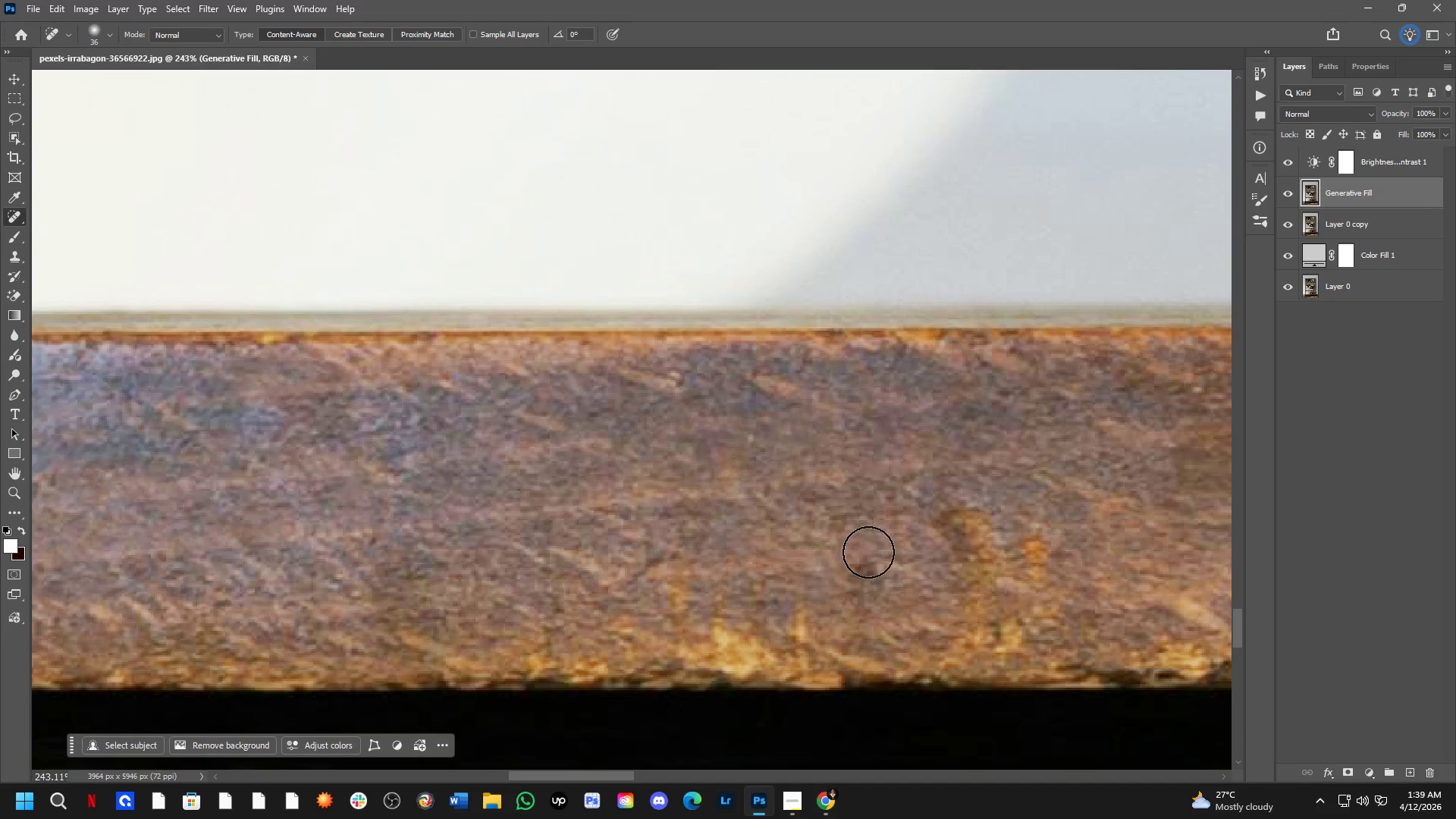 
left_click_drag(start_coordinate=[873, 549], to_coordinate=[875, 588])
 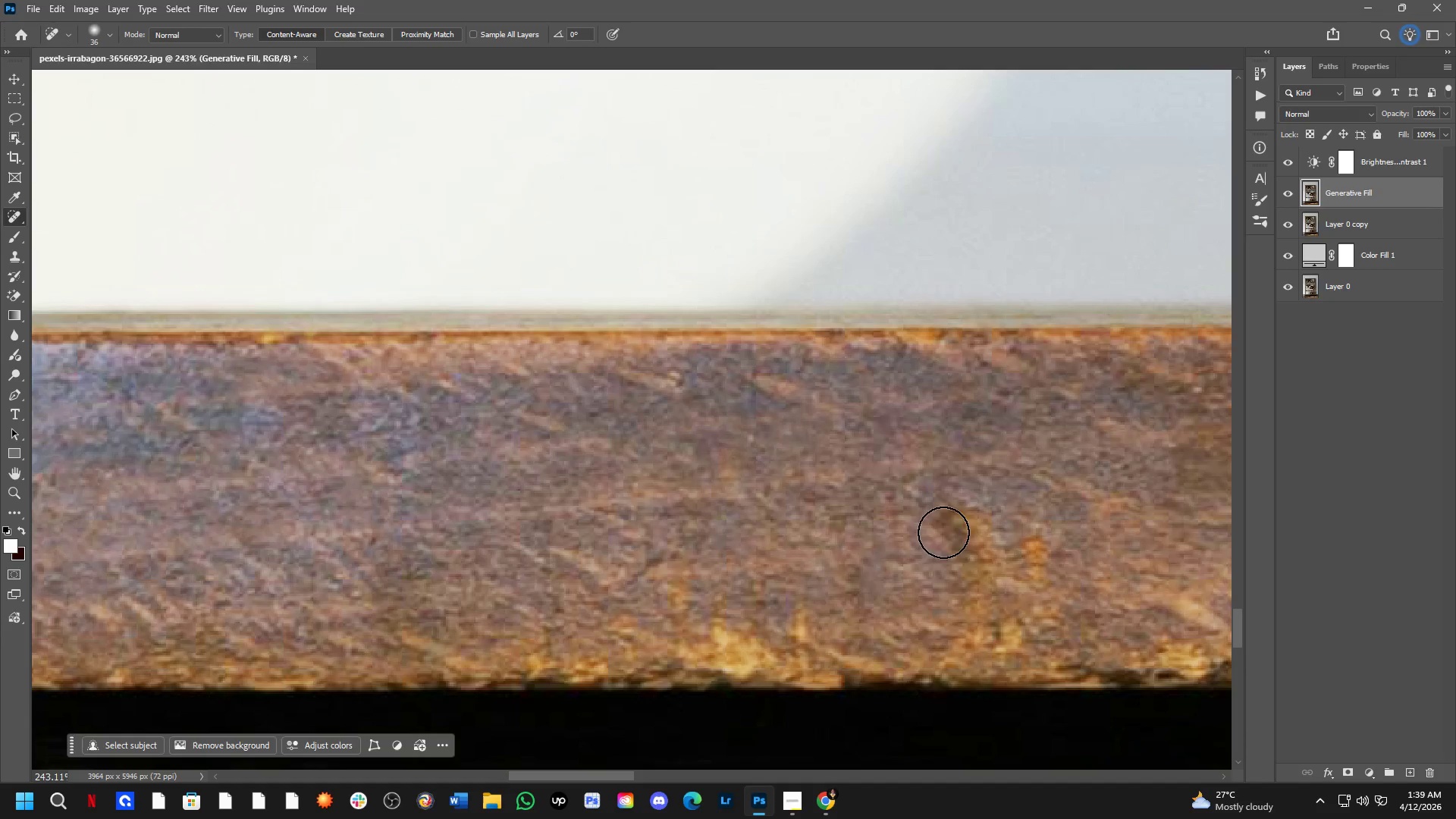 
left_click_drag(start_coordinate=[949, 532], to_coordinate=[986, 579])
 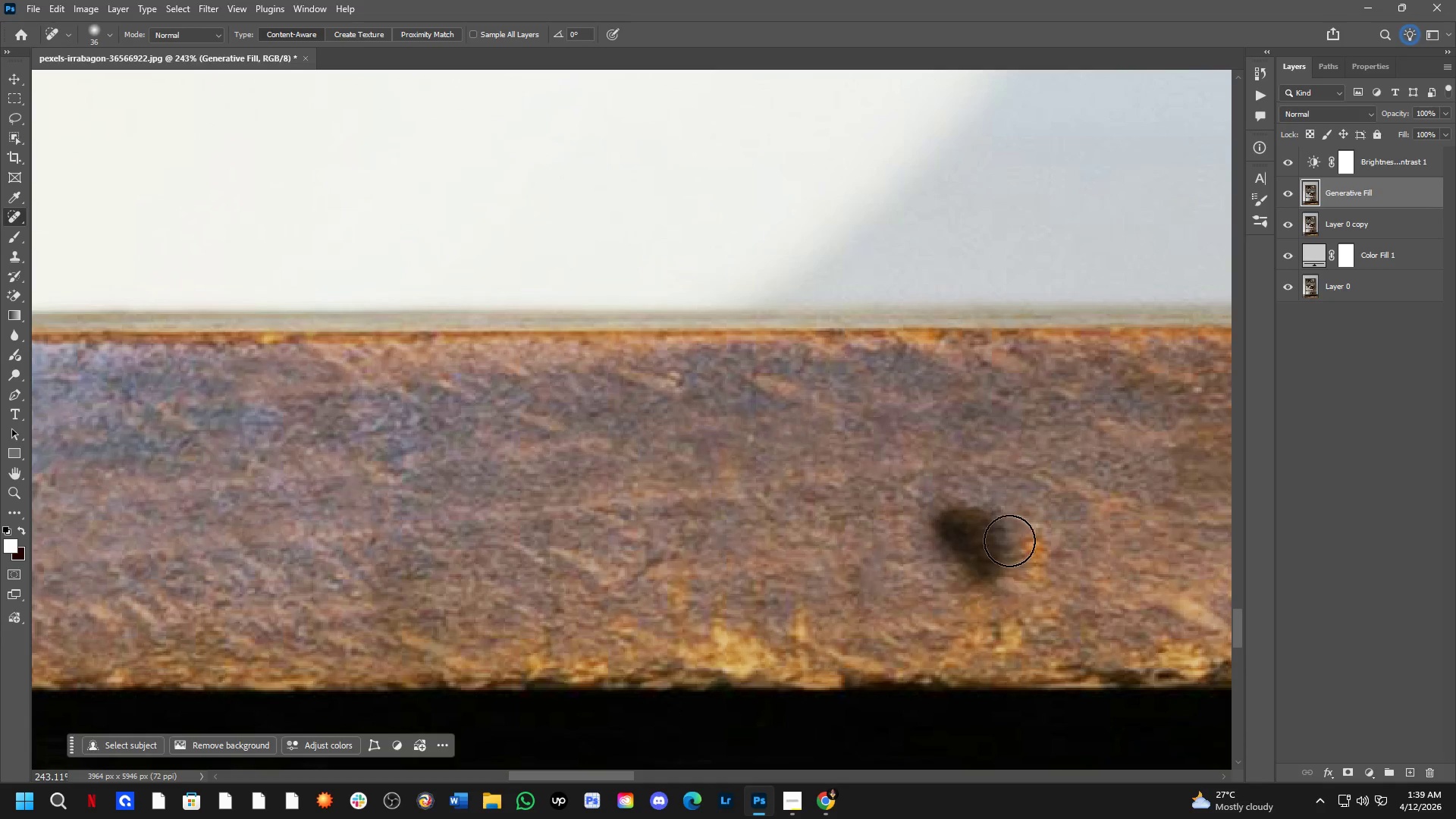 
left_click_drag(start_coordinate=[1016, 535], to_coordinate=[1019, 603])
 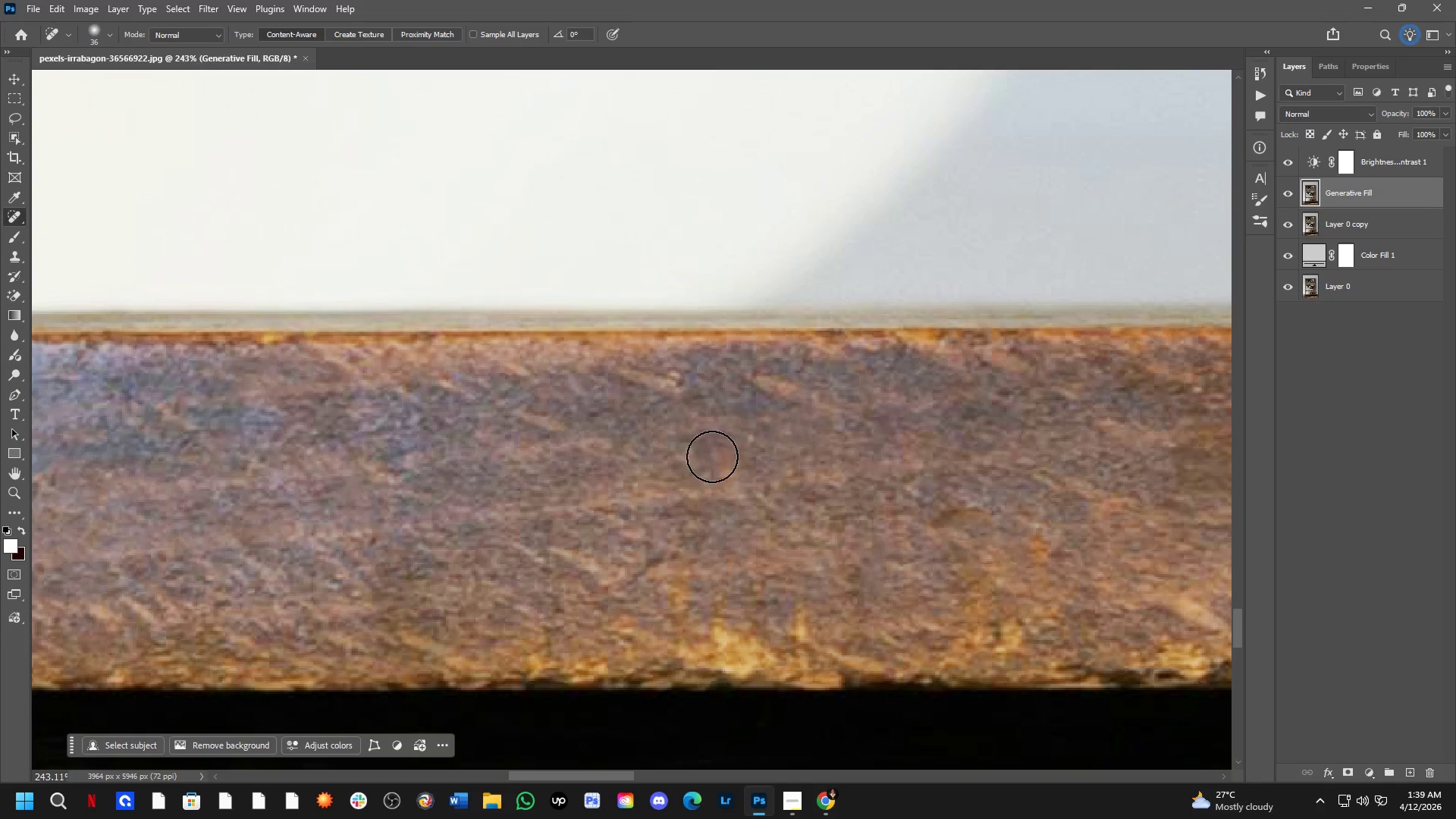 
left_click_drag(start_coordinate=[731, 442], to_coordinate=[777, 435])
 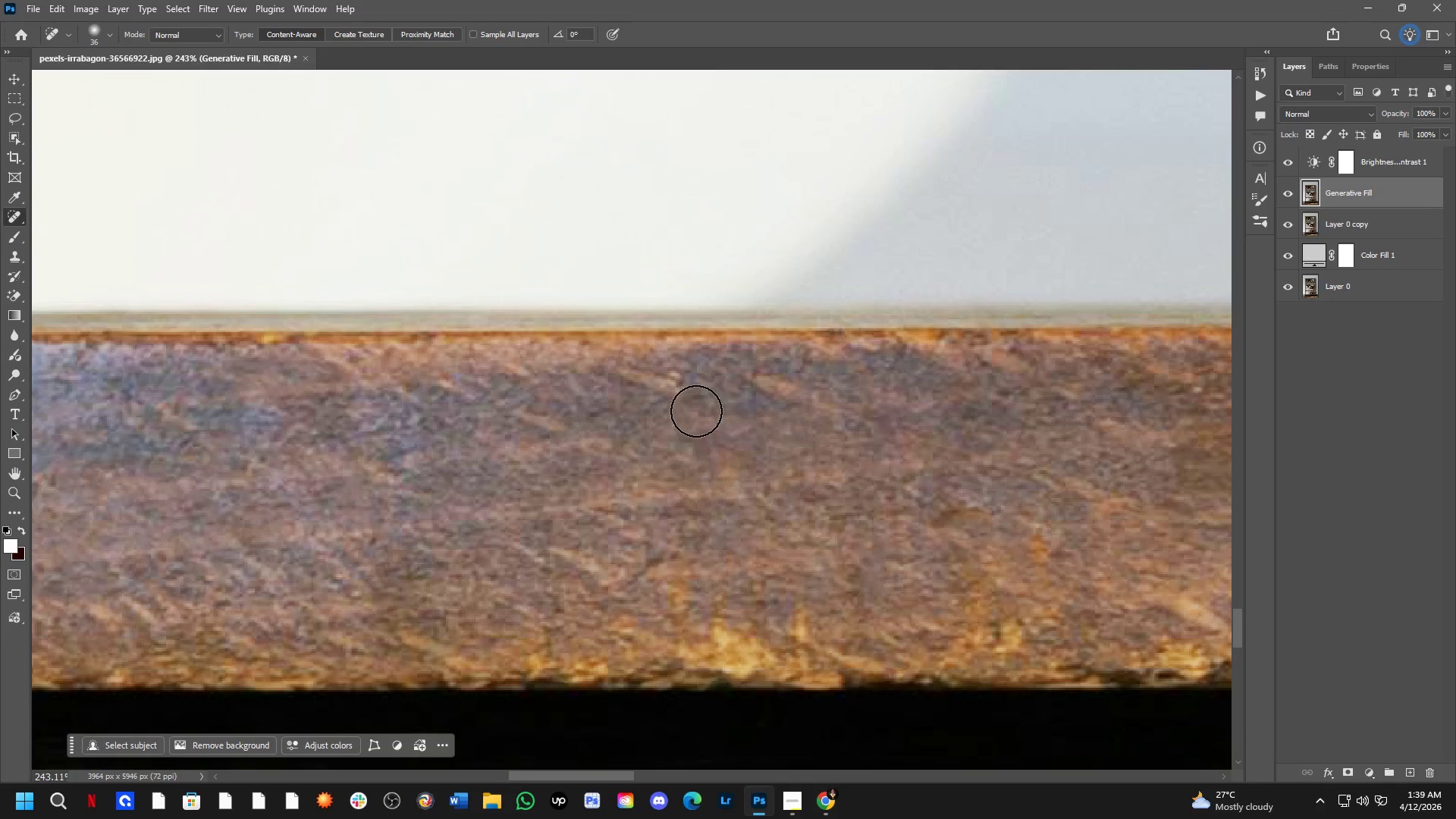 
left_click_drag(start_coordinate=[689, 392], to_coordinate=[607, 377])
 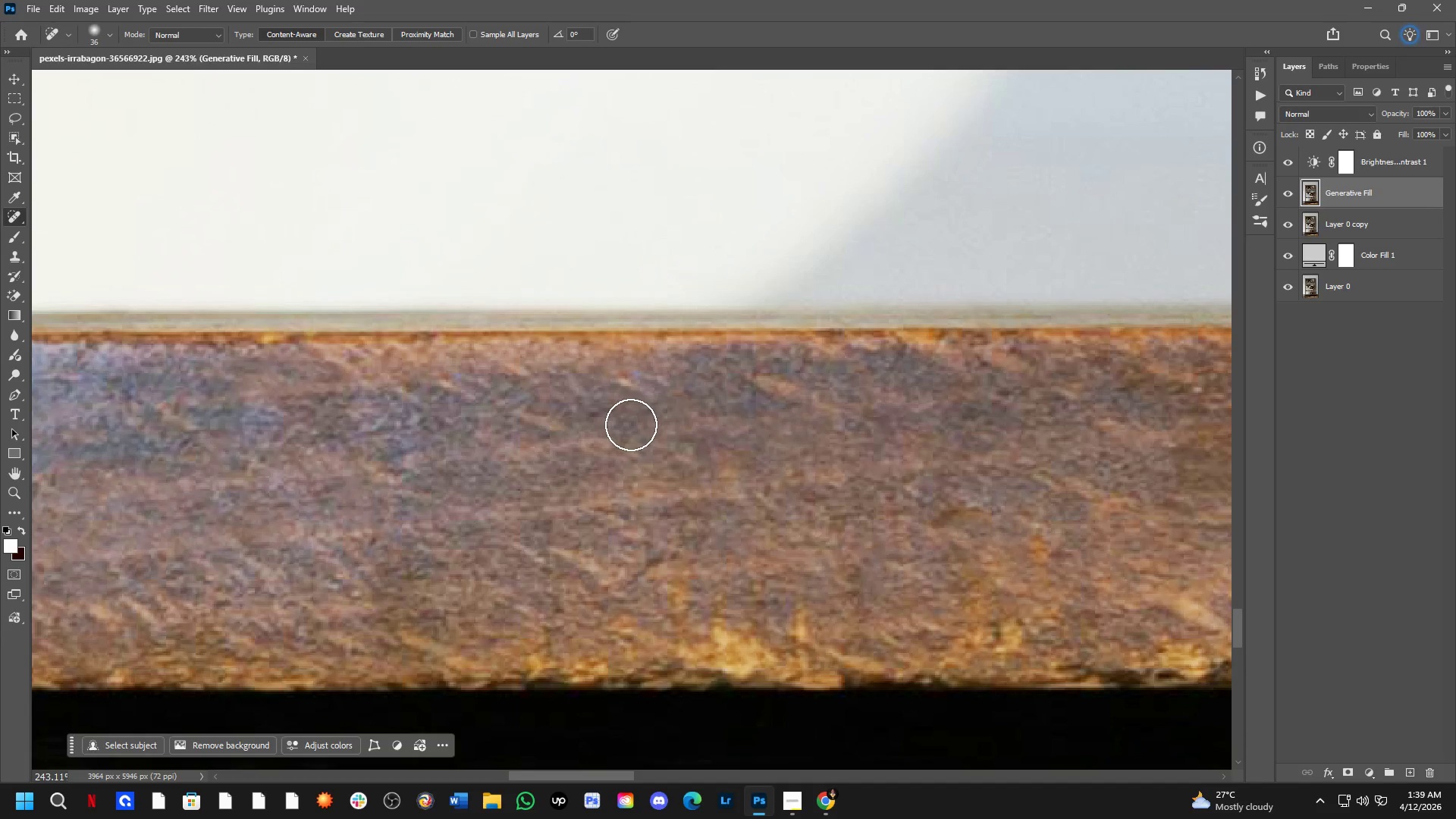 
scroll: coordinate [620, 613], scroll_direction: down, amount: 13.0
 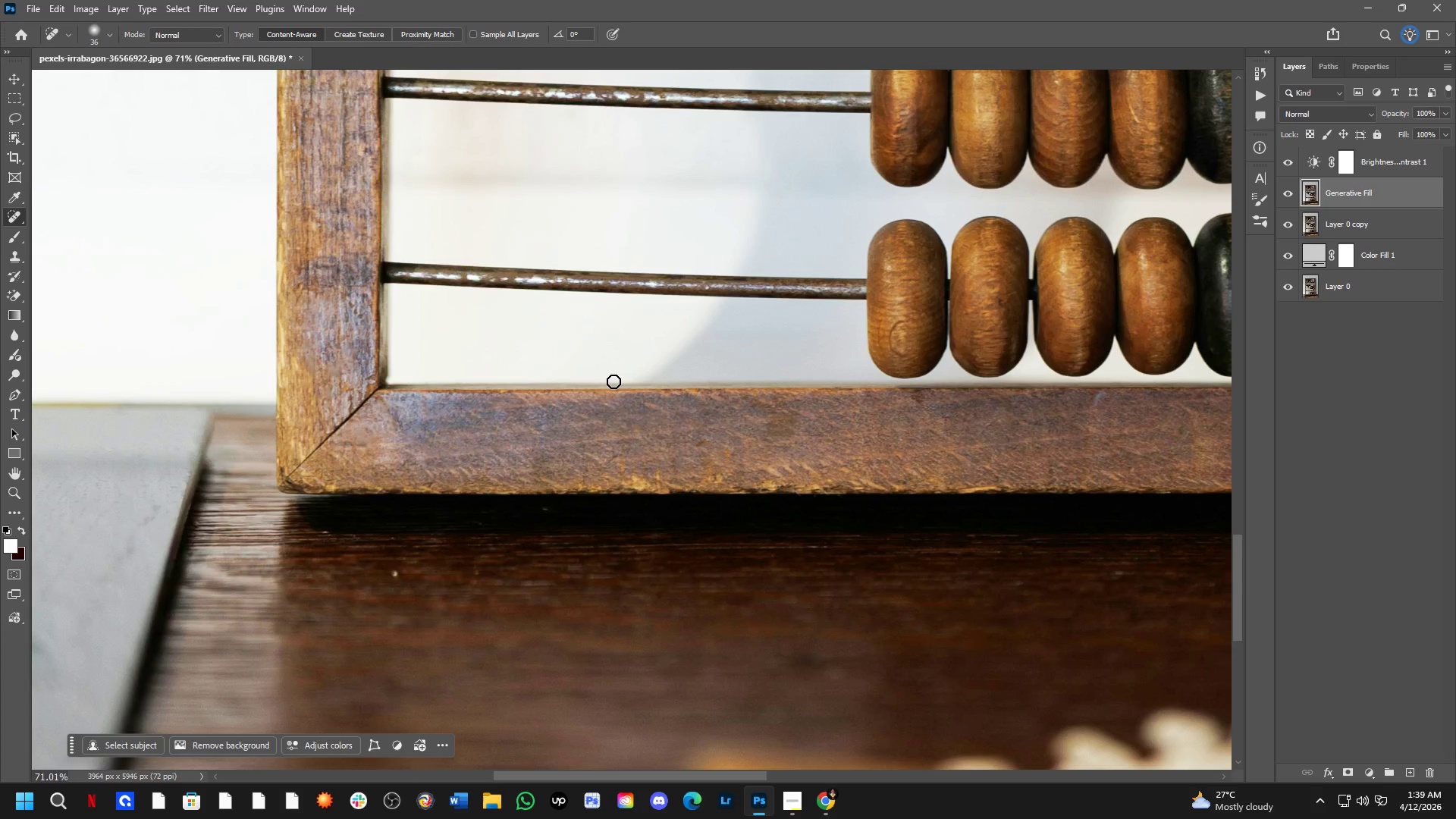 
wait(13.06)
 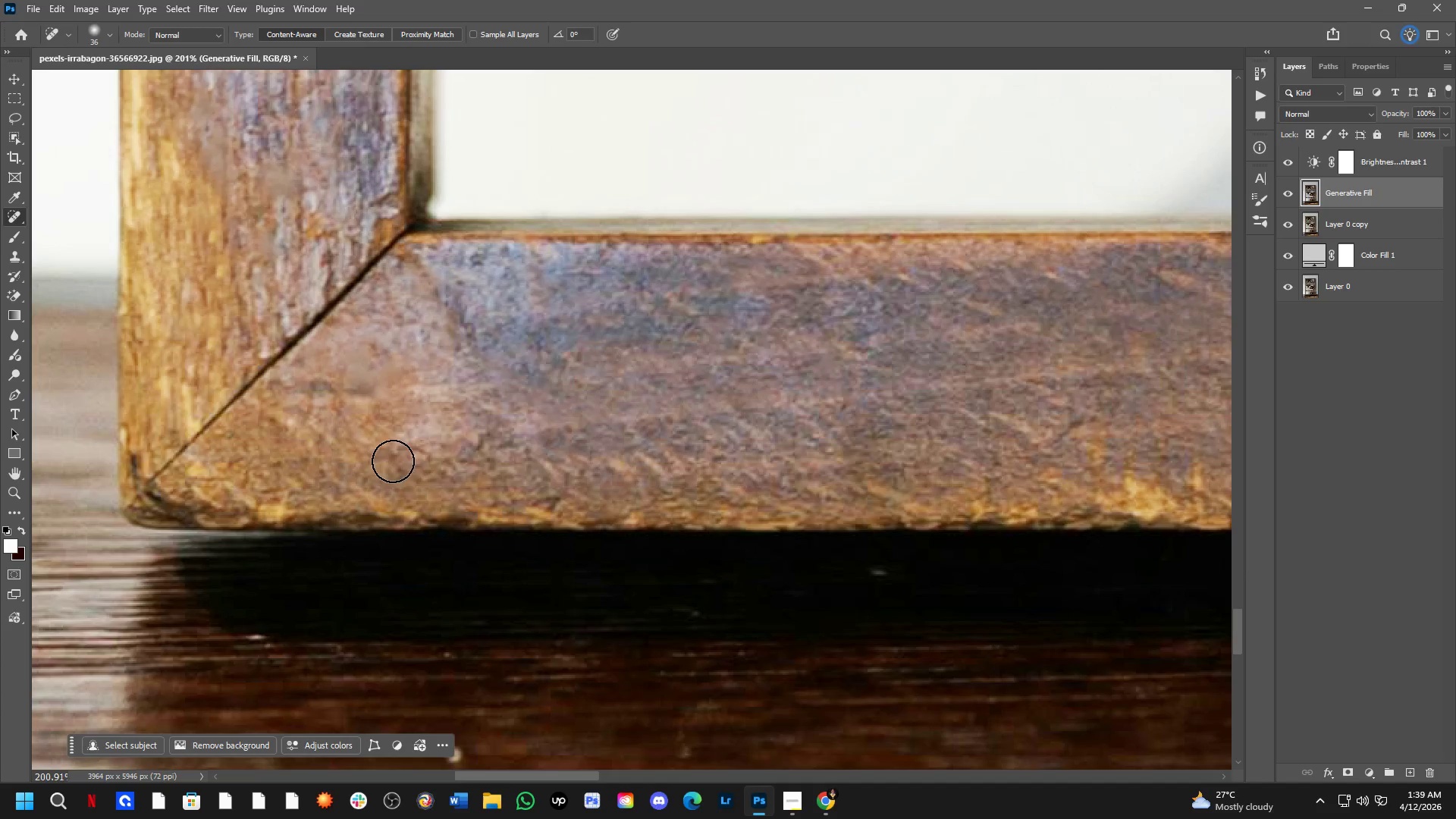 
left_click_drag(start_coordinate=[392, 462], to_coordinate=[458, 446])
 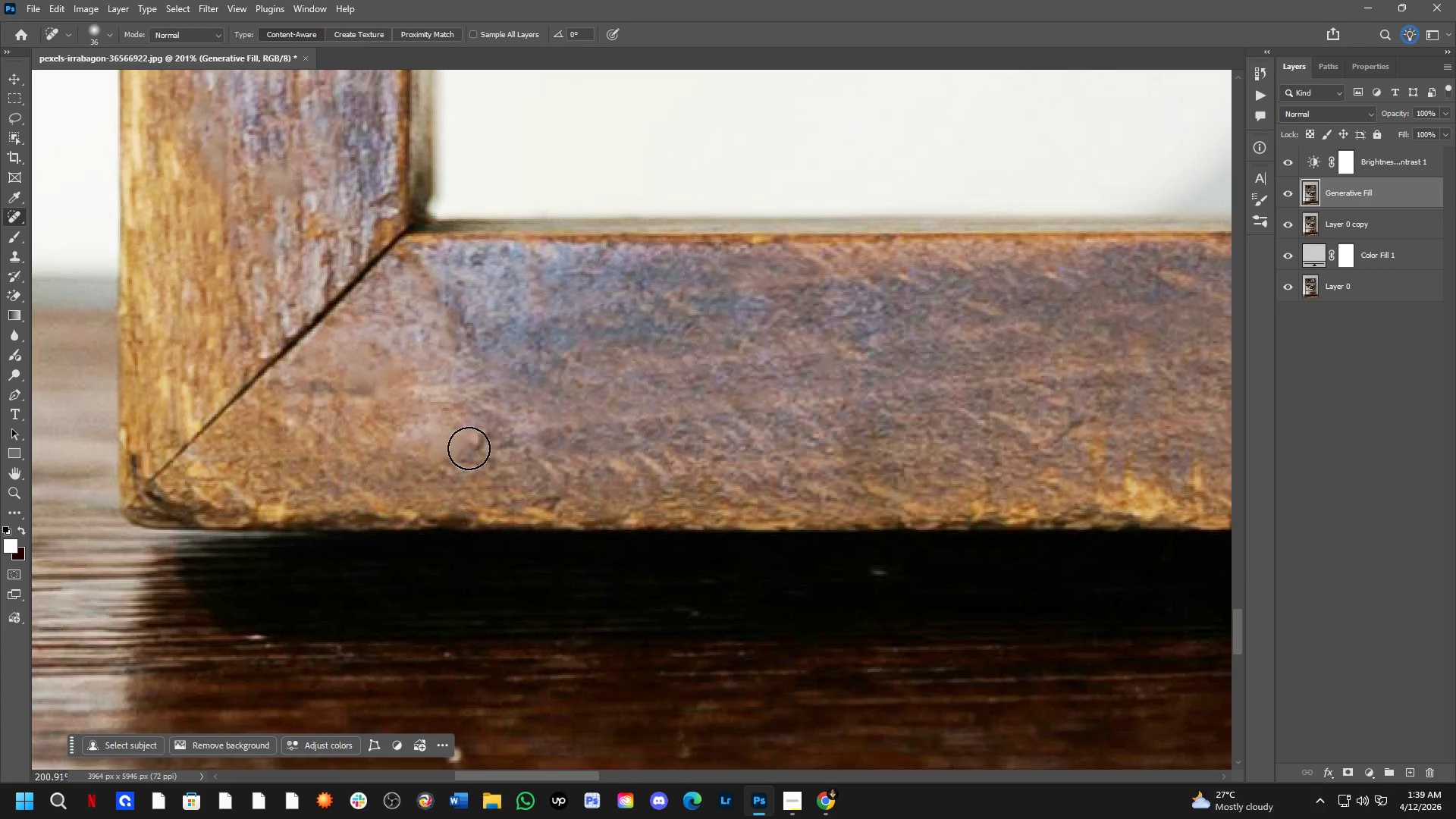 
scroll: coordinate [378, 466], scroll_direction: up, amount: 11.0
 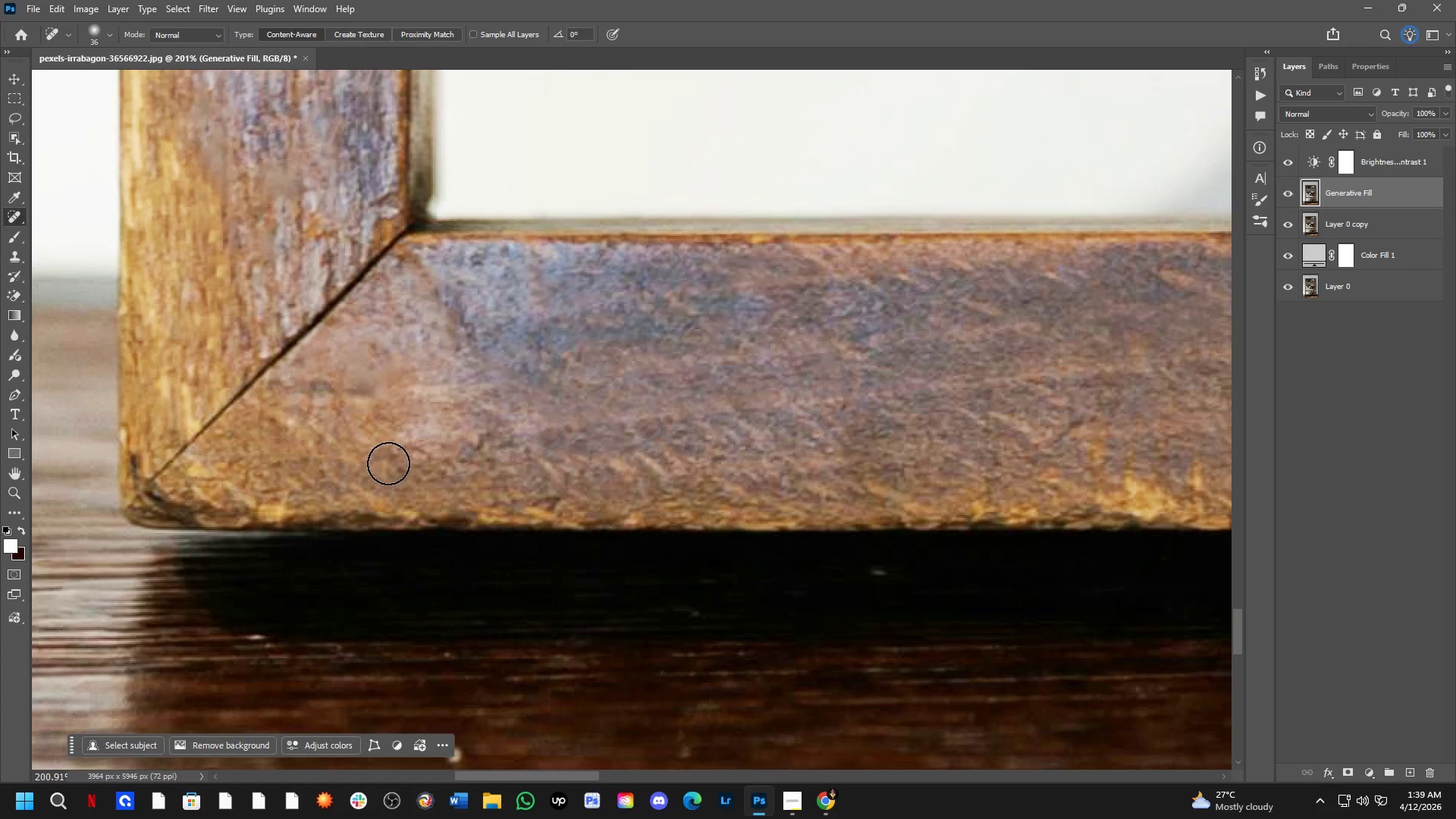 
left_click_drag(start_coordinate=[469, 448], to_coordinate=[362, 447])
 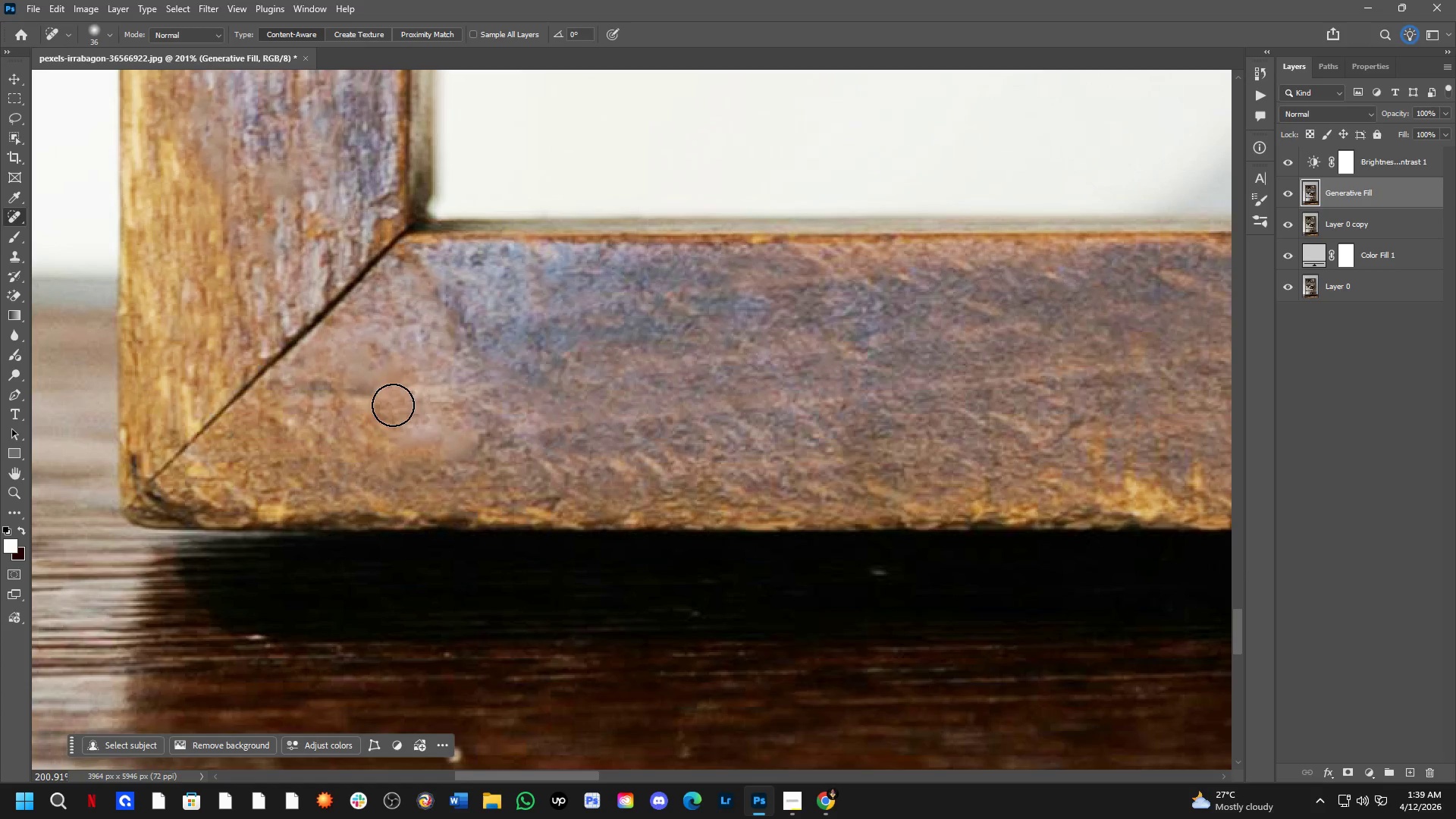 
left_click_drag(start_coordinate=[405, 397], to_coordinate=[497, 407])
 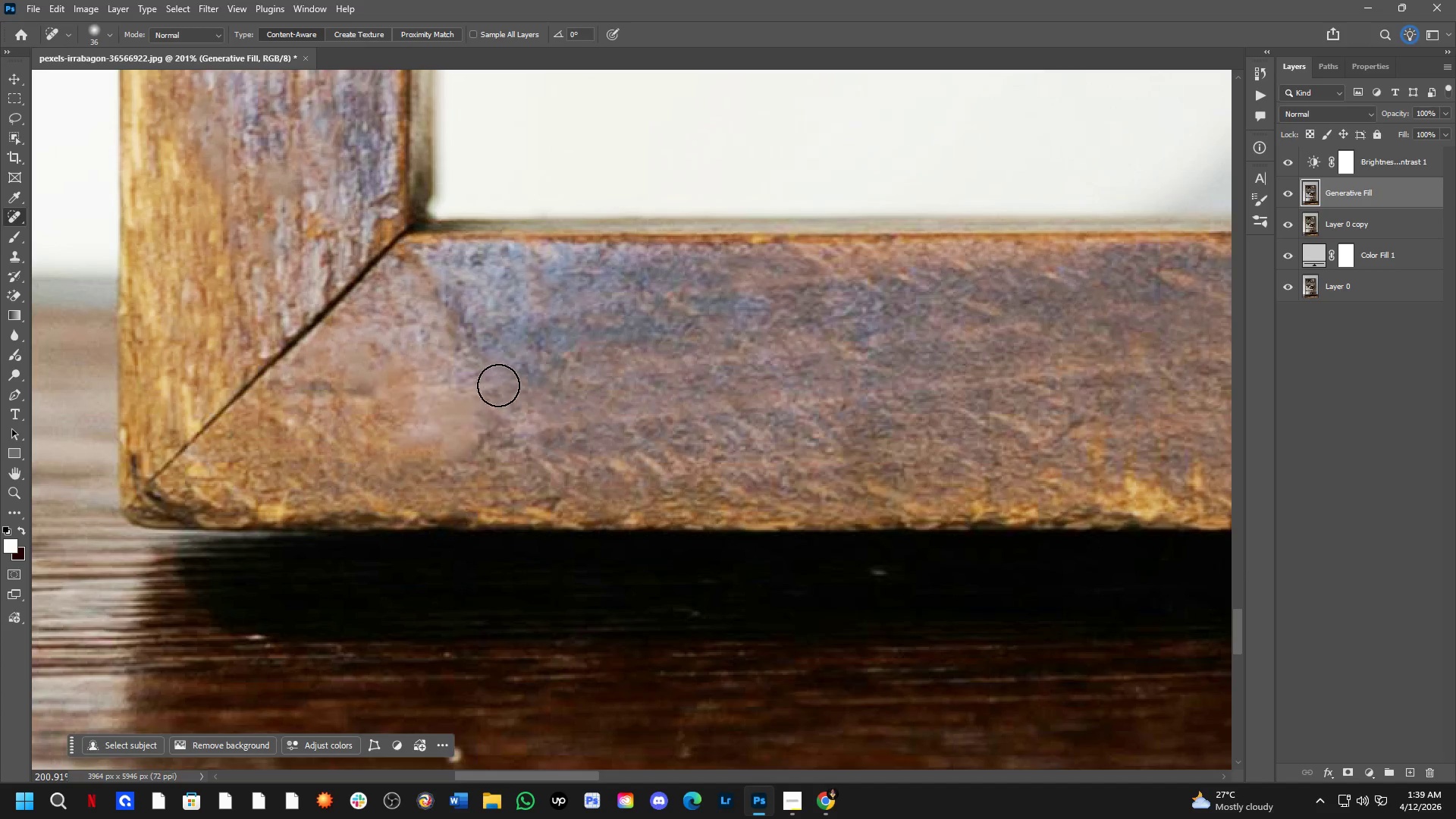 
left_click_drag(start_coordinate=[483, 391], to_coordinate=[397, 410])
 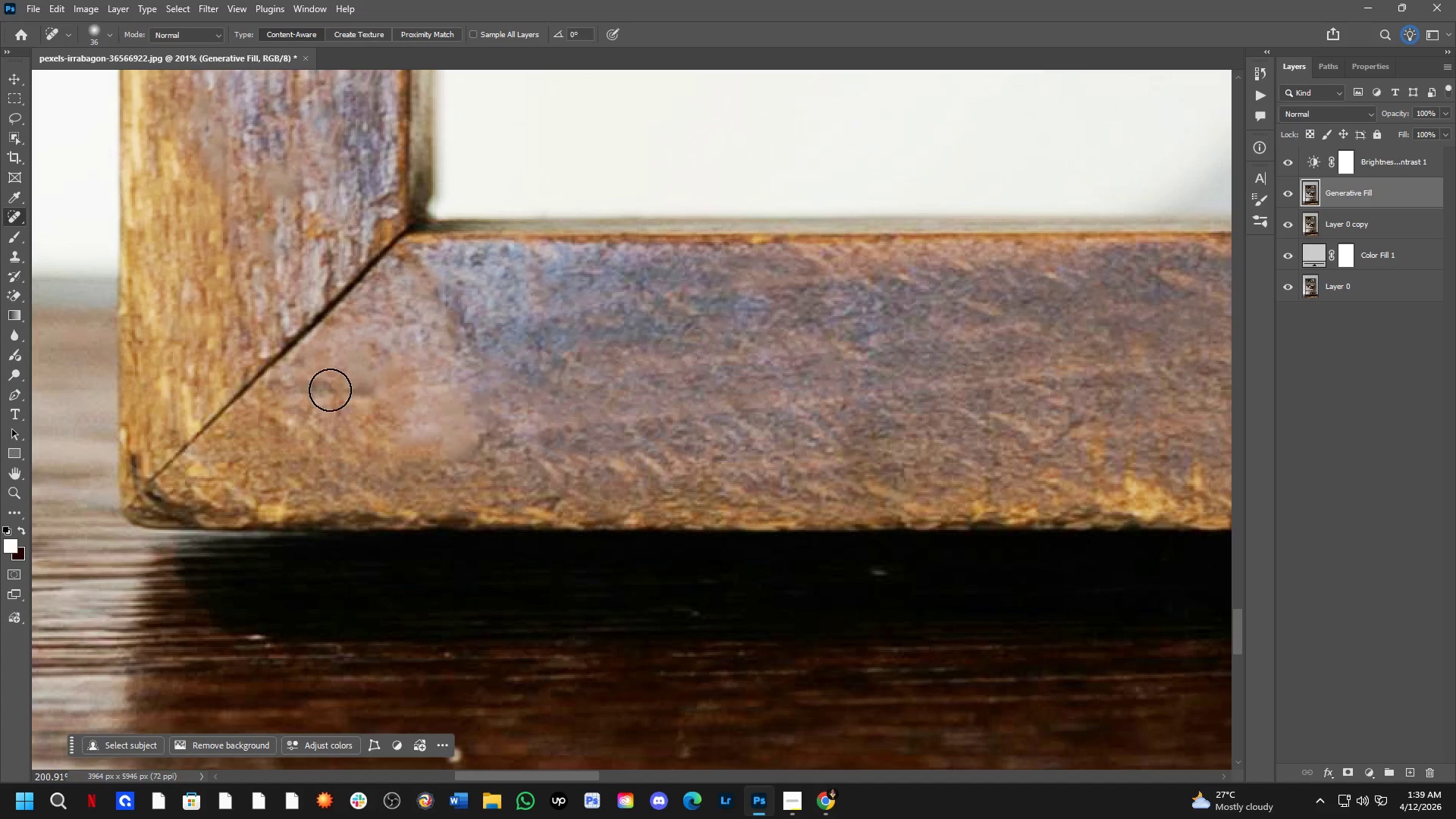 
left_click_drag(start_coordinate=[329, 389], to_coordinate=[293, 412])
 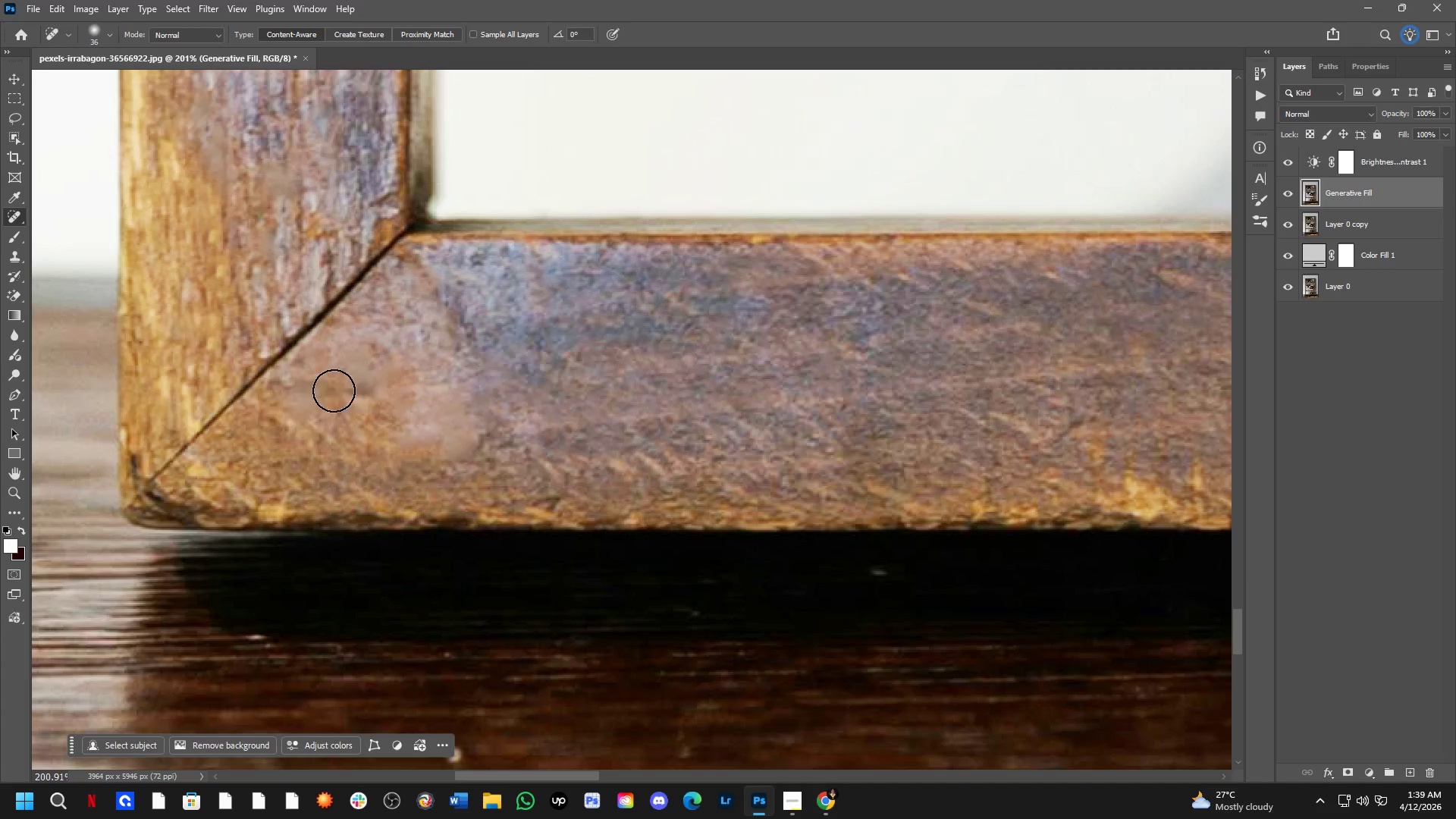 
left_click_drag(start_coordinate=[339, 388], to_coordinate=[378, 382])
 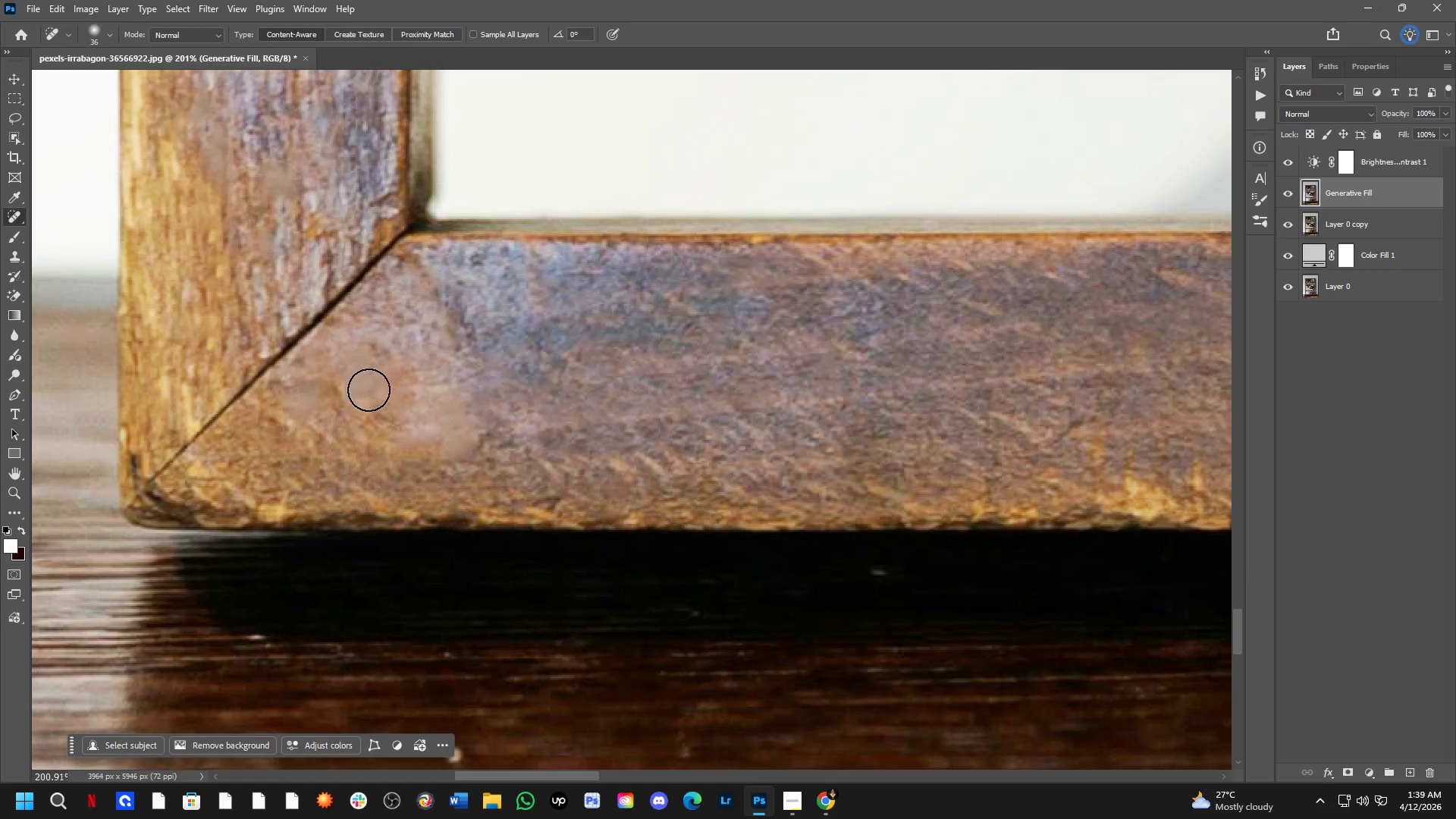 
hold_key(key=Space, duration=0.53)
 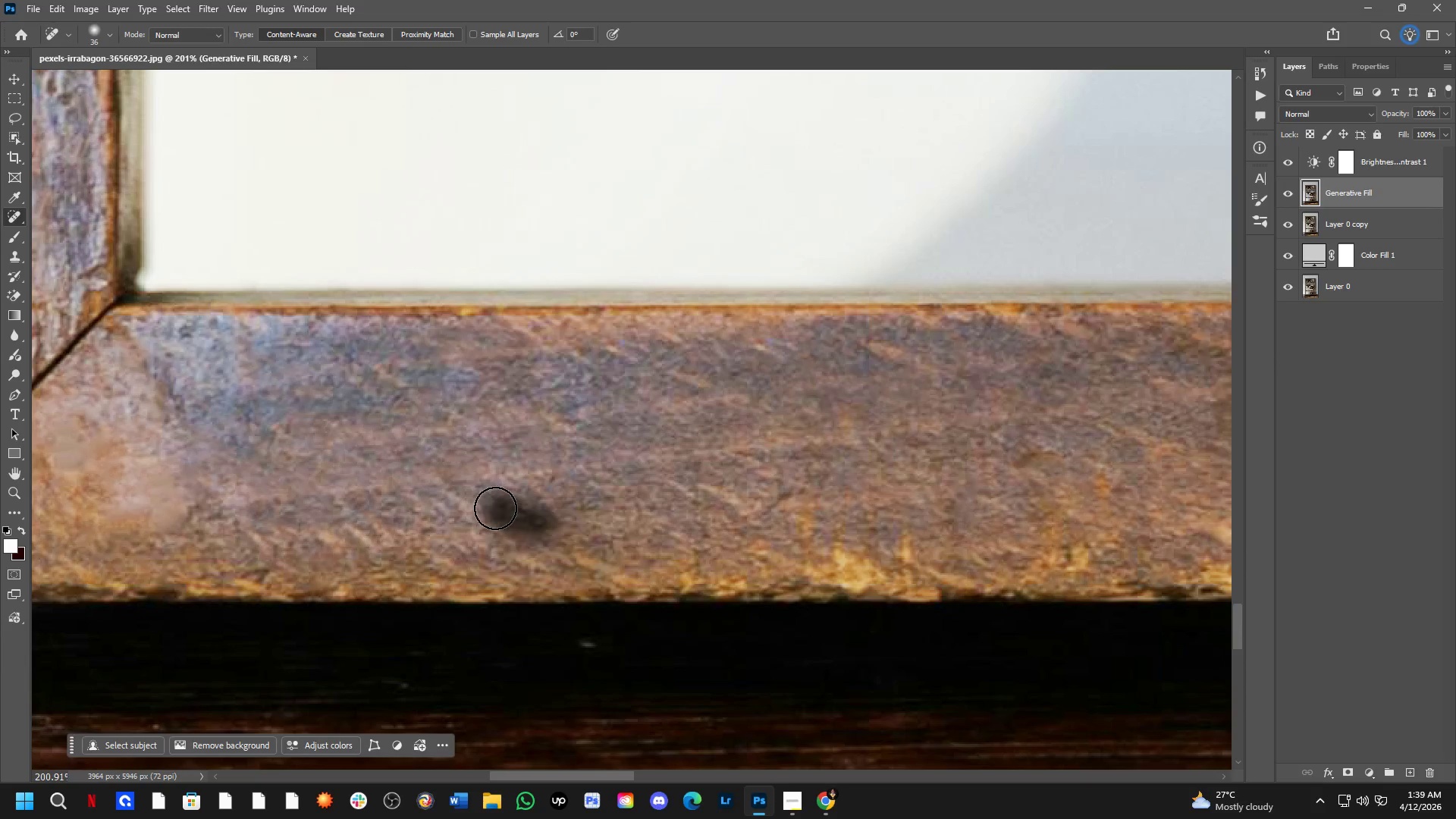 
left_click_drag(start_coordinate=[631, 447], to_coordinate=[340, 519])
 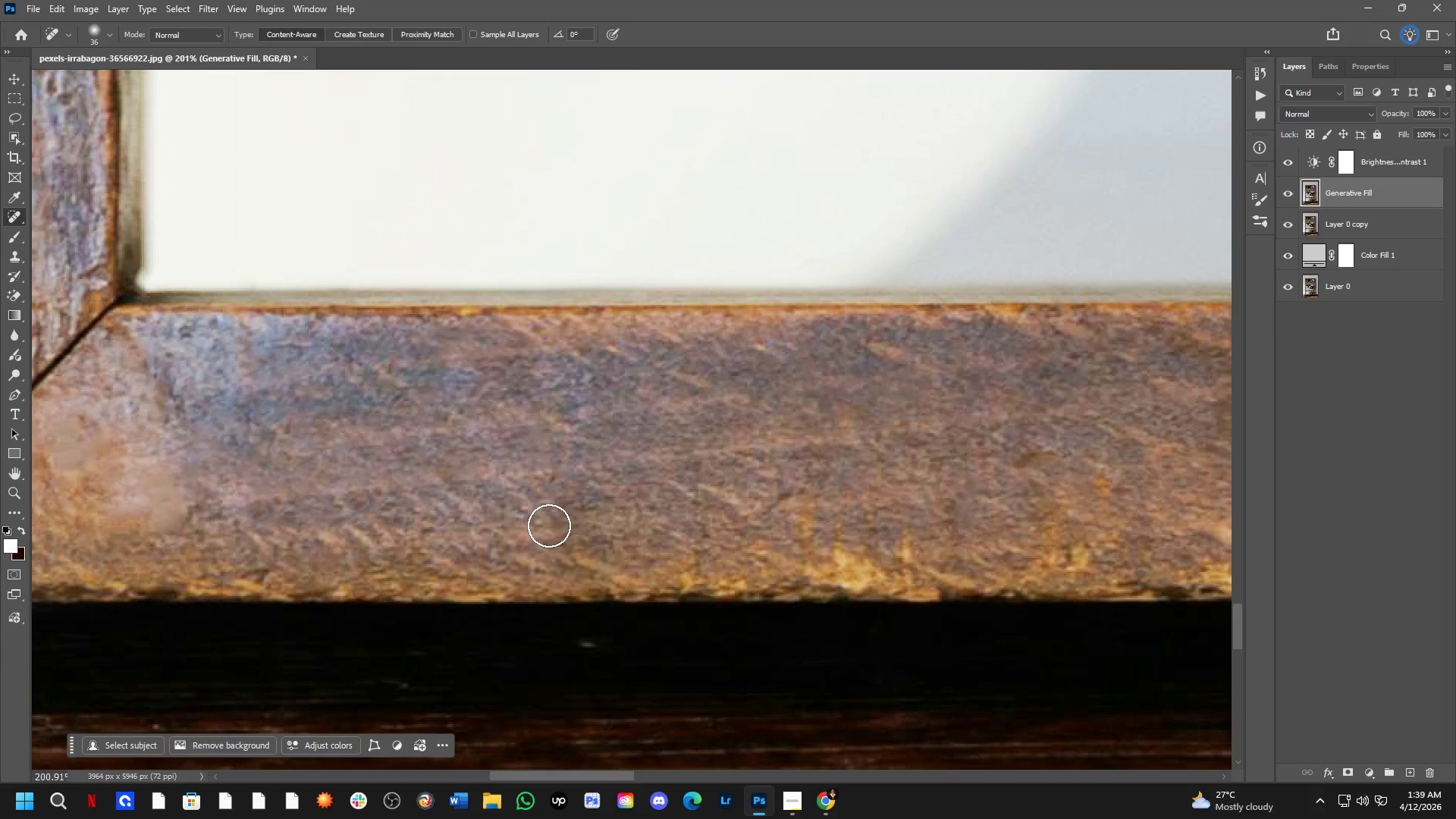 
left_click_drag(start_coordinate=[539, 525], to_coordinate=[497, 509])
 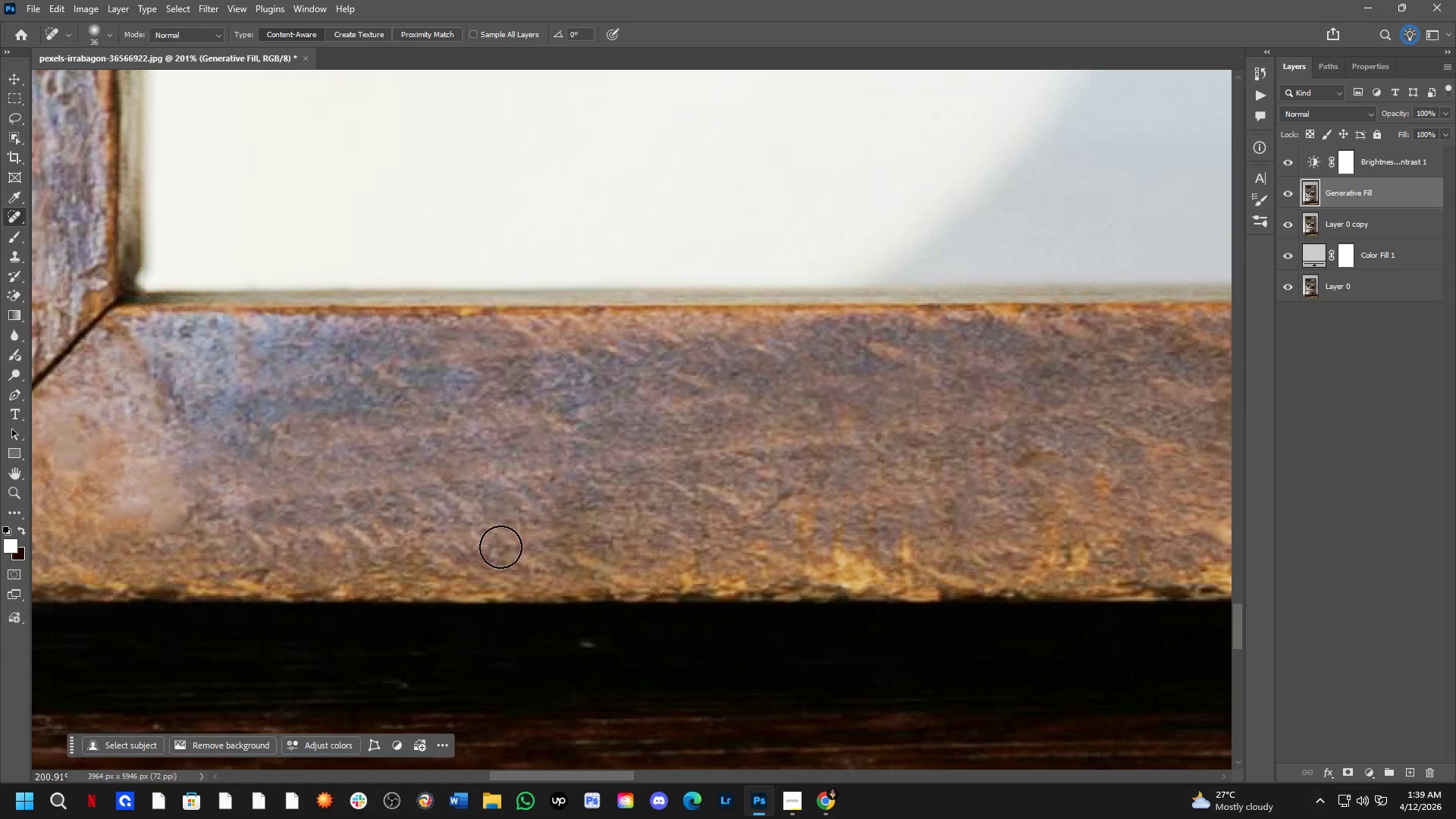 
left_click_drag(start_coordinate=[509, 553], to_coordinate=[472, 568])
 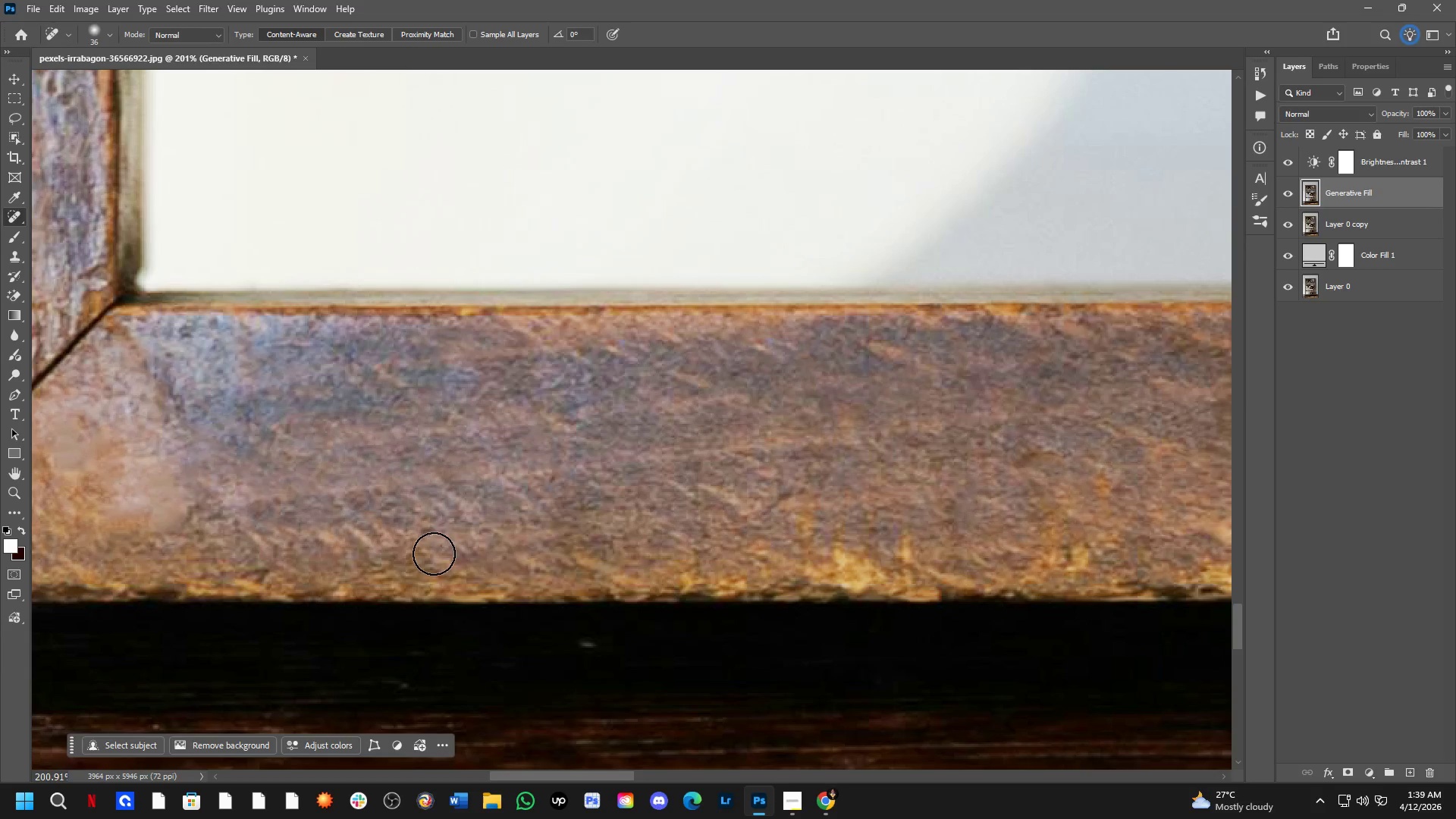 
left_click_drag(start_coordinate=[422, 555], to_coordinate=[400, 561])
 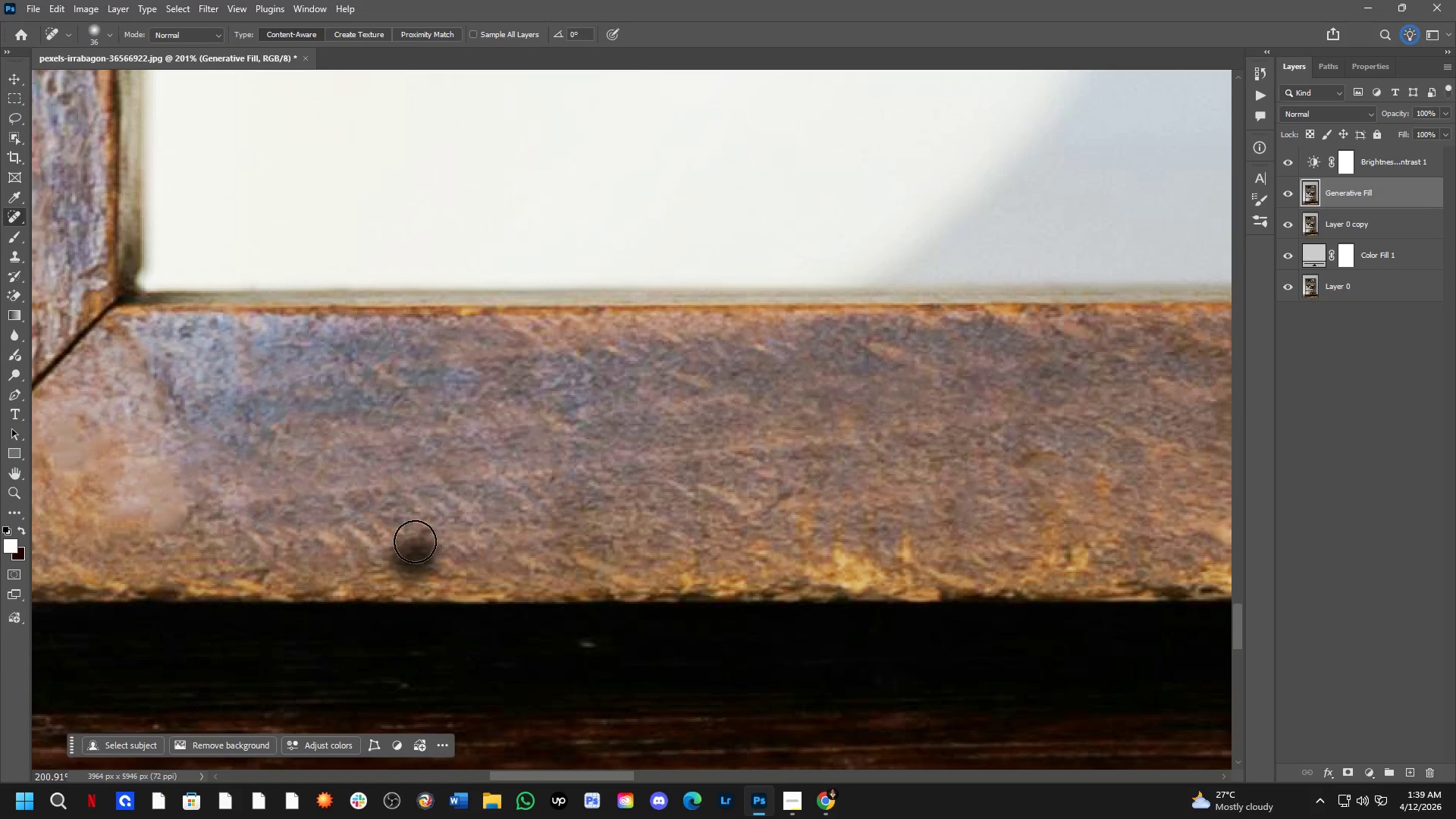 
left_click_drag(start_coordinate=[428, 524], to_coordinate=[447, 526])
 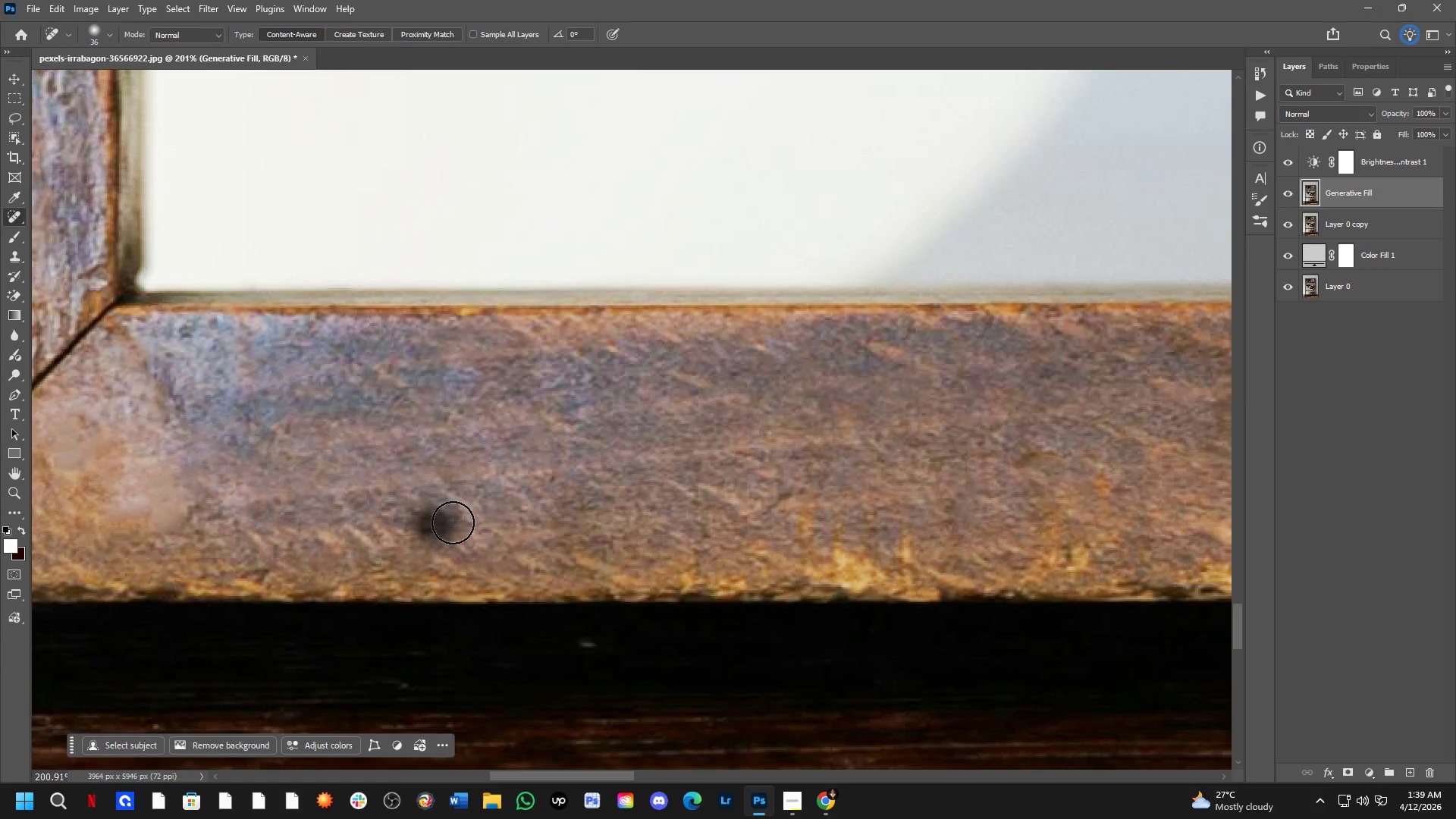 
left_click_drag(start_coordinate=[450, 525], to_coordinate=[425, 538])
 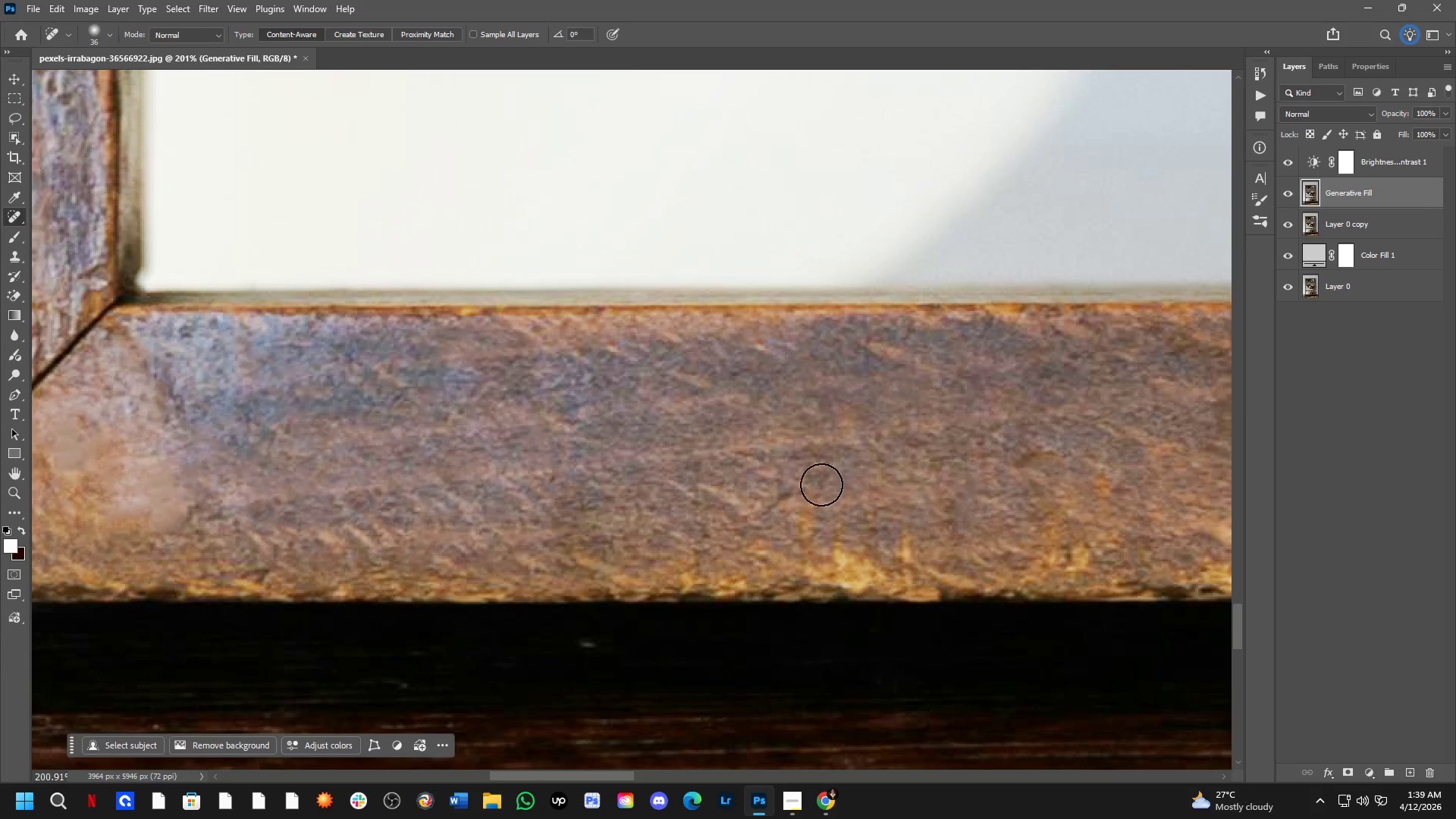 
left_click_drag(start_coordinate=[780, 489], to_coordinate=[752, 505])
 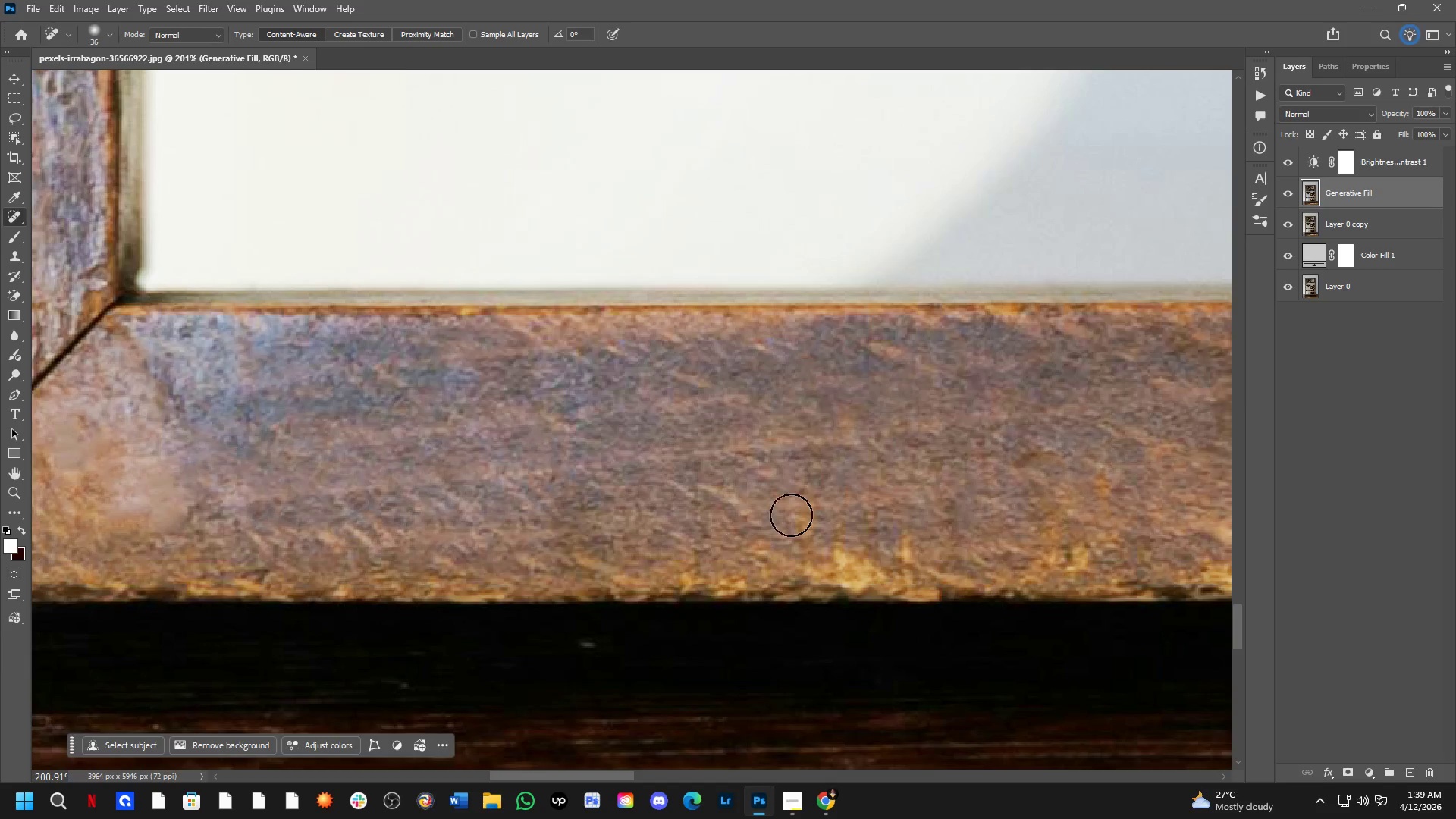 
hold_key(key=Space, duration=0.5)
 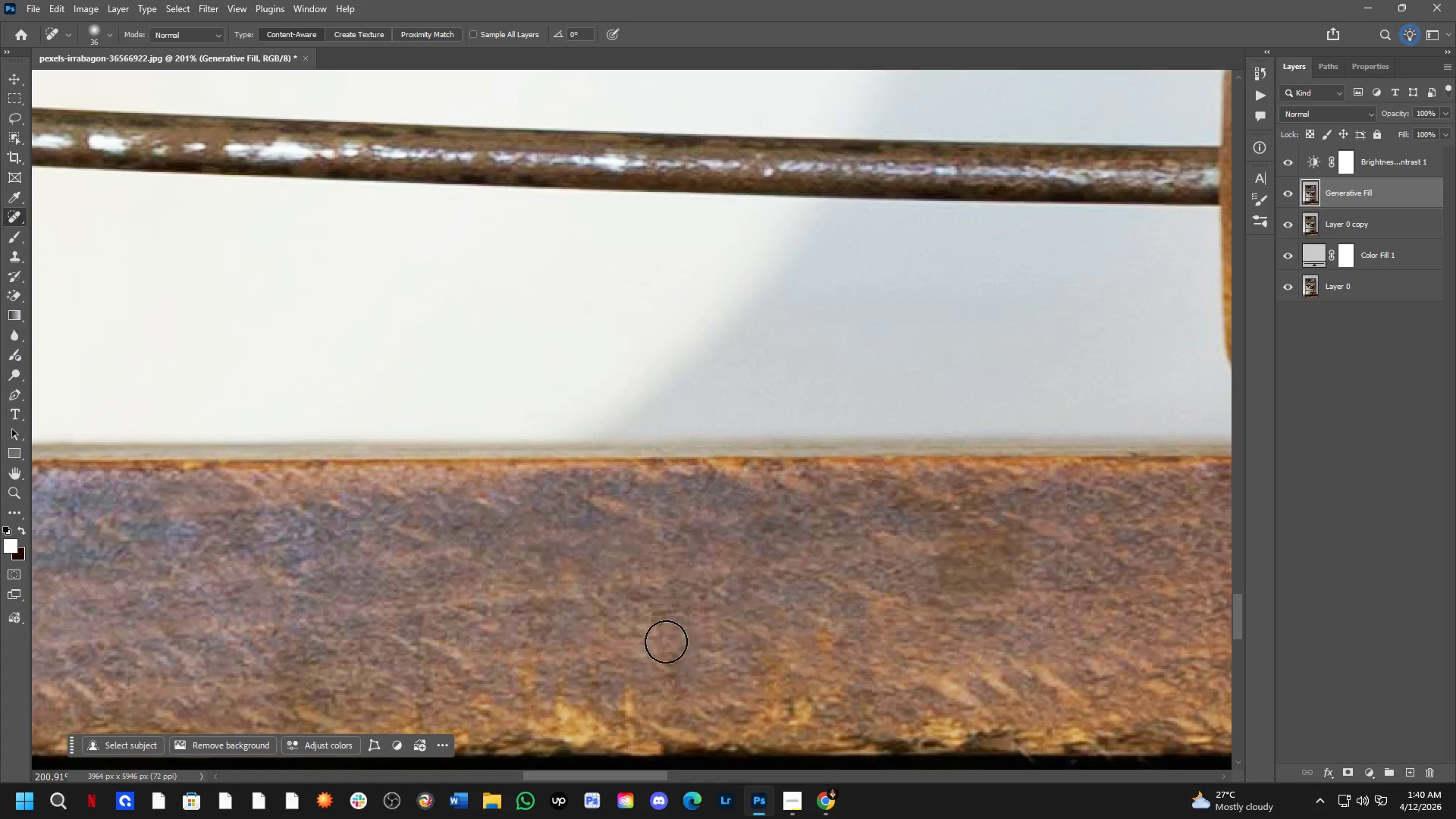 
left_click_drag(start_coordinate=[810, 482], to_coordinate=[532, 635])
 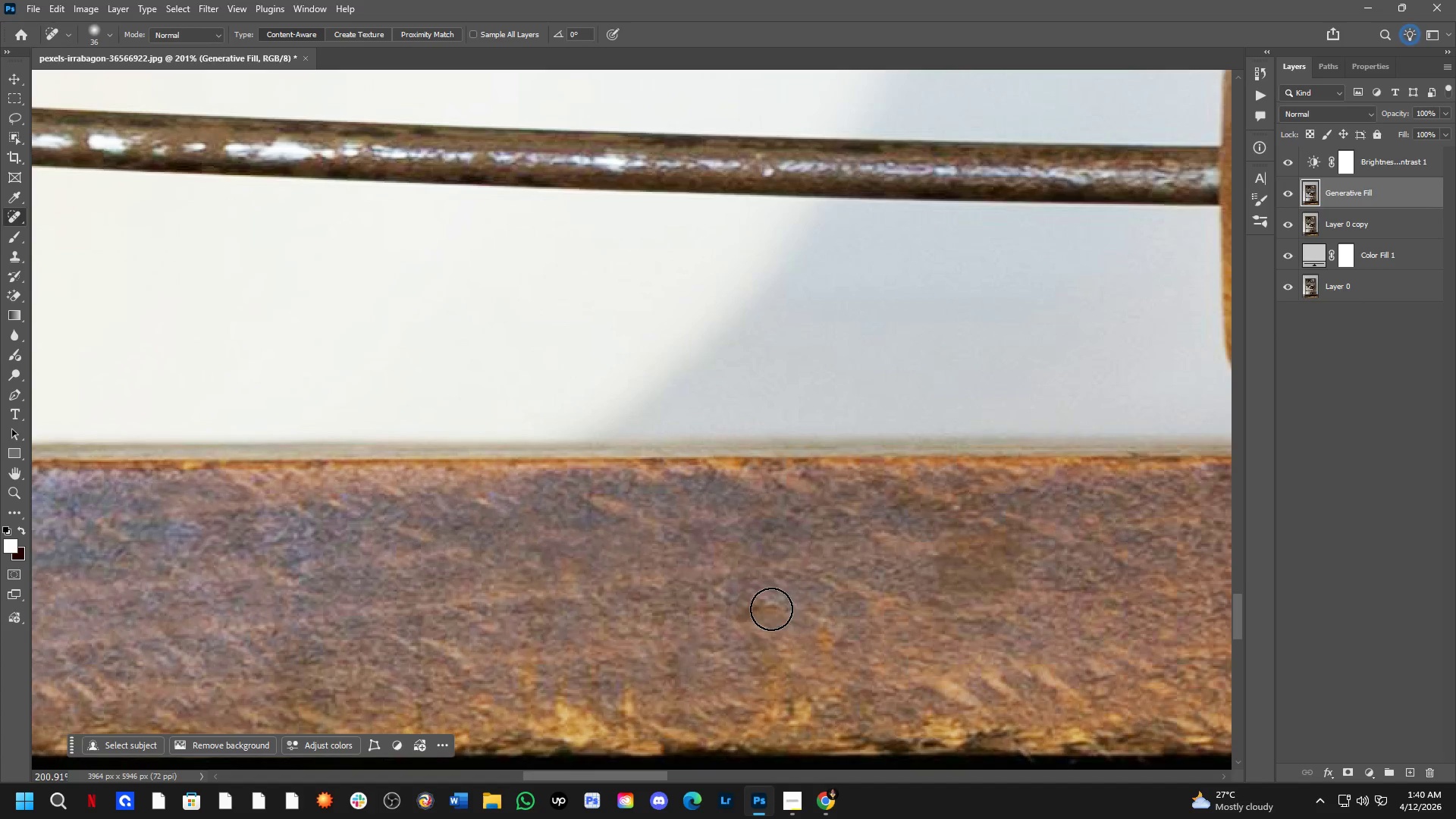 
left_click_drag(start_coordinate=[764, 611], to_coordinate=[711, 620])
 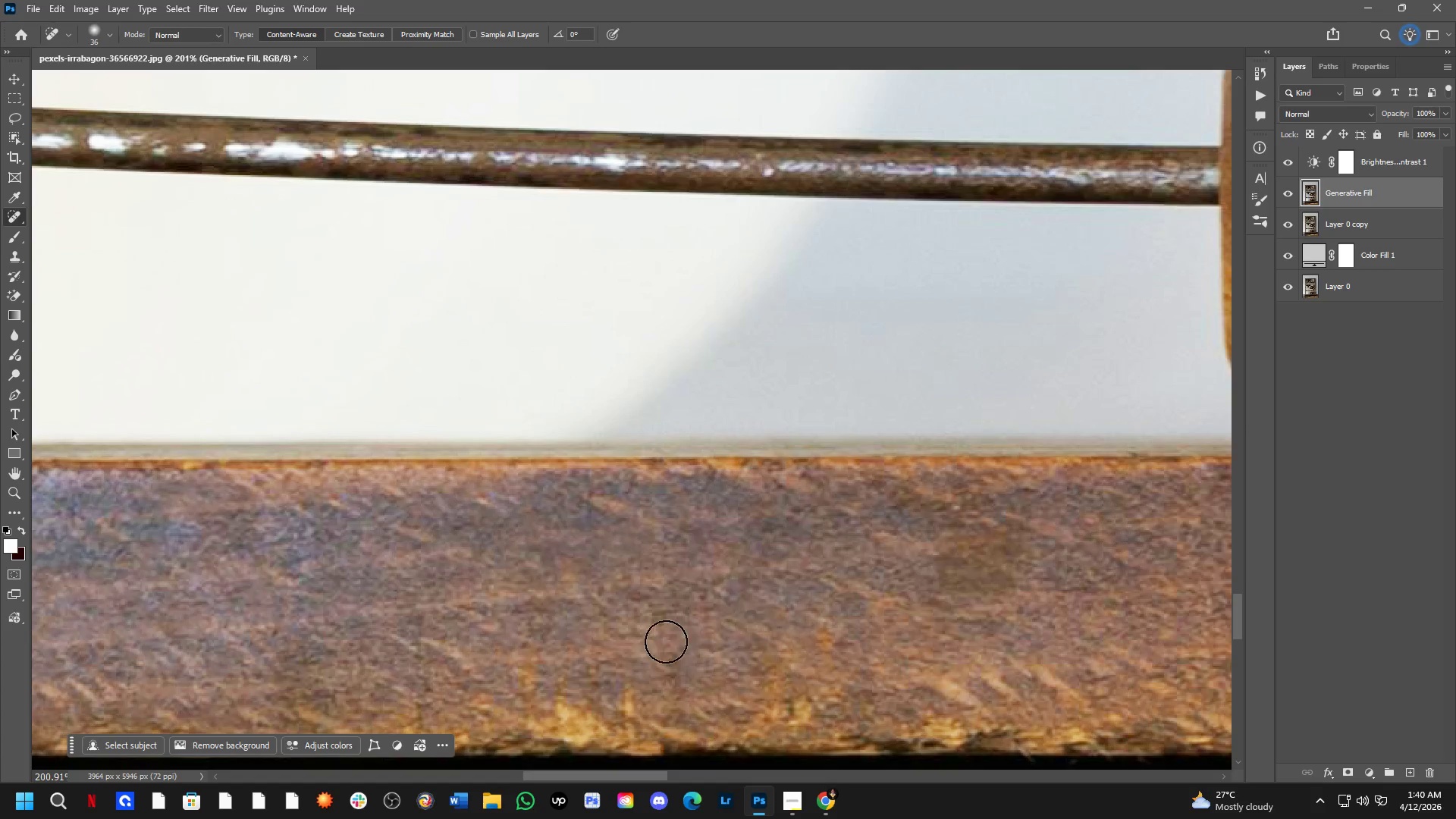 
hold_key(key=Space, duration=0.53)
 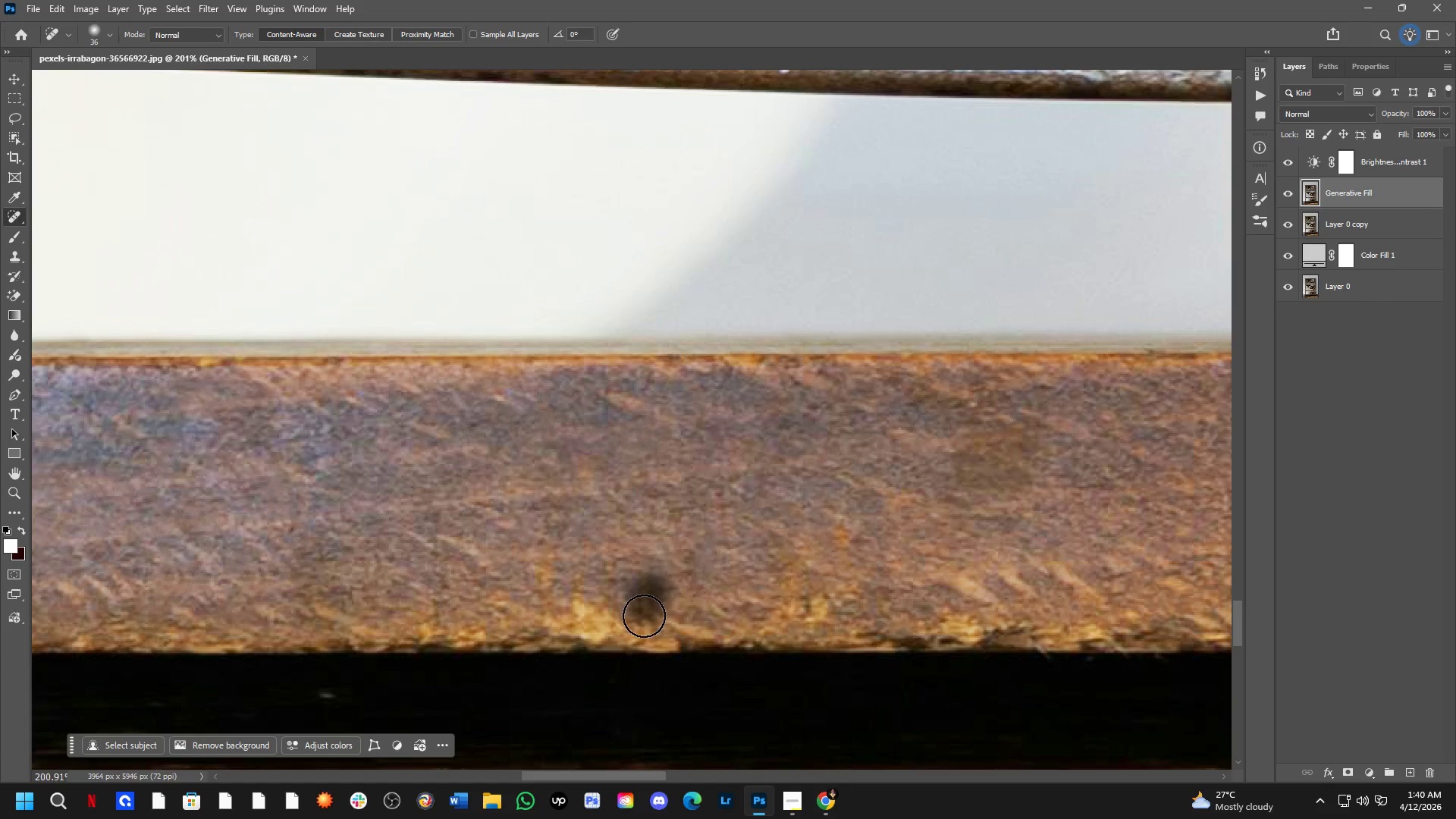 
left_click_drag(start_coordinate=[668, 641], to_coordinate=[685, 538])
 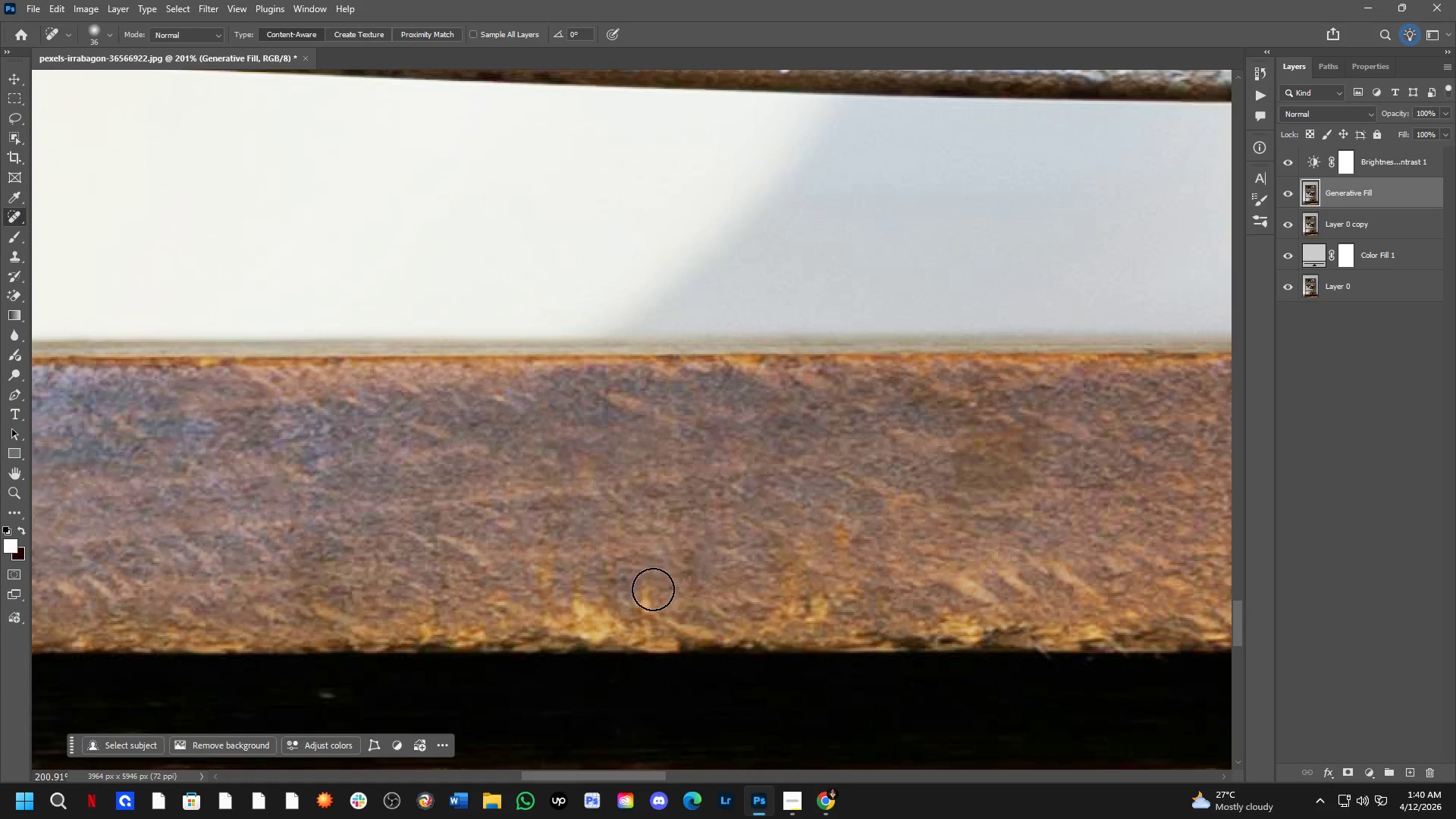 
left_click_drag(start_coordinate=[651, 592], to_coordinate=[645, 616])
 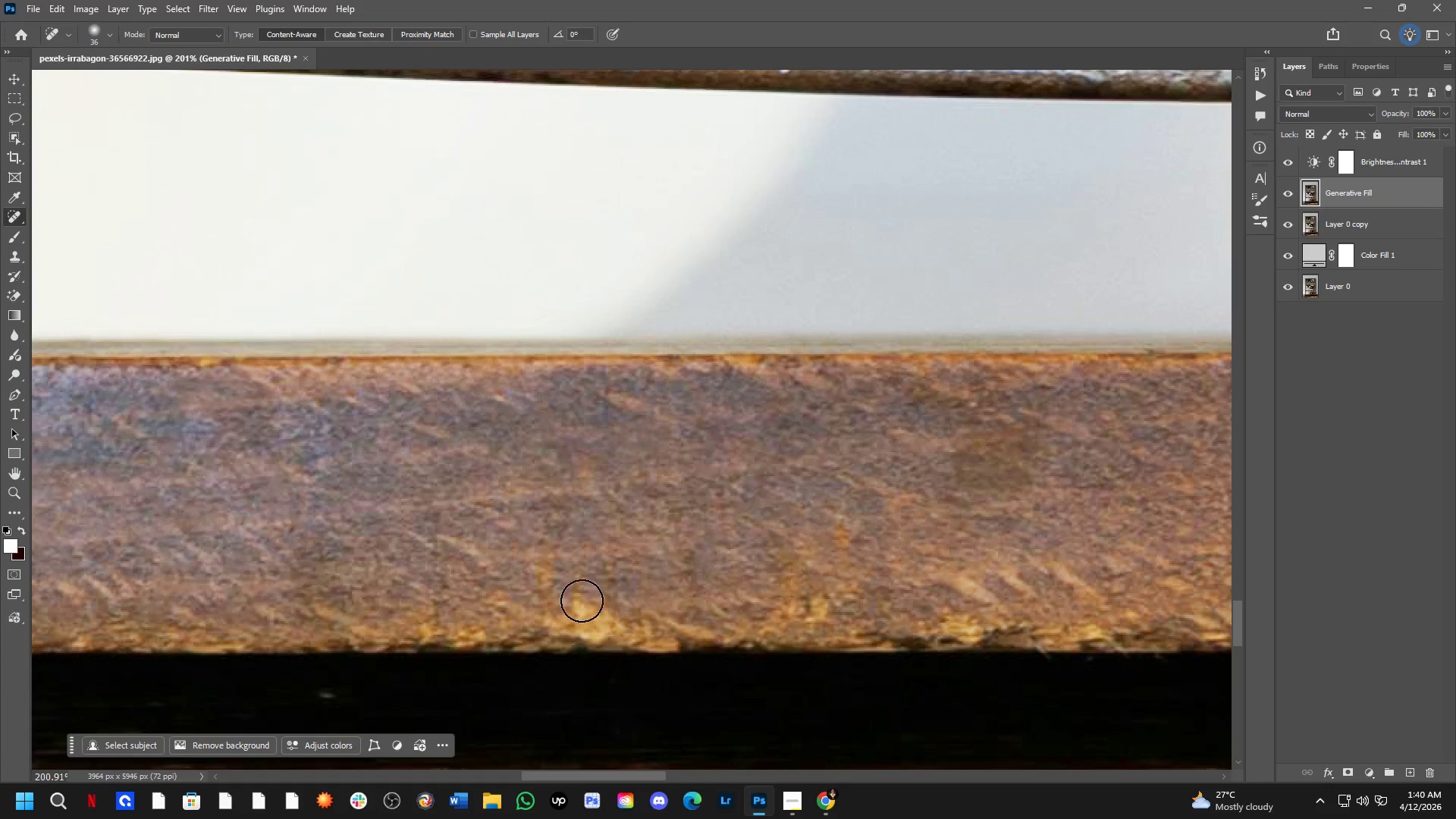 
left_click_drag(start_coordinate=[581, 600], to_coordinate=[576, 571])
 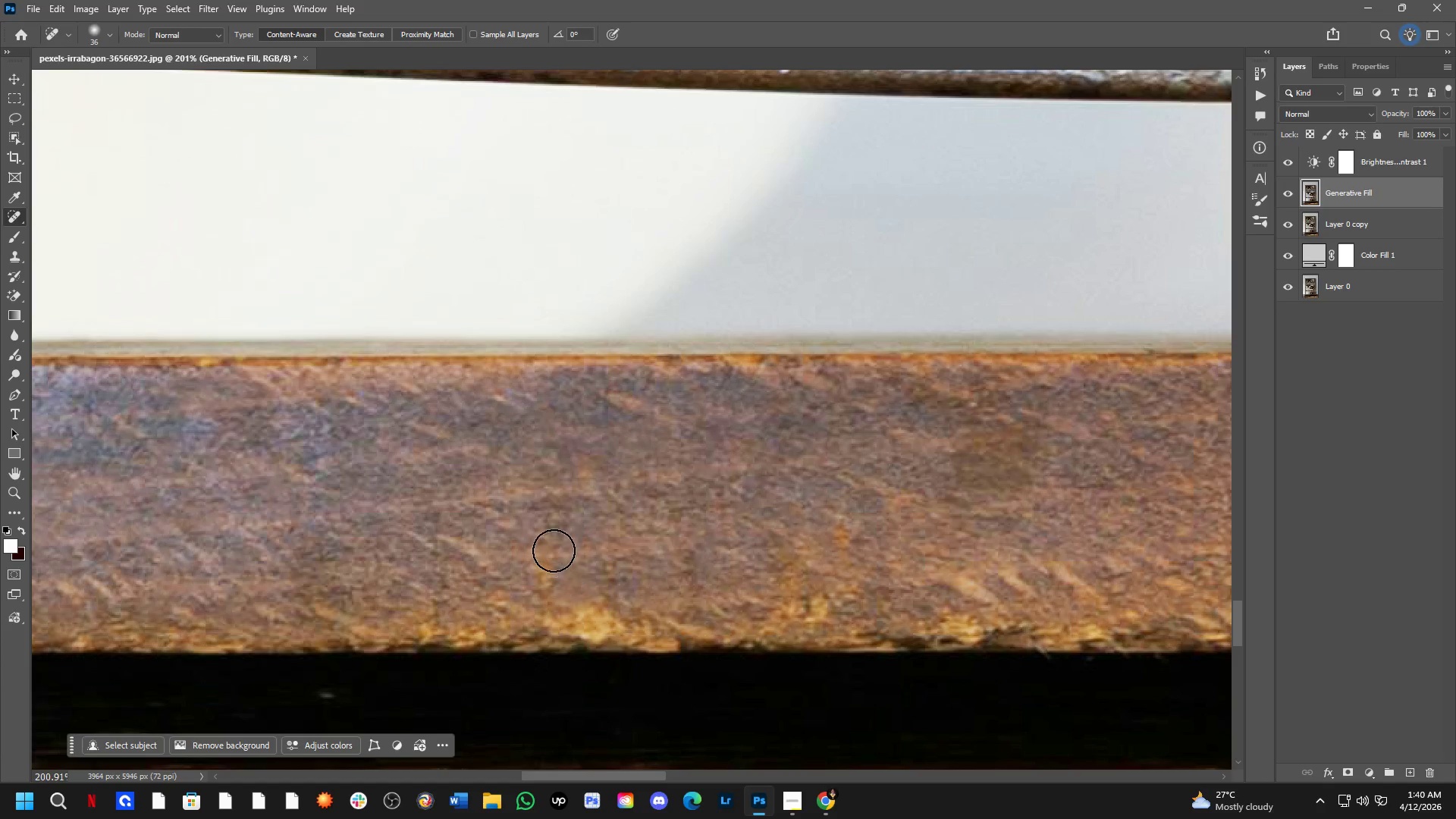 
left_click_drag(start_coordinate=[553, 551], to_coordinate=[545, 595])
 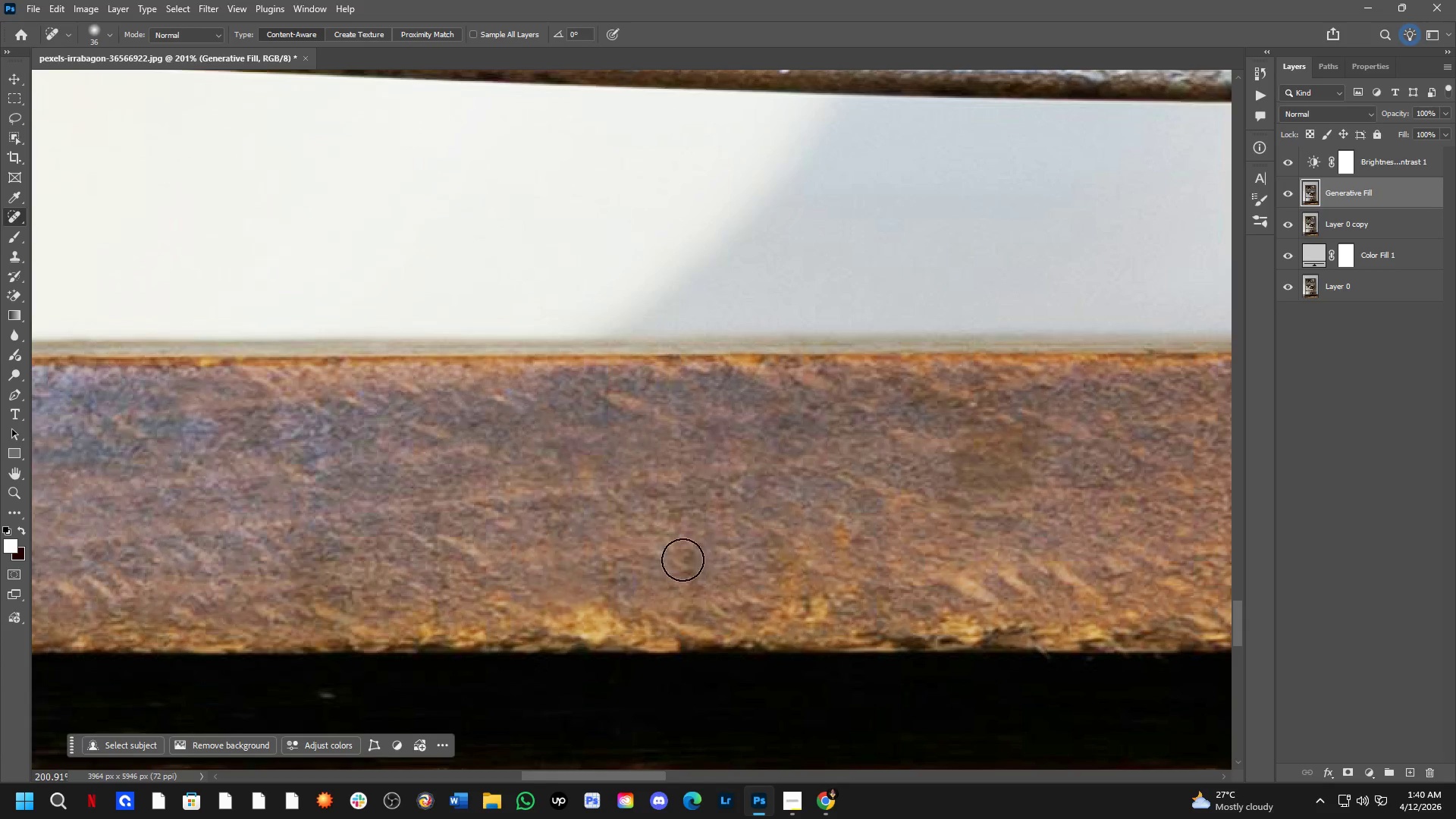 
hold_key(key=Space, duration=0.47)
 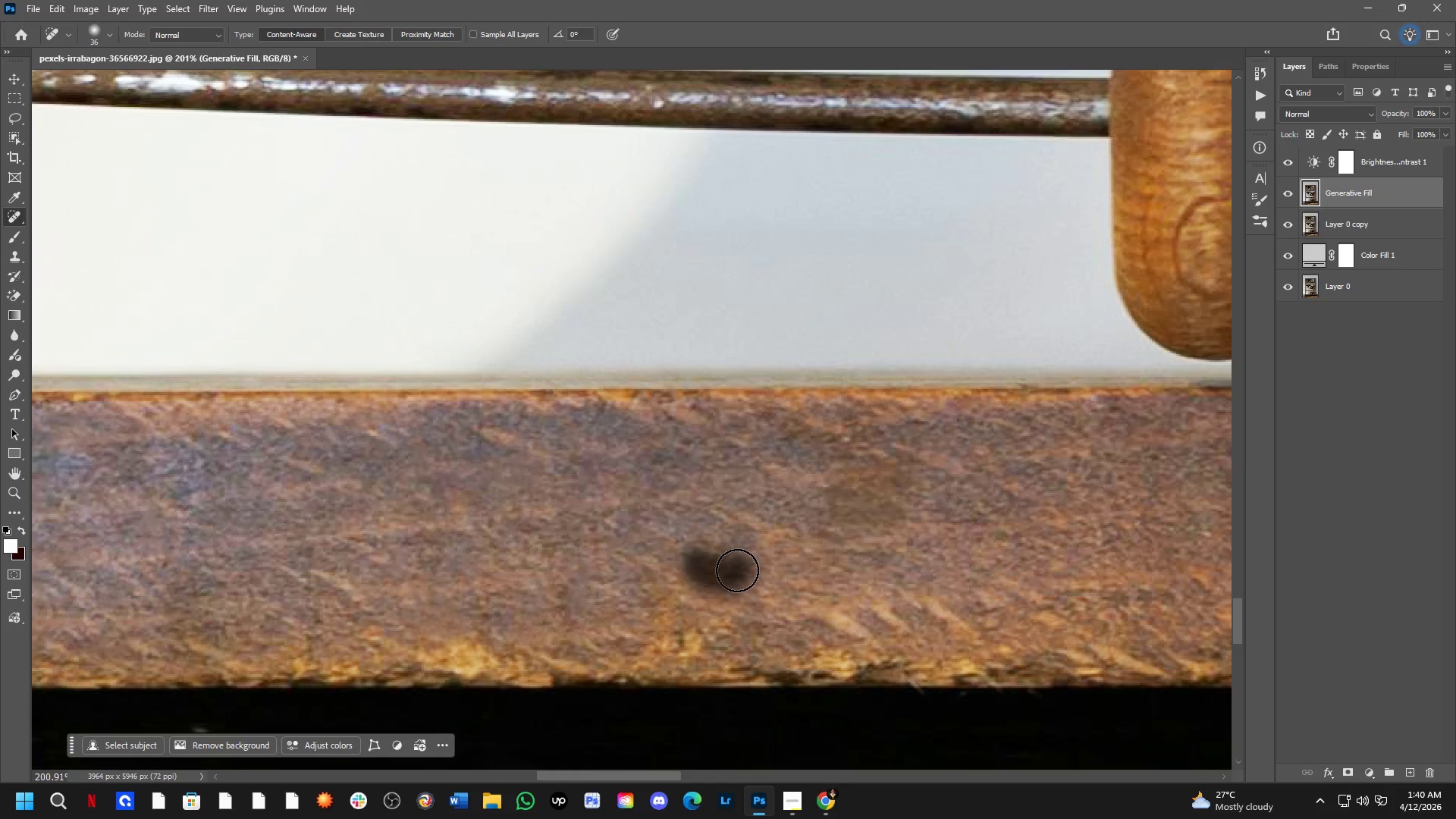 
left_click_drag(start_coordinate=[707, 551], to_coordinate=[580, 585])
 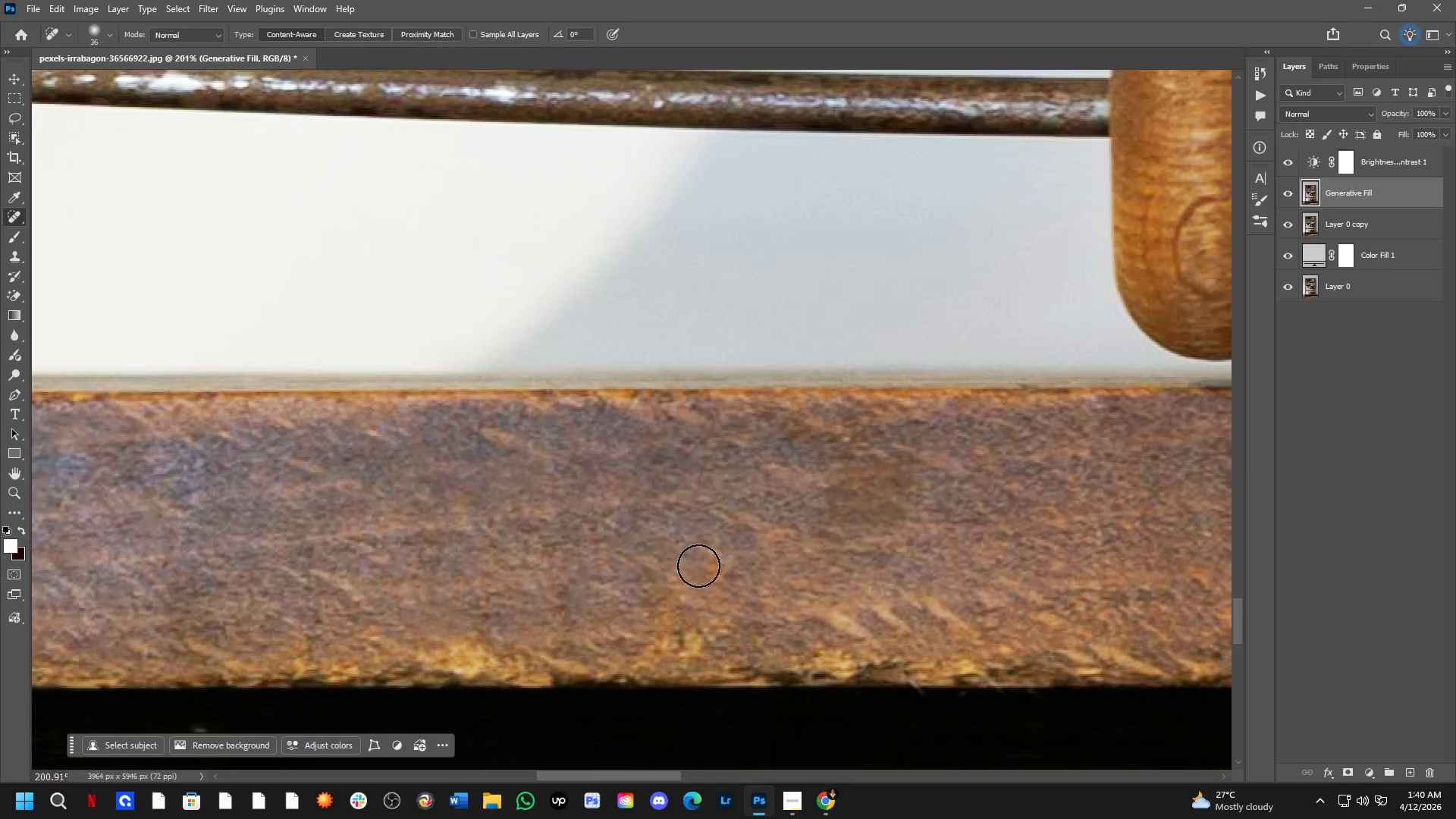 
left_click_drag(start_coordinate=[698, 566], to_coordinate=[738, 570])
 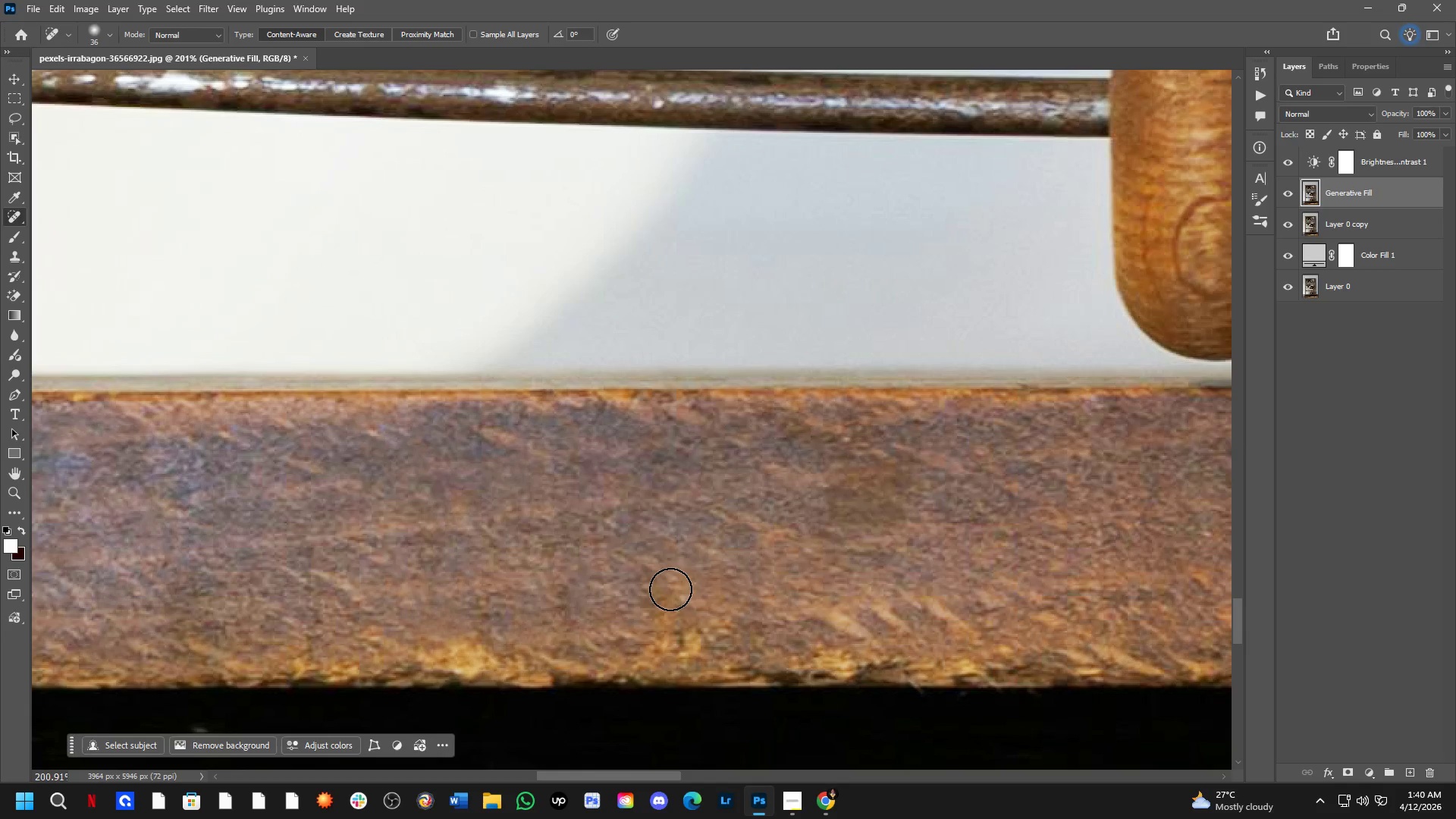 
left_click_drag(start_coordinate=[670, 594], to_coordinate=[658, 642])
 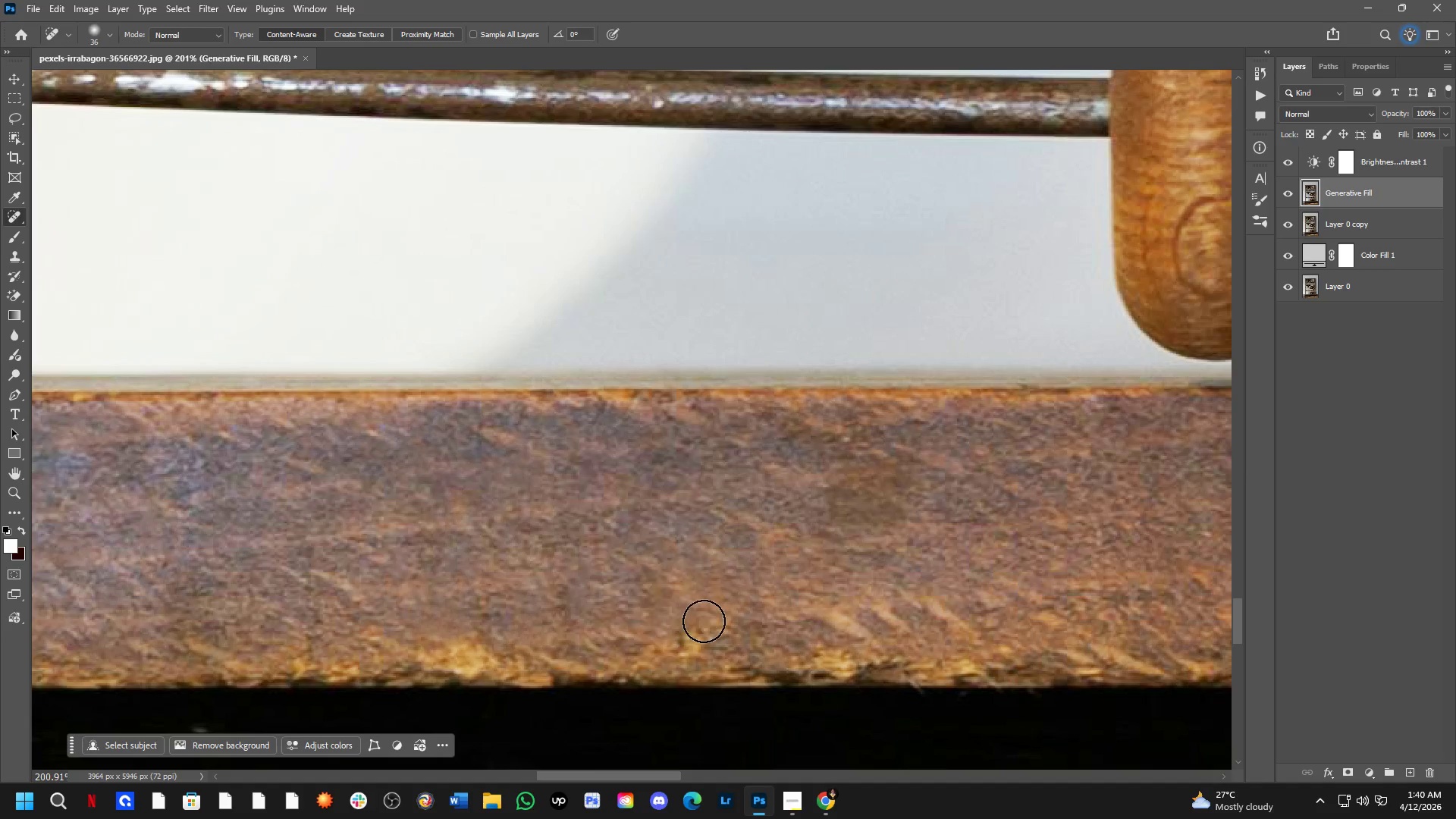 
left_click_drag(start_coordinate=[697, 627], to_coordinate=[643, 662])
 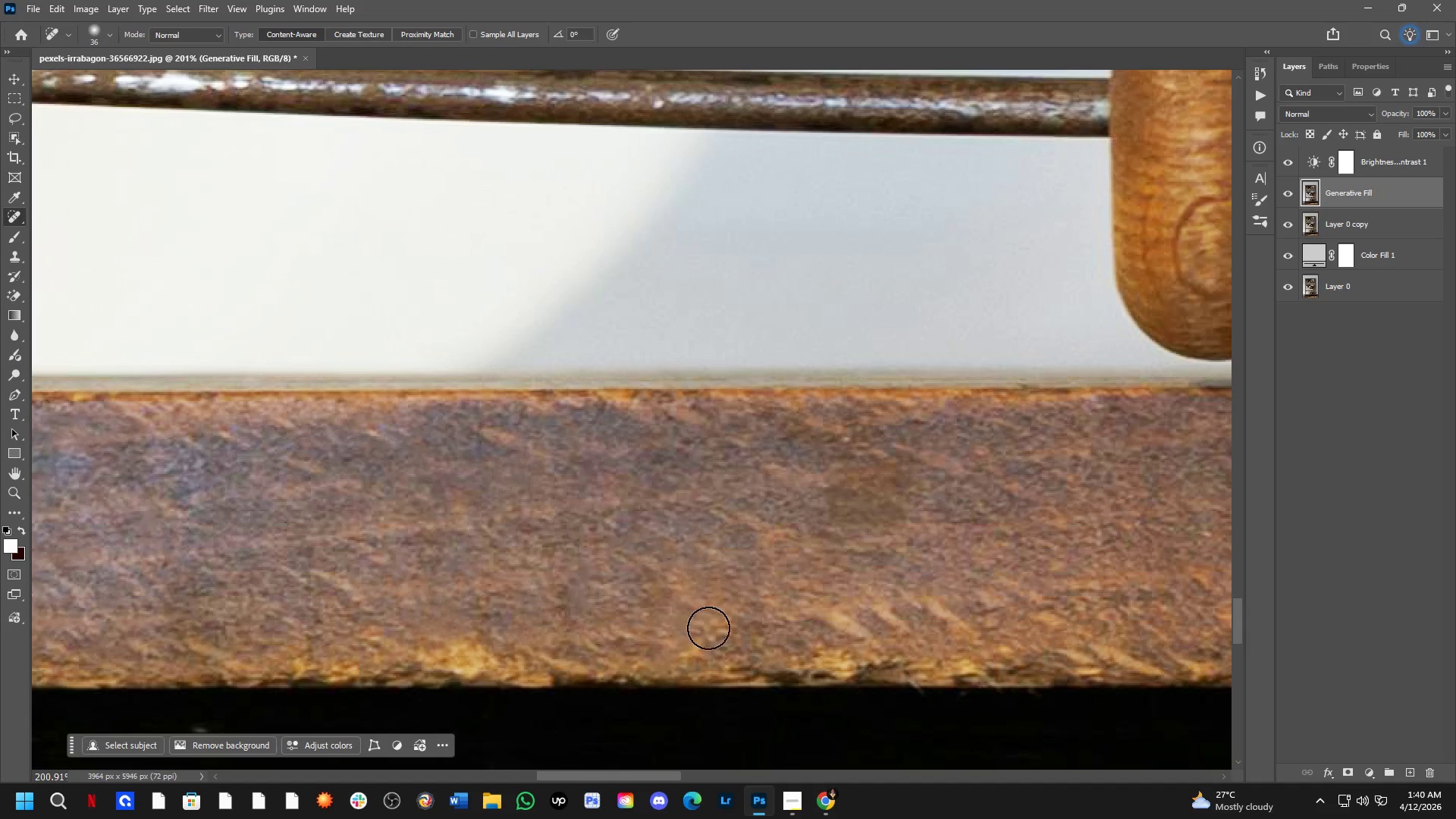 
hold_key(key=Space, duration=0.44)
 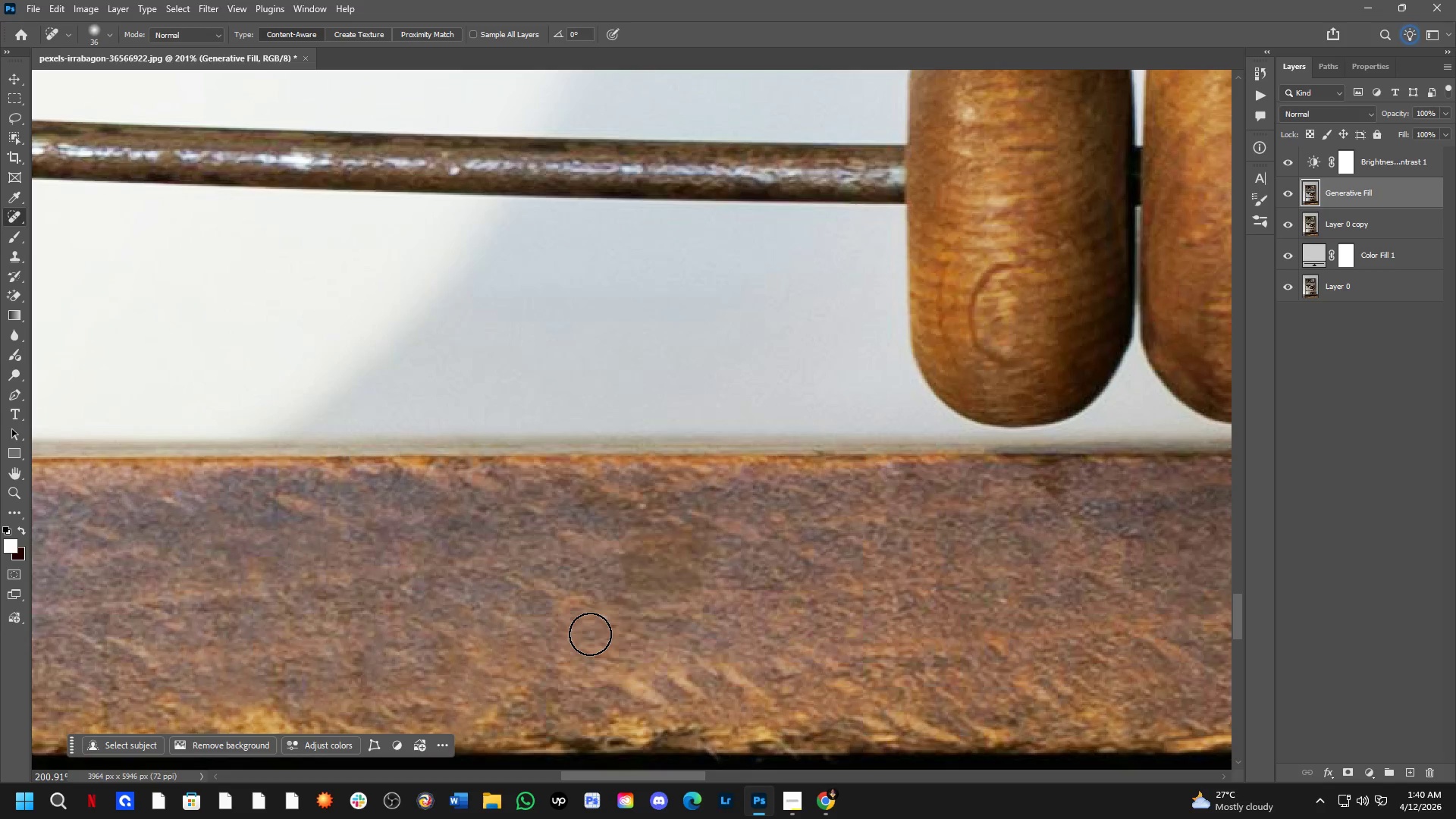 
left_click_drag(start_coordinate=[794, 603], to_coordinate=[590, 670])
 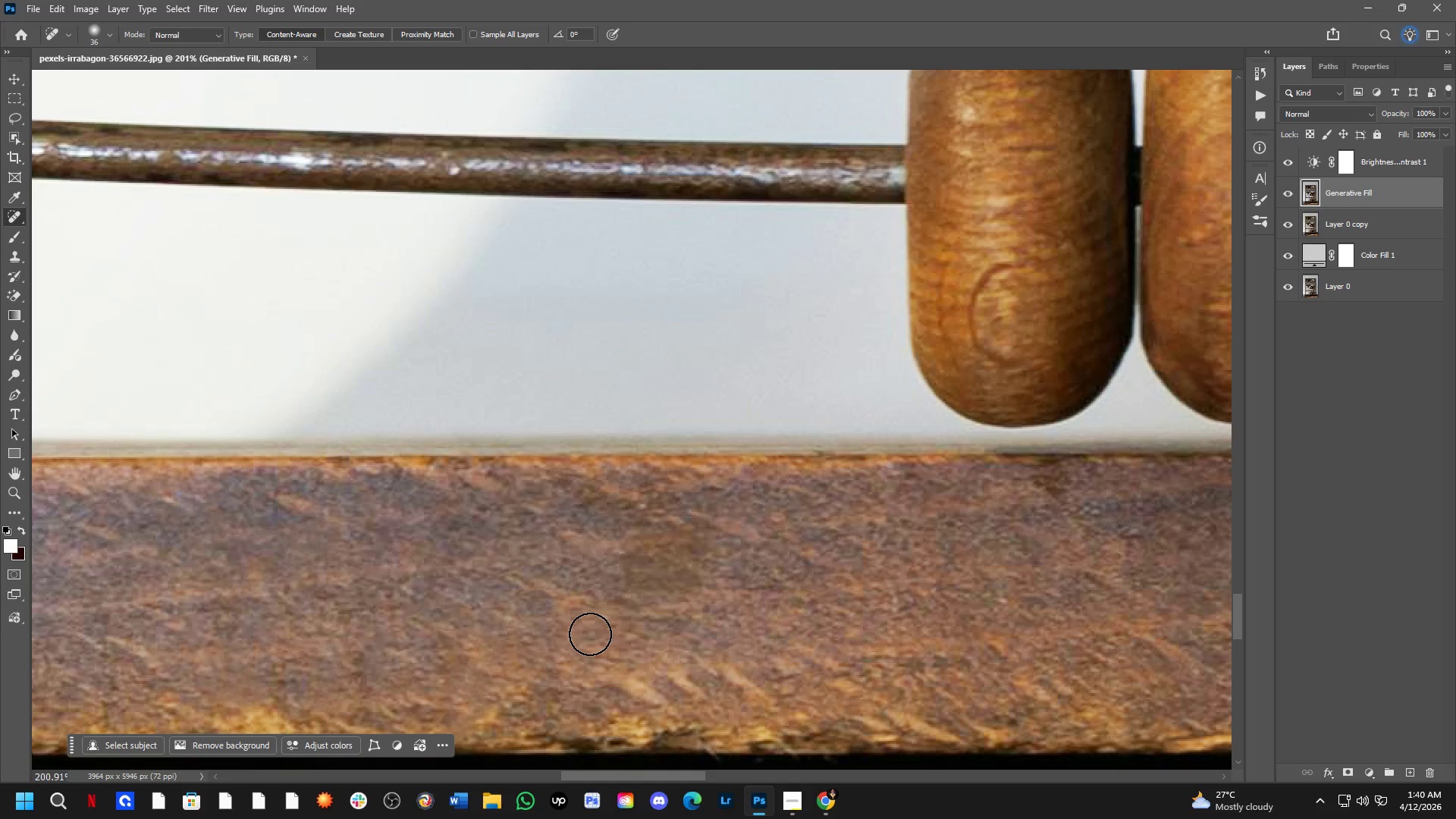 
hold_key(key=Space, duration=0.53)
 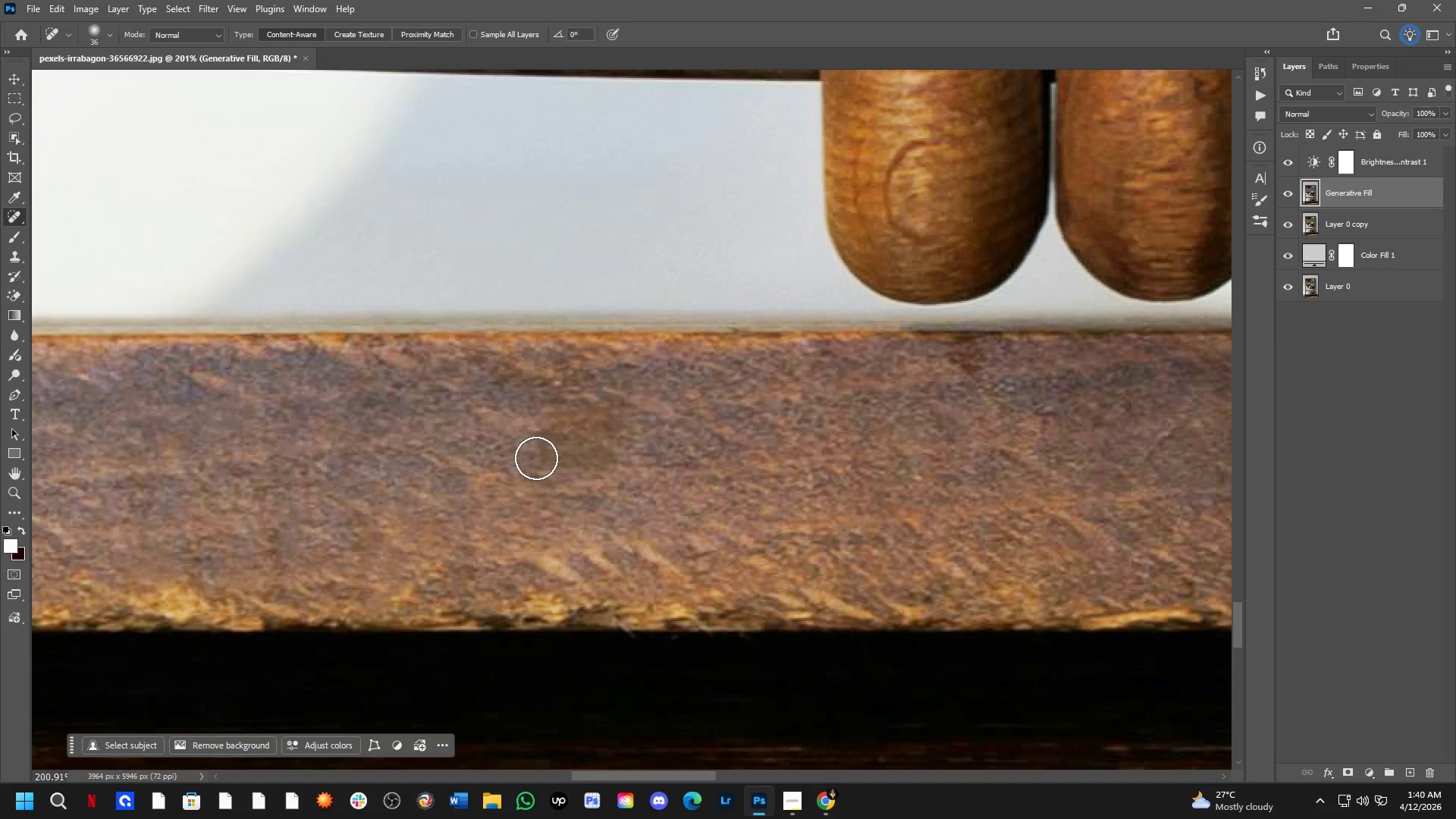 
left_click_drag(start_coordinate=[664, 500], to_coordinate=[579, 378])
 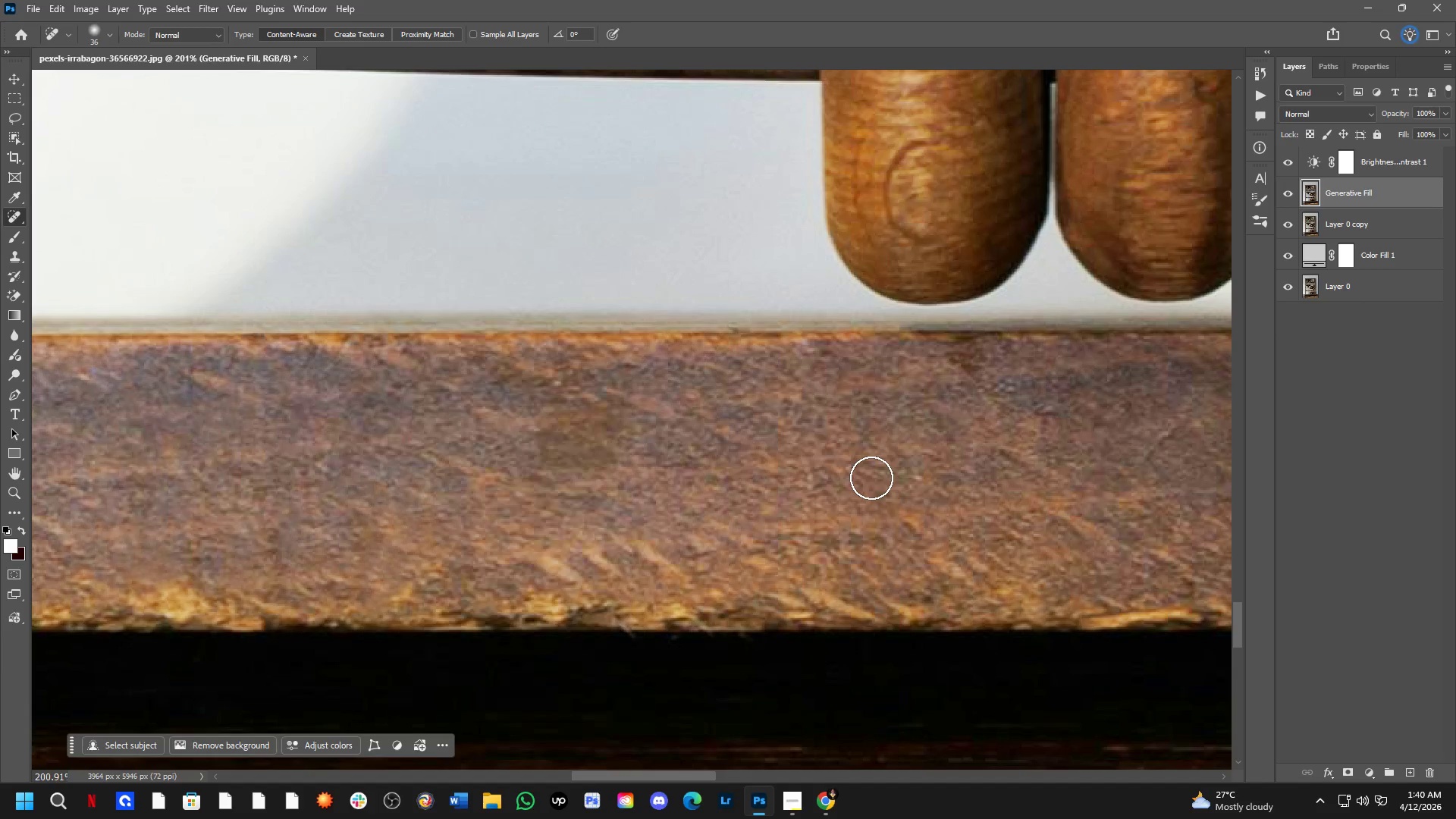 
wait(6.92)
 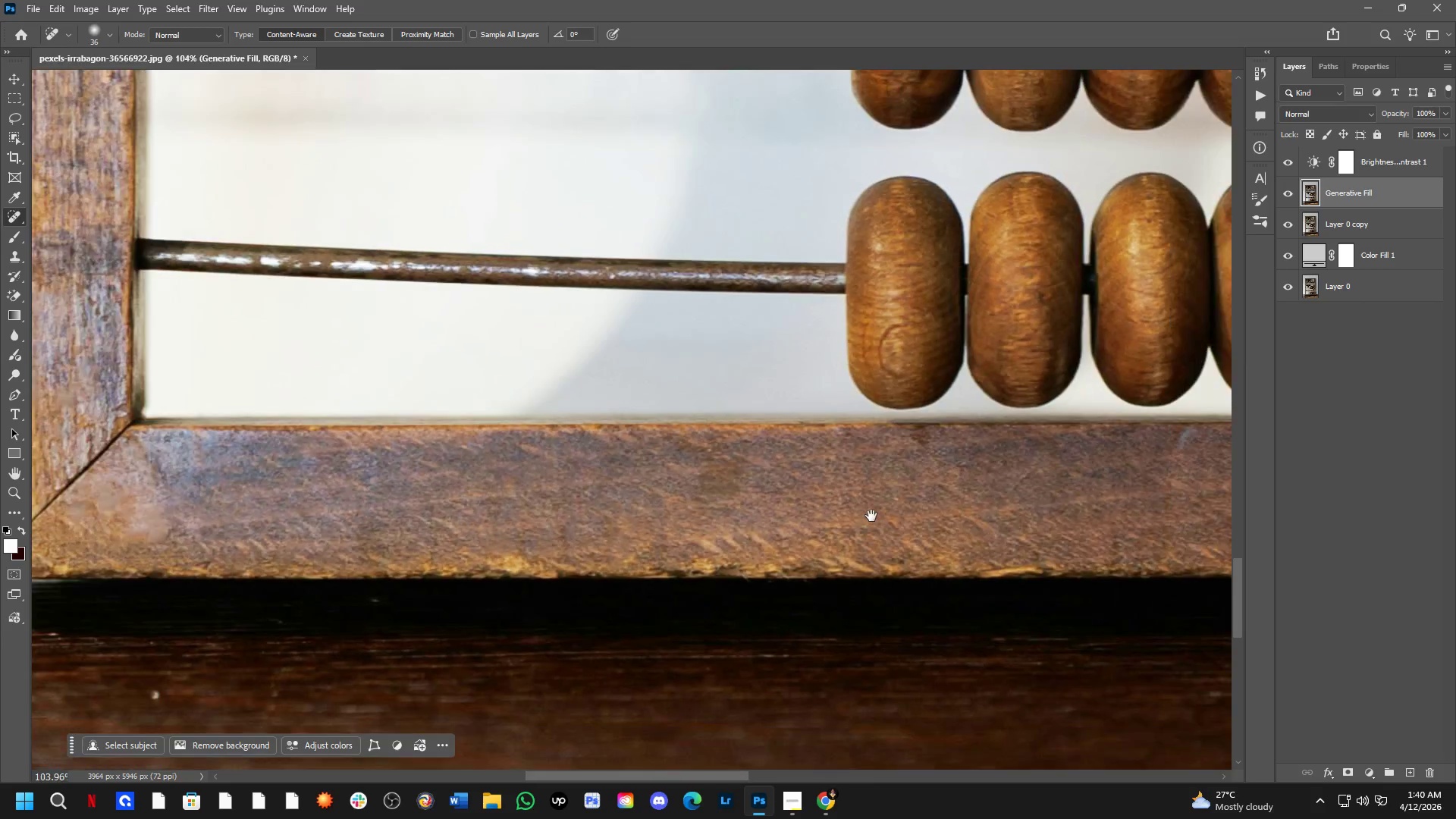 
hold_key(key=Space, duration=0.58)
 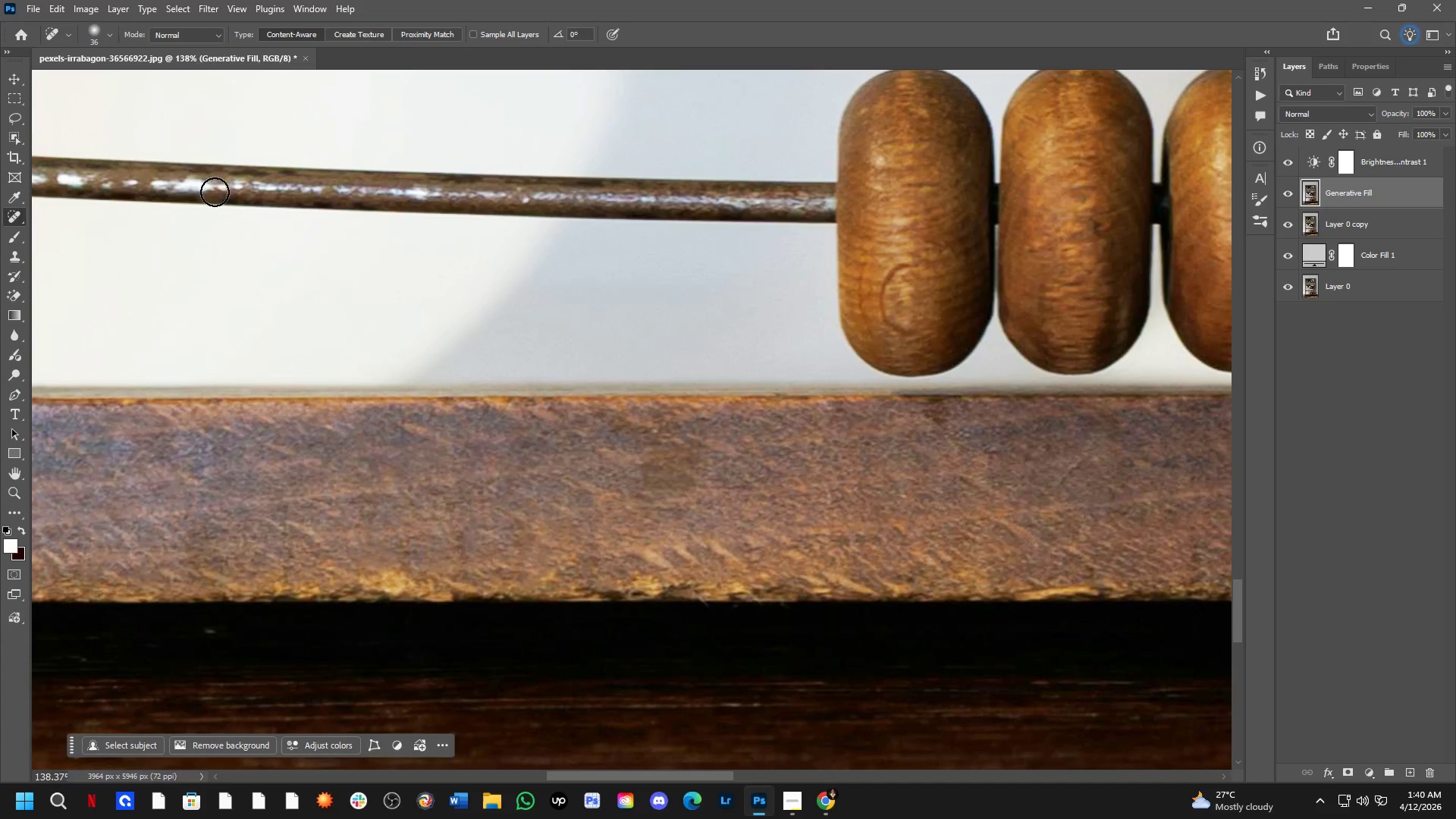 
left_click_drag(start_coordinate=[865, 518], to_coordinate=[805, 504])
 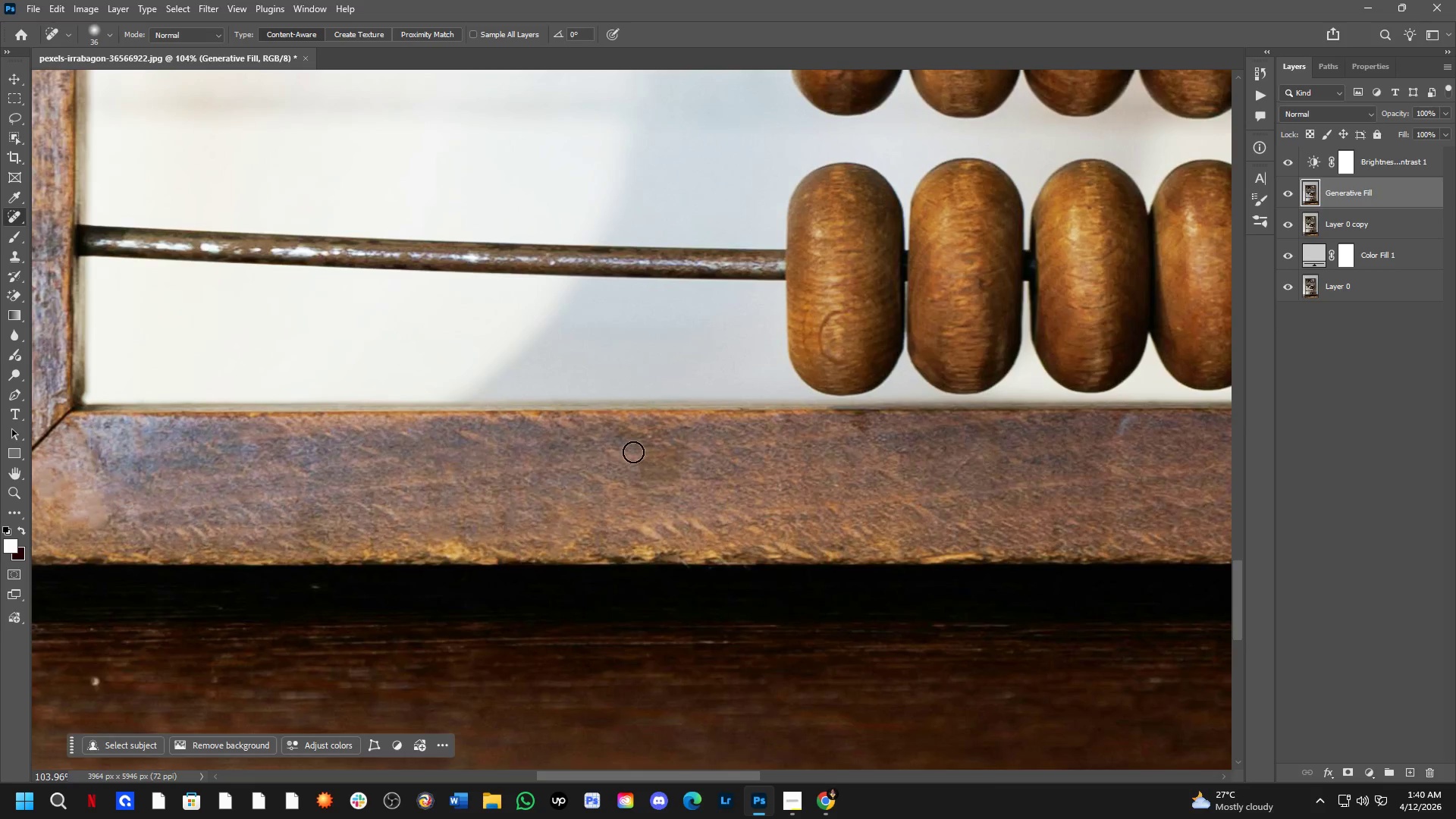 
scroll: coordinate [872, 521], scroll_direction: down, amount: 12.0
 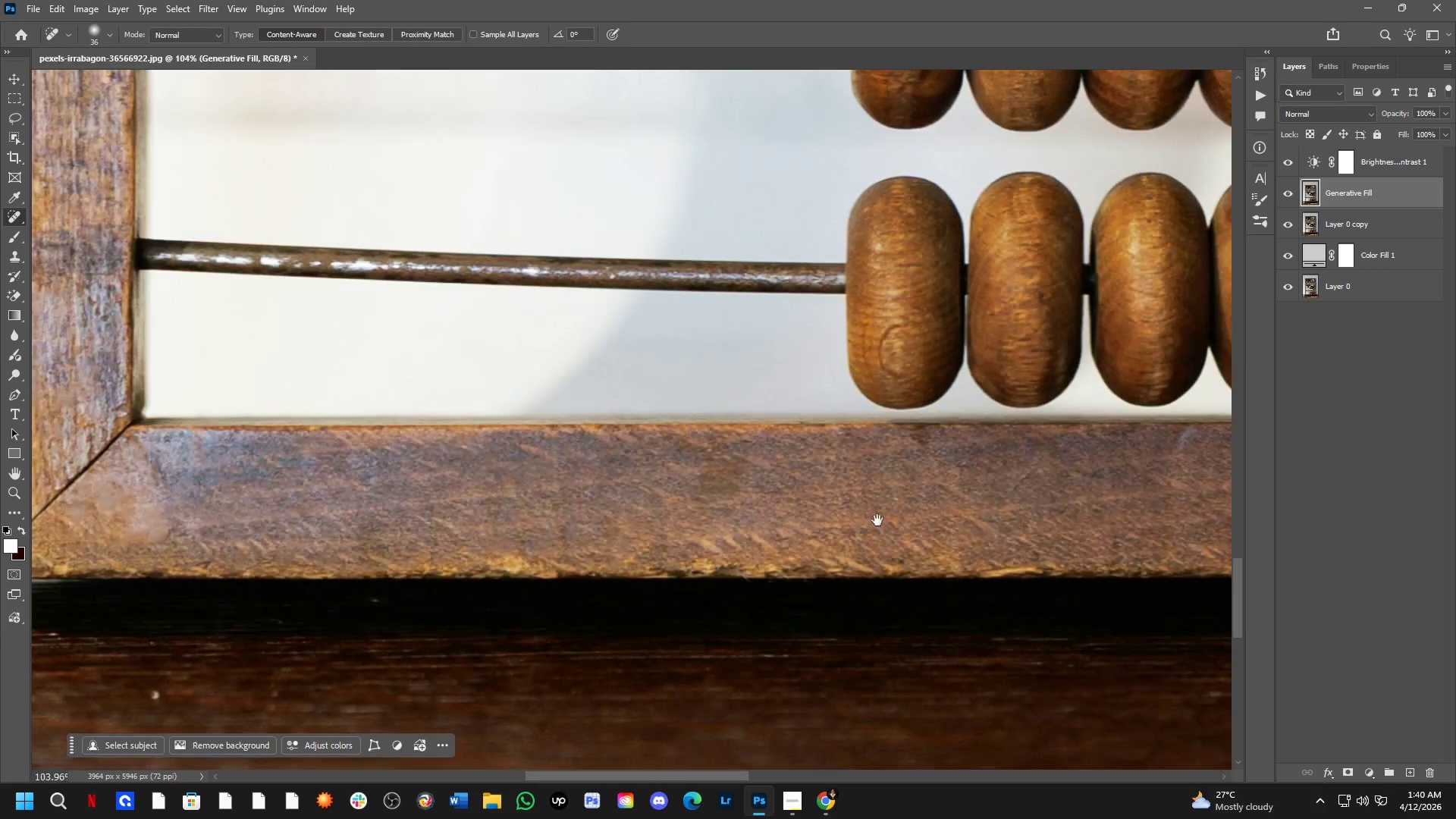 
scroll: coordinate [633, 452], scroll_direction: up, amount: 3.0
 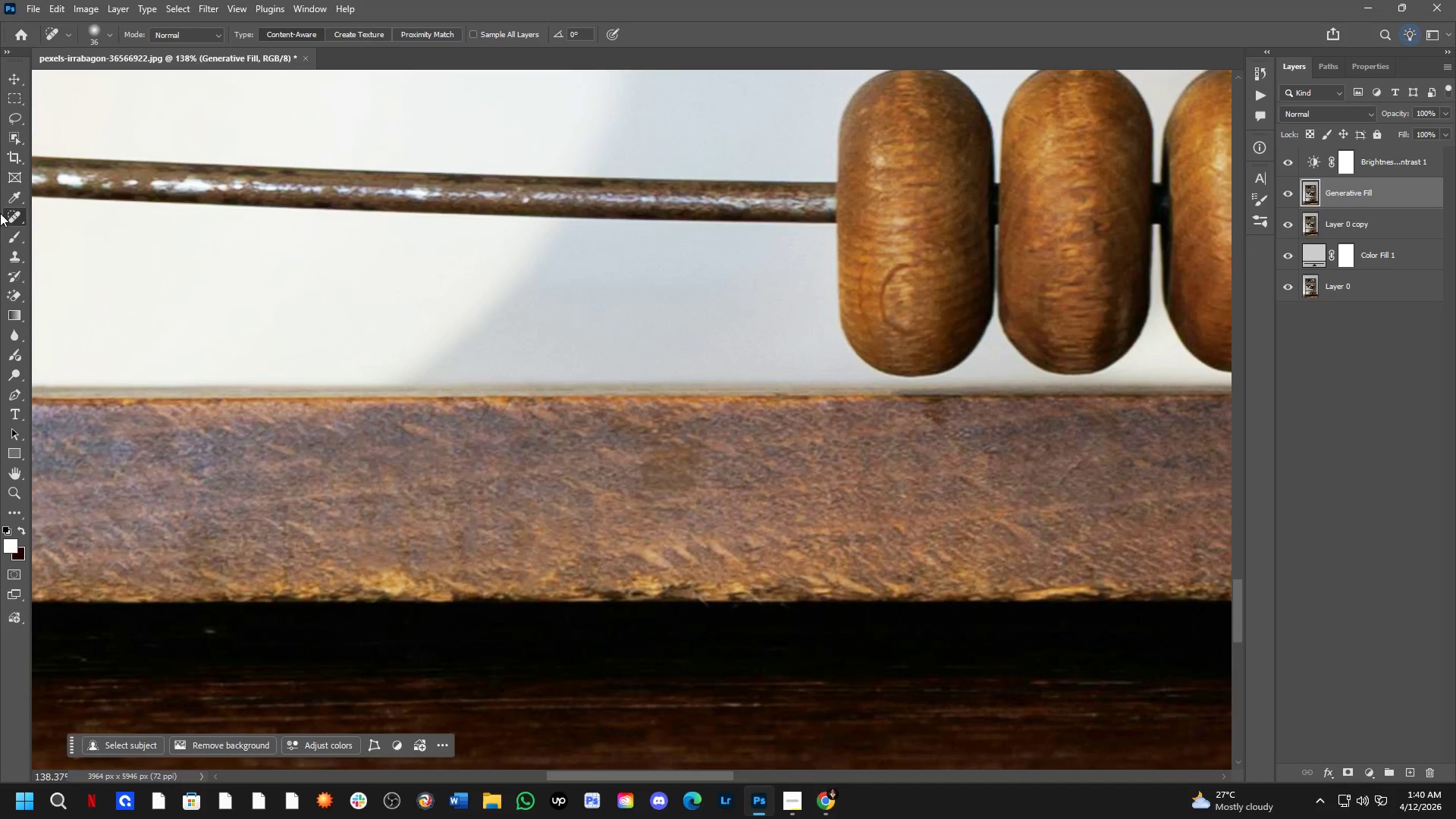 
key(Shift+ShiftLeft)
 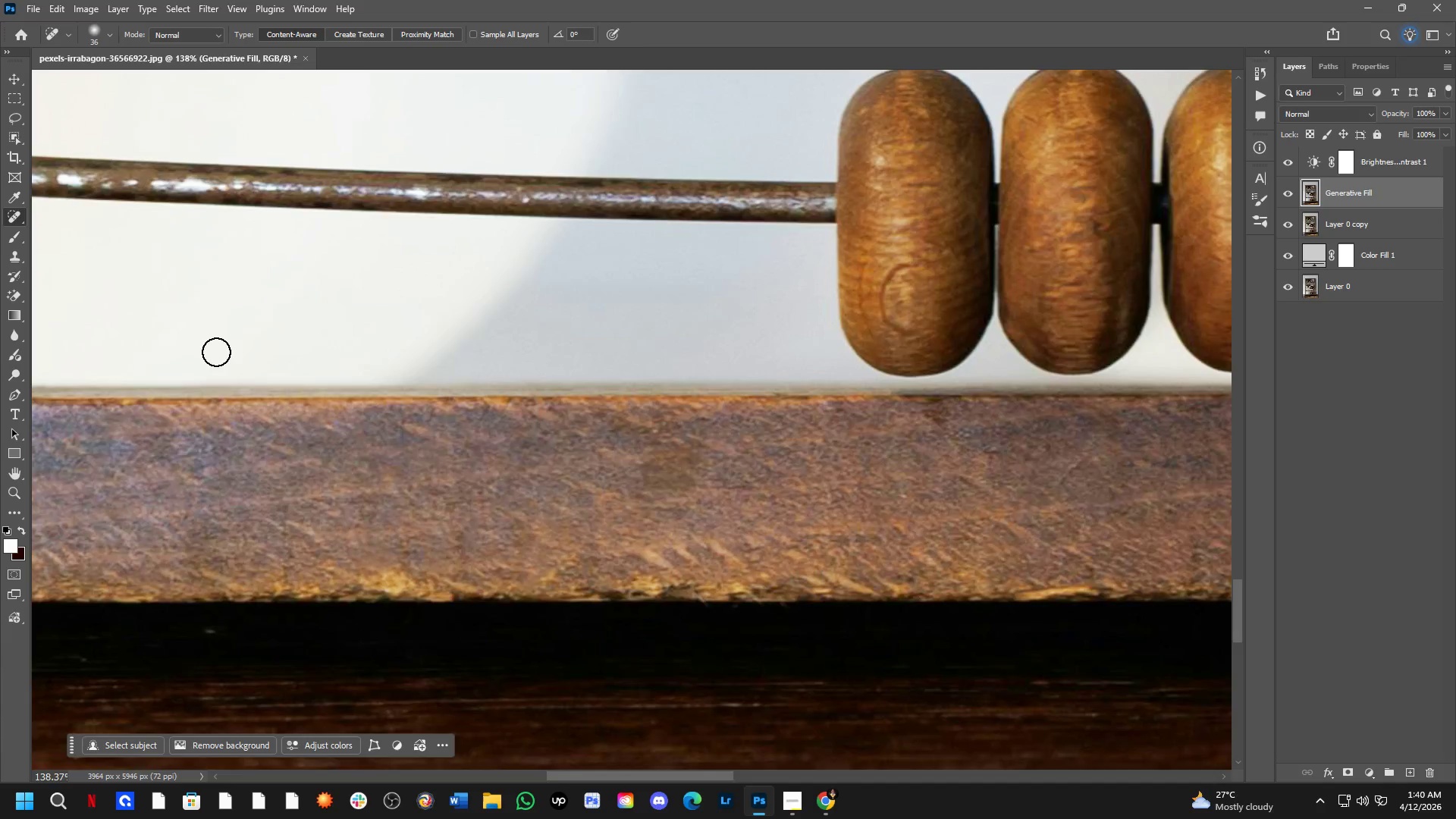 
hold_key(key=Space, duration=0.52)
 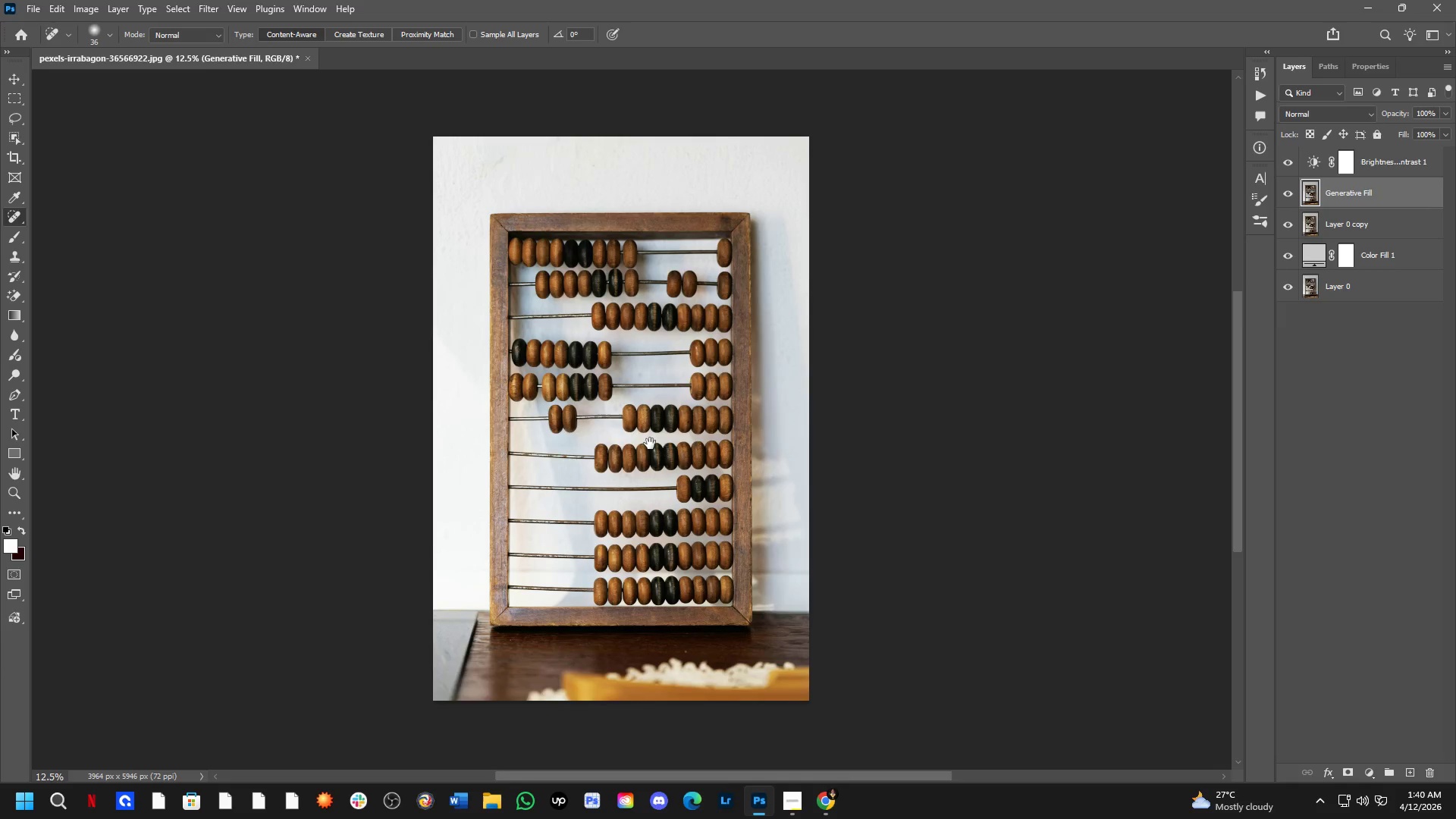 
left_click_drag(start_coordinate=[554, 283], to_coordinate=[604, 576])
 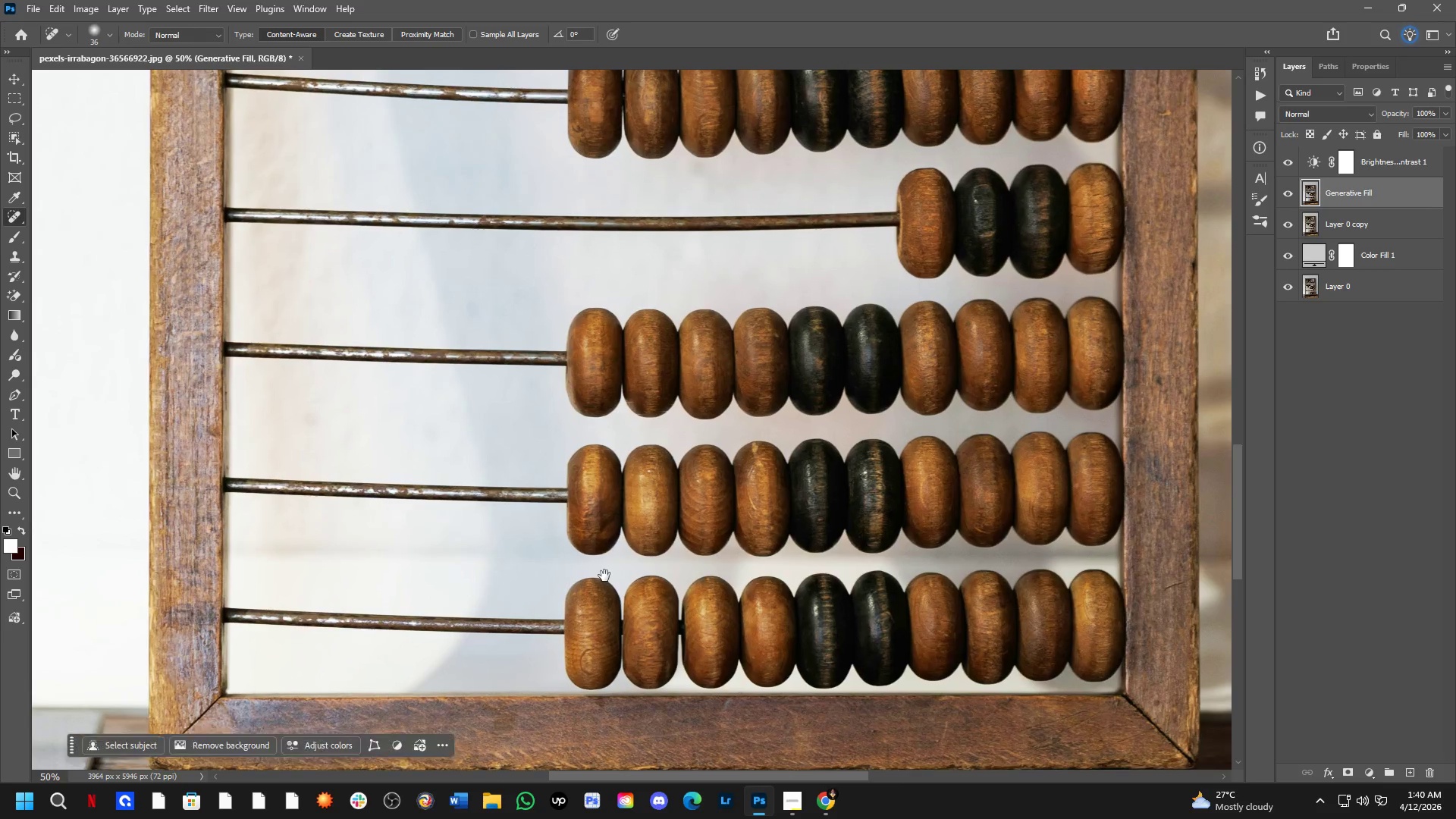 
scroll: coordinate [344, 416], scroll_direction: down, amount: 3.0
 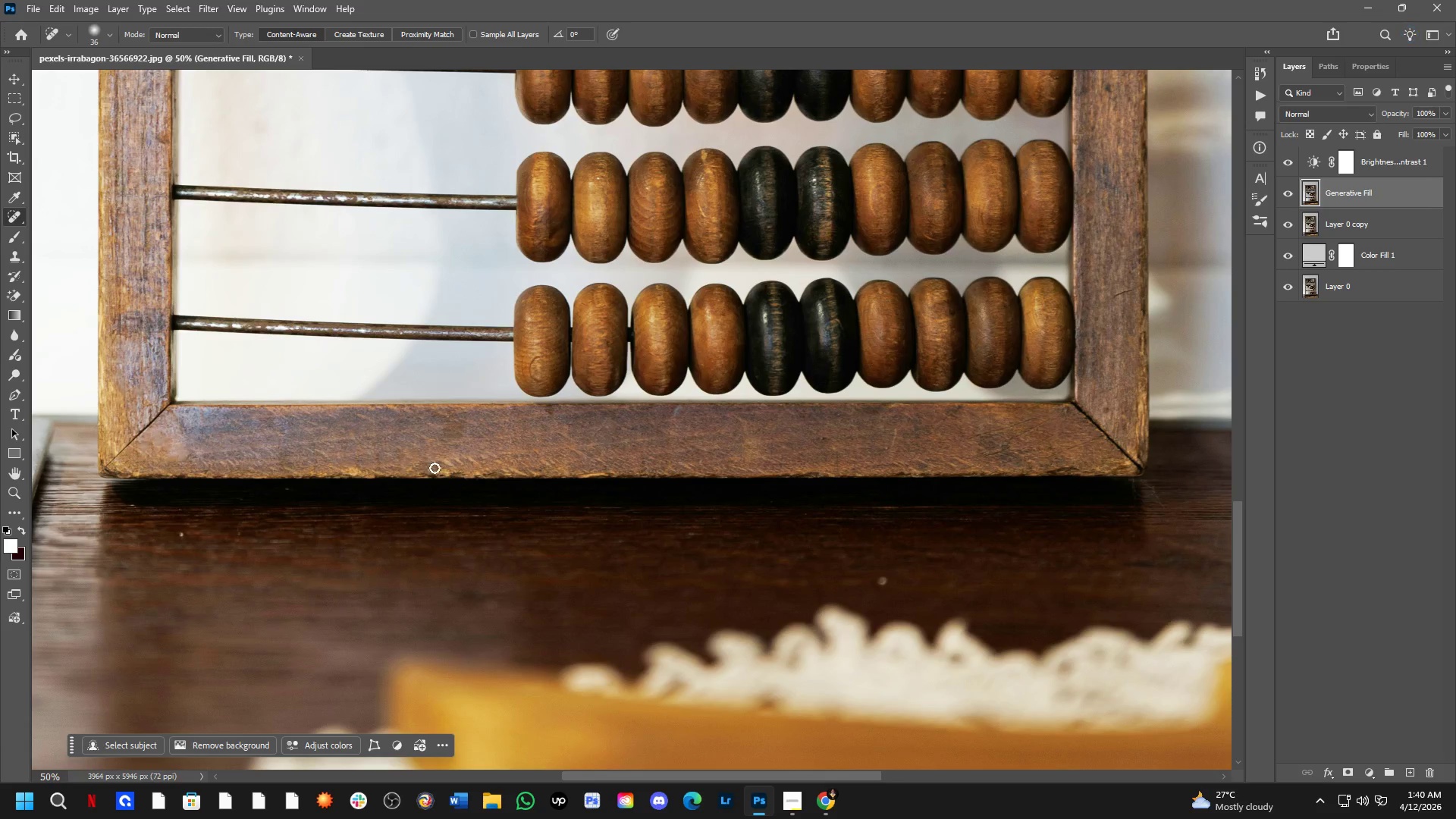 
key(Shift+ShiftLeft)
 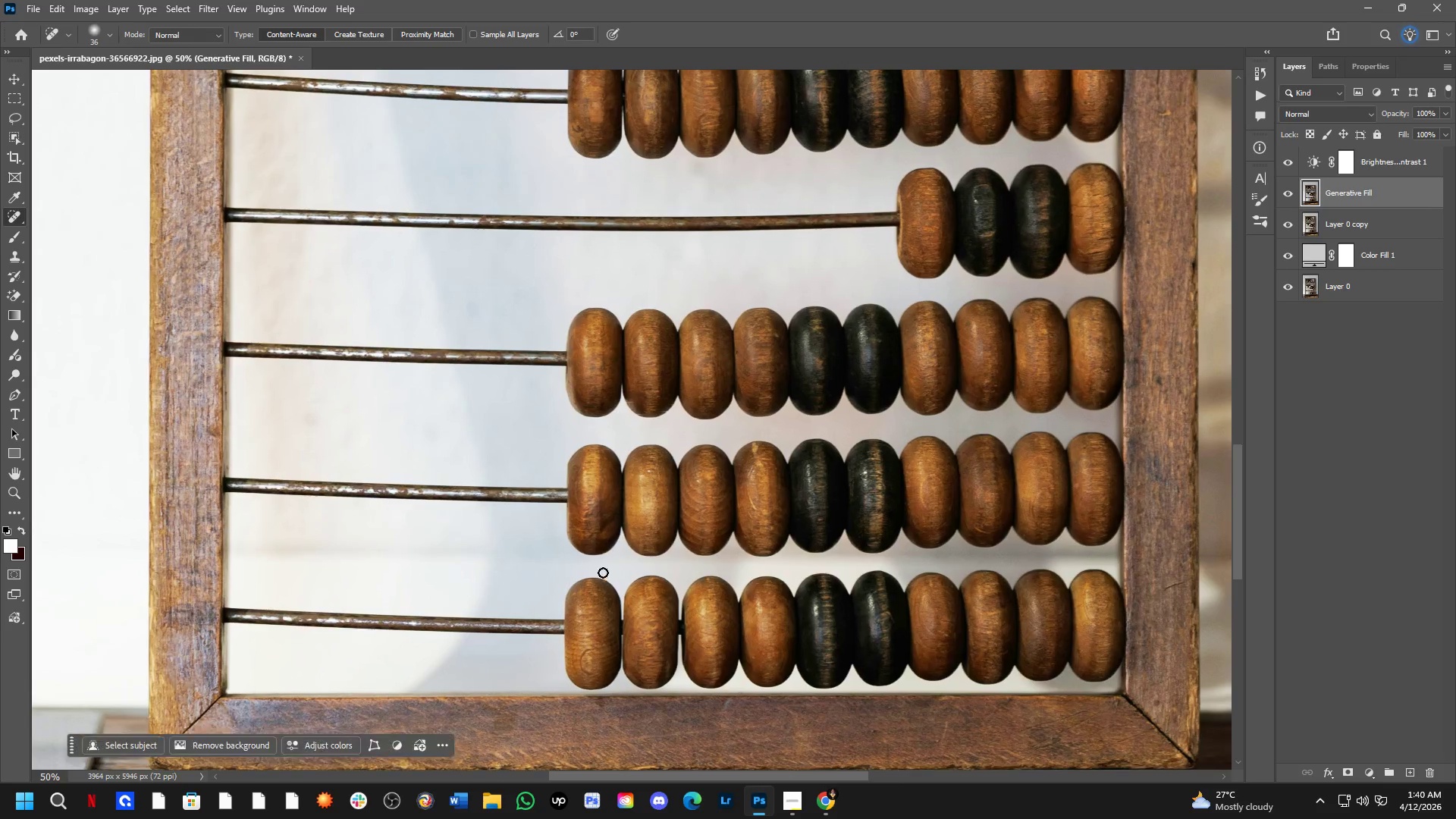 
hold_key(key=Space, duration=0.41)
 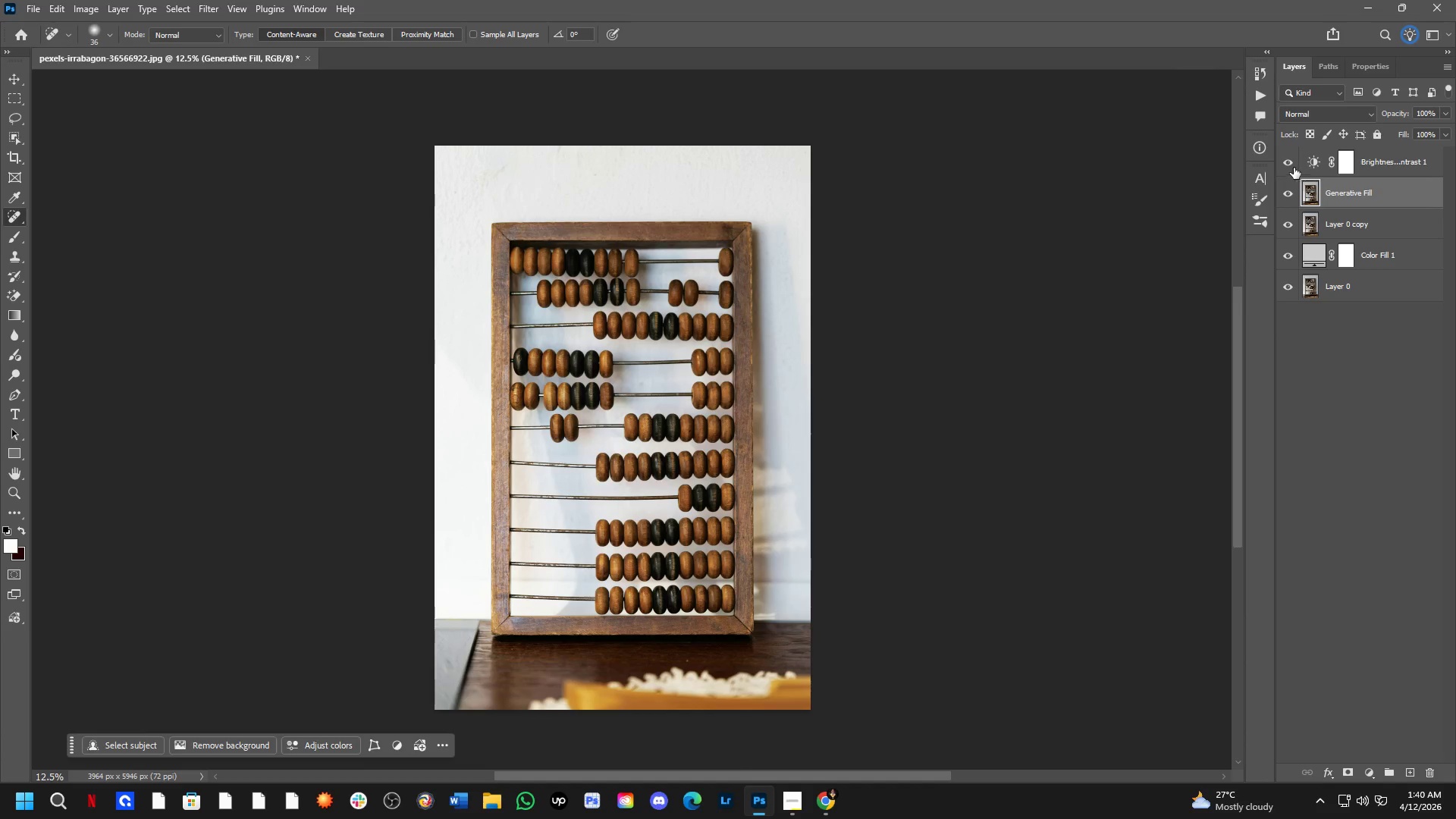 
left_click_drag(start_coordinate=[648, 436], to_coordinate=[651, 449])
 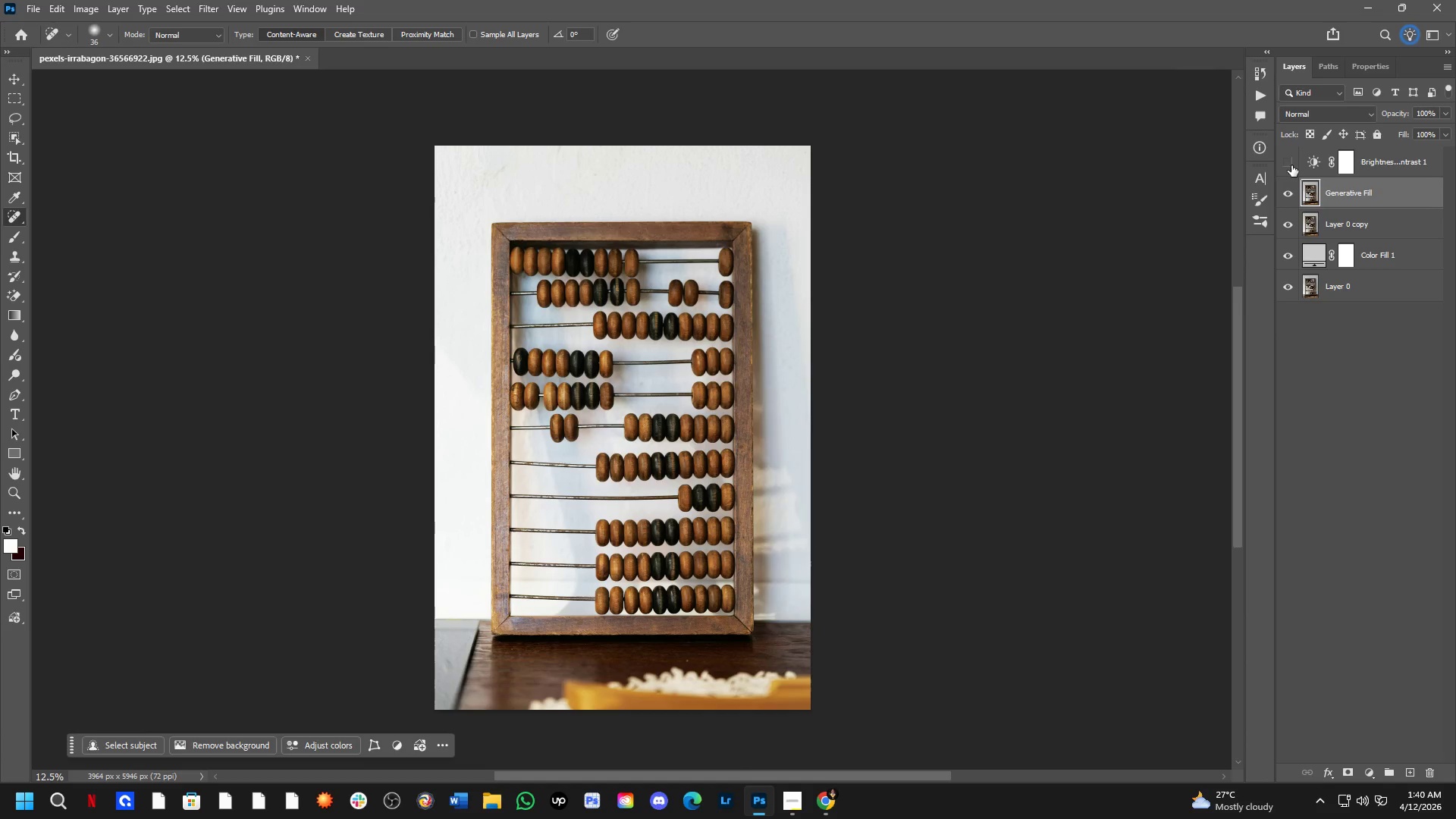 
scroll: coordinate [603, 573], scroll_direction: down, amount: 4.0
 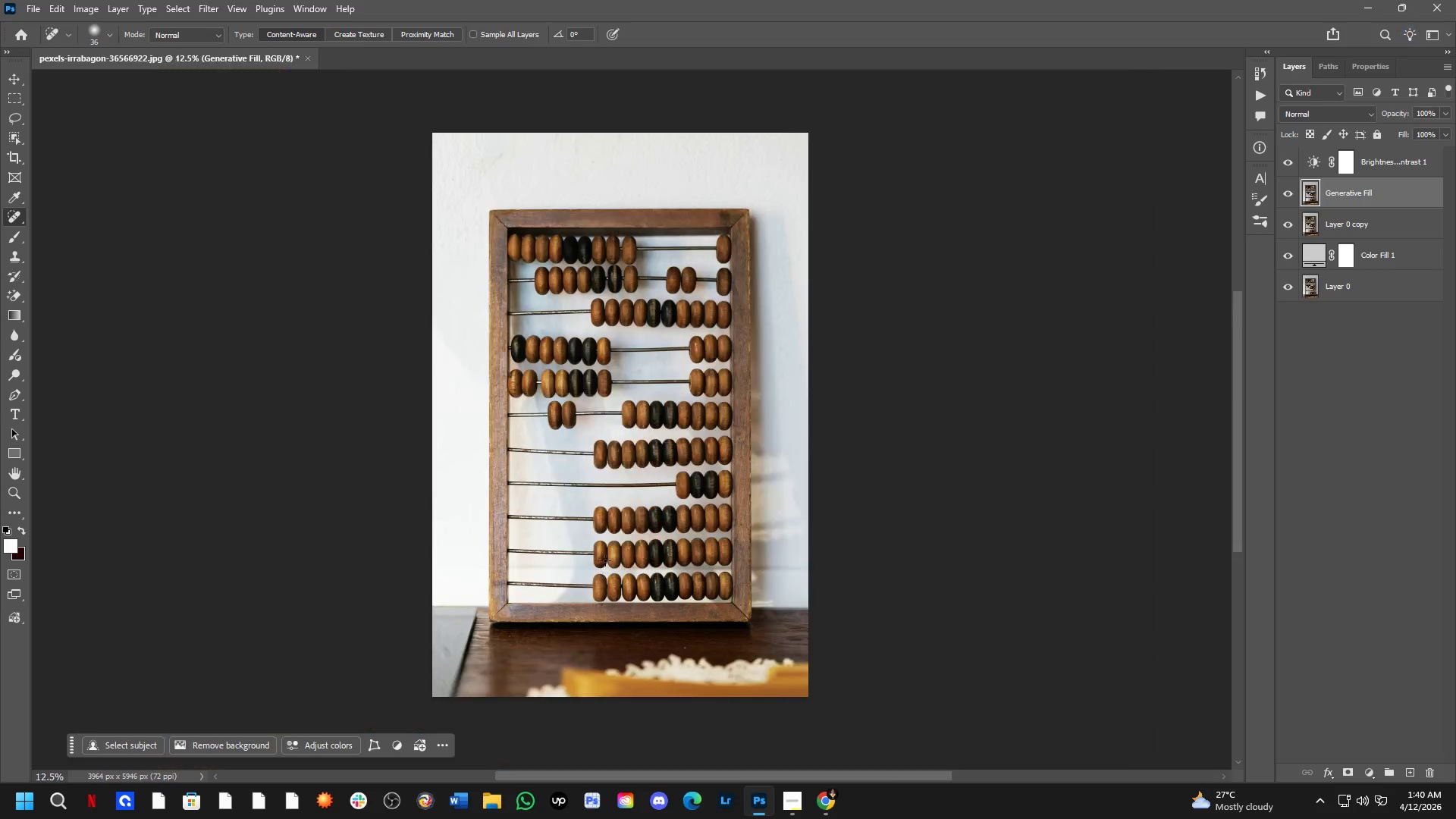 
double_click([1291, 165])
 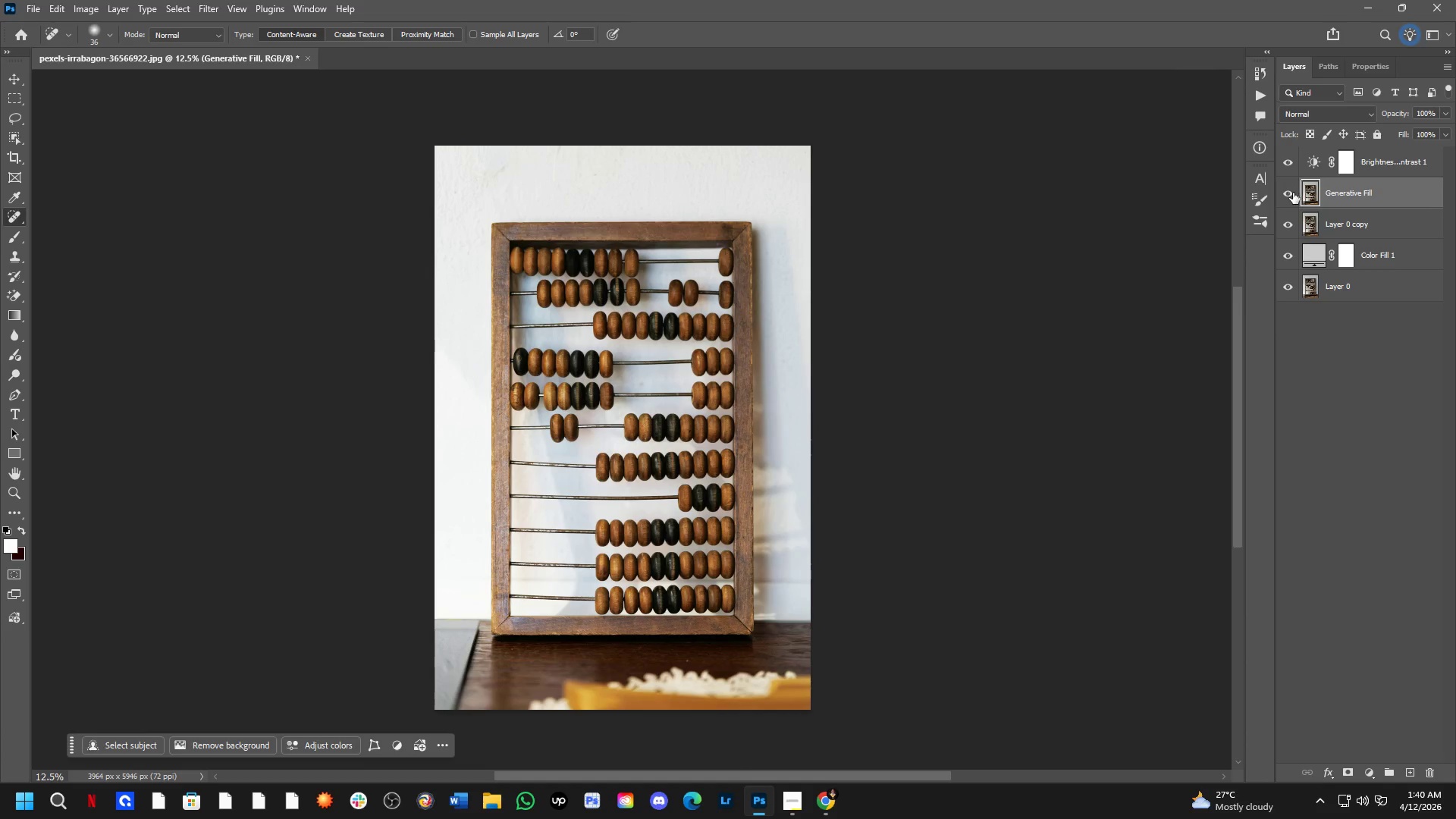 
left_click_drag(start_coordinate=[1283, 198], to_coordinate=[1281, 159])
 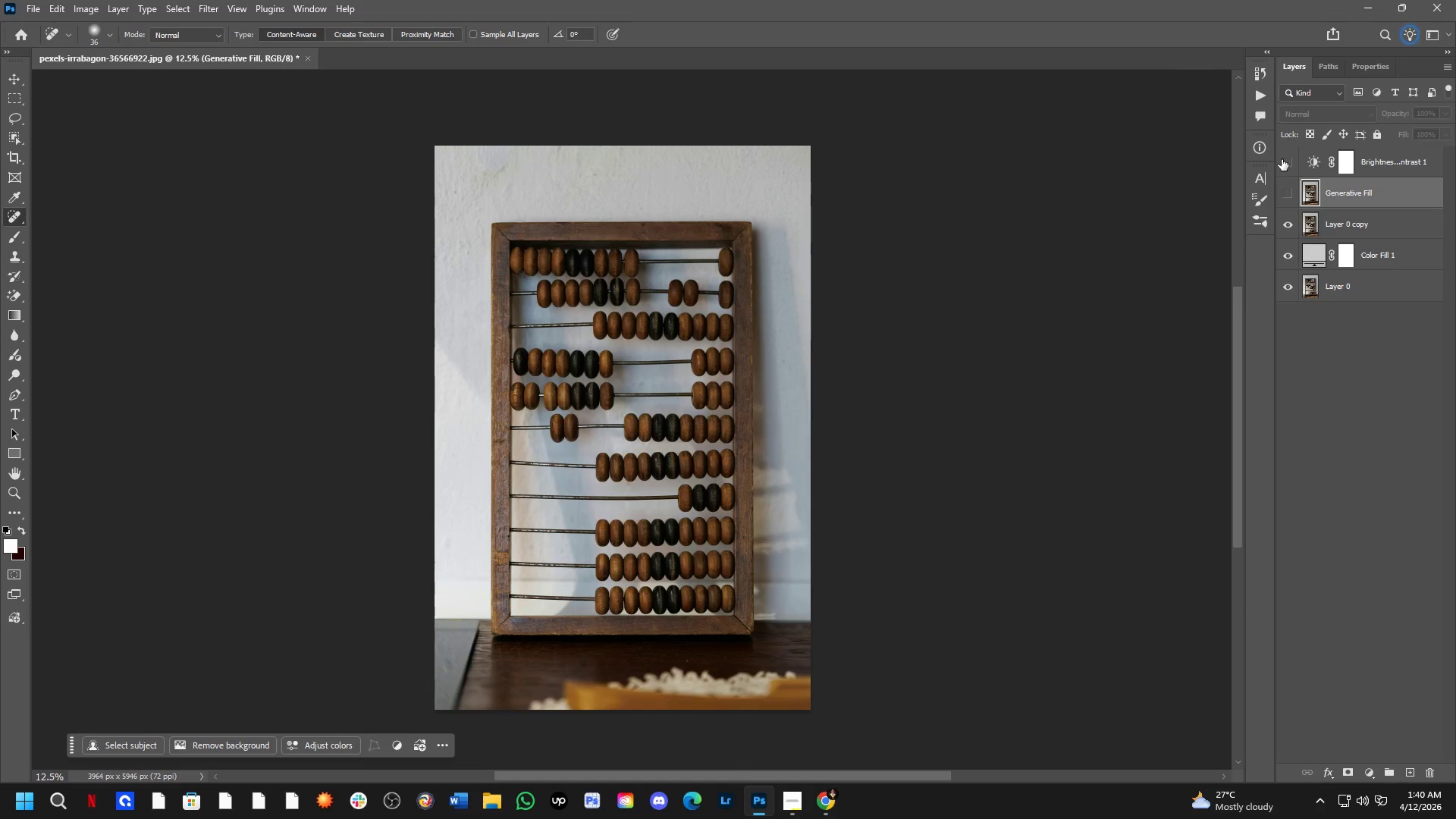 
left_click_drag(start_coordinate=[1282, 159], to_coordinate=[1279, 177])
 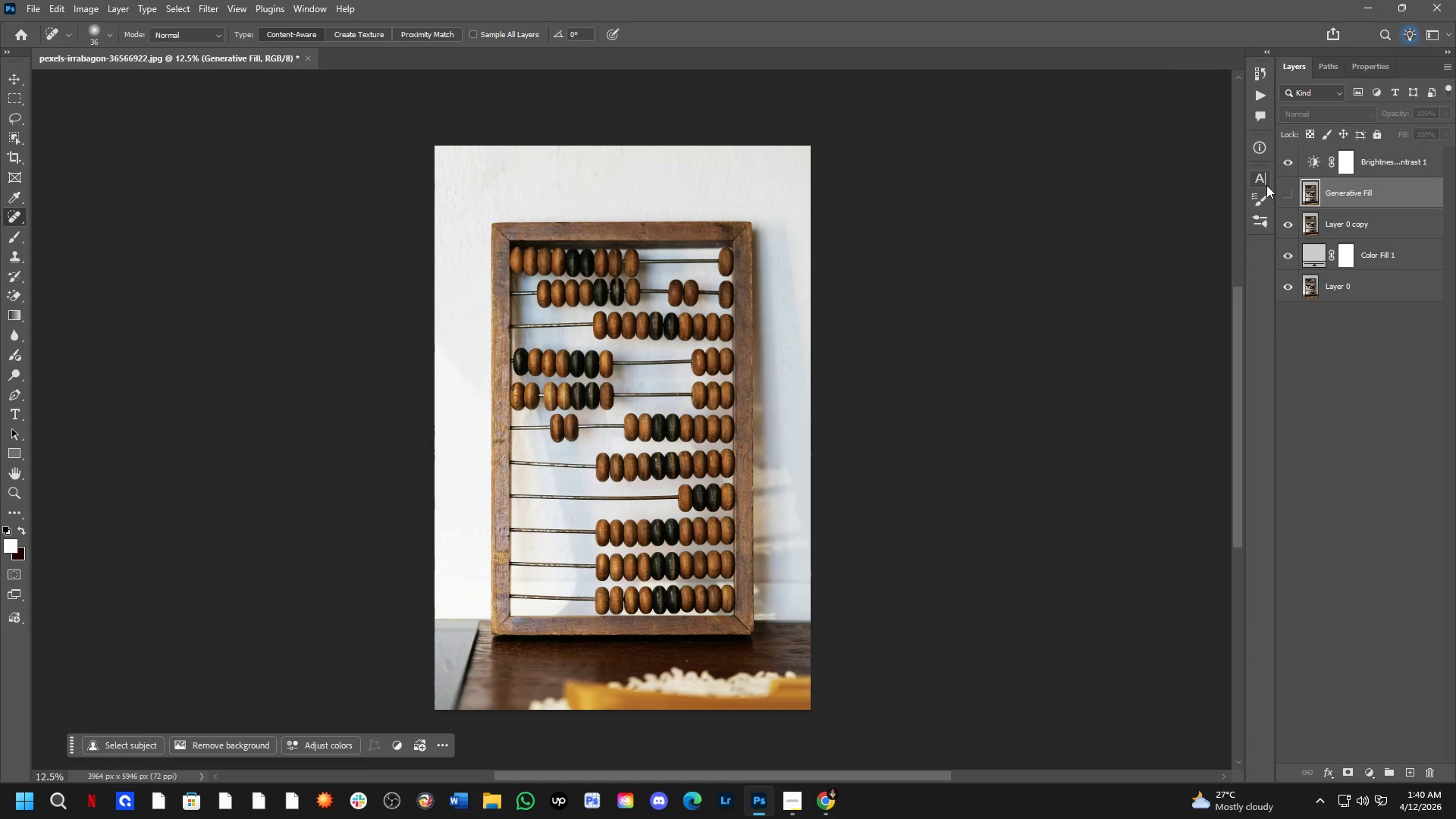 
left_click([1288, 168])
 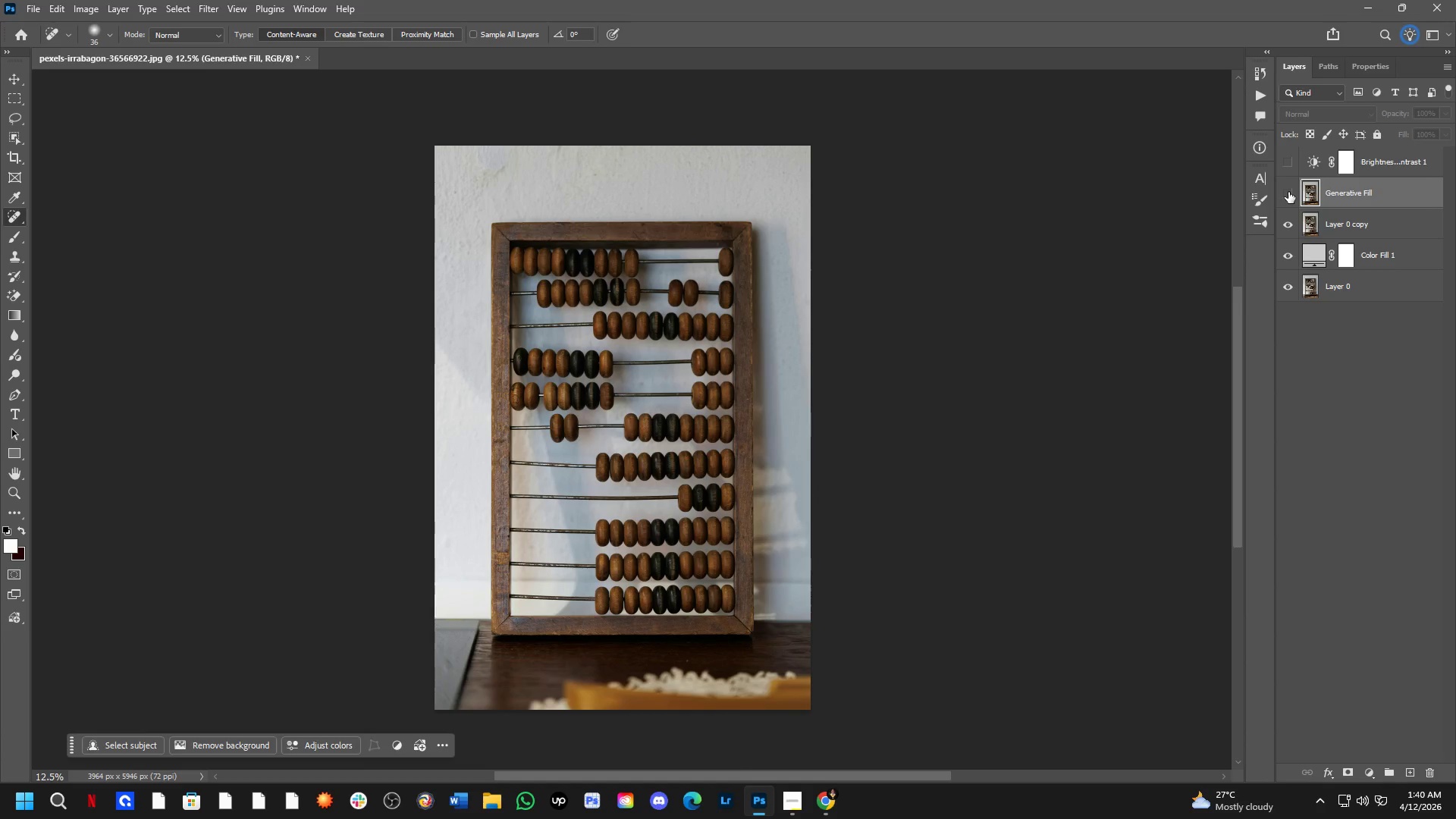 
left_click_drag(start_coordinate=[1288, 195], to_coordinate=[1288, 167])
 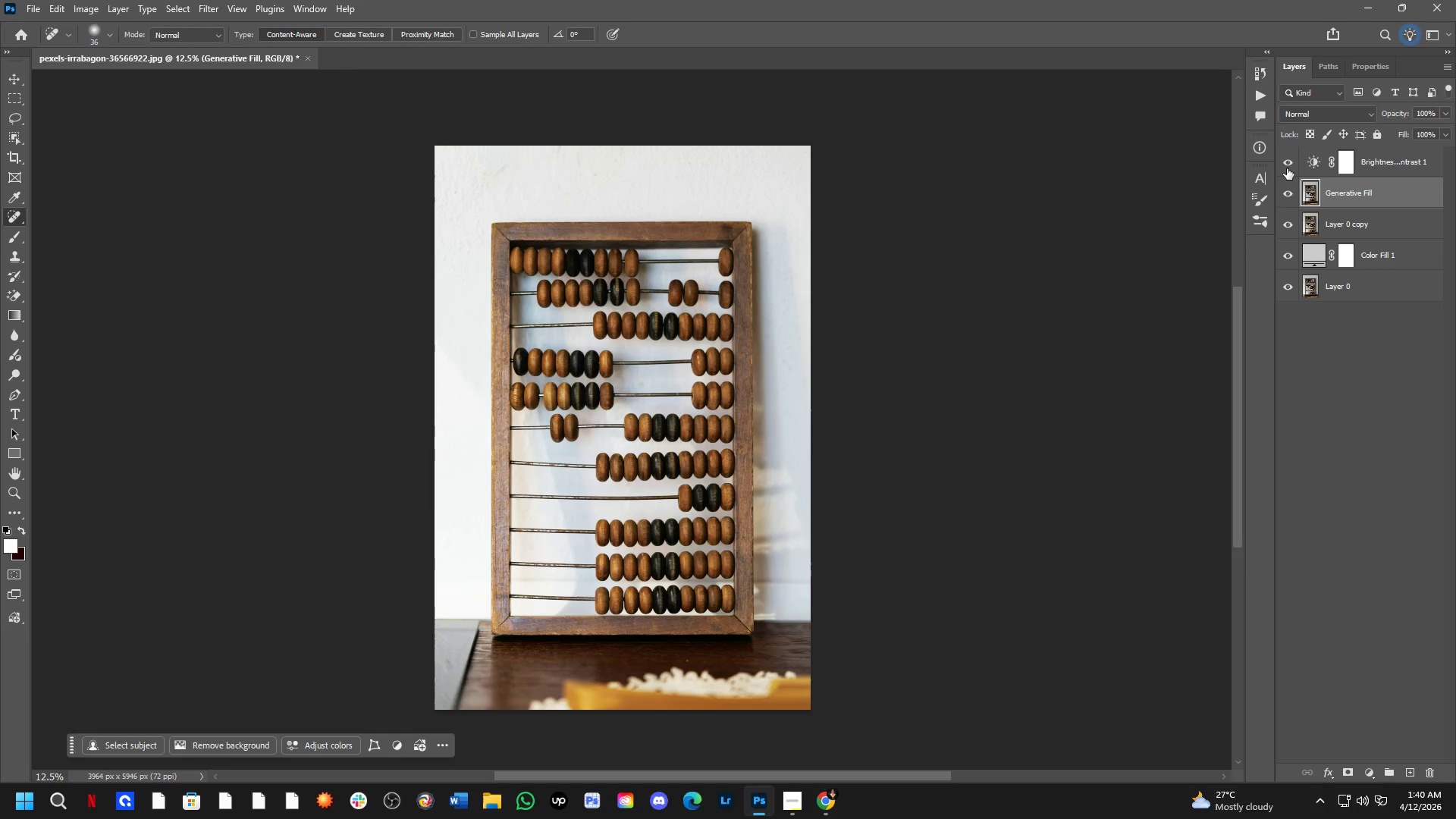 
key(Shift+ShiftLeft)
 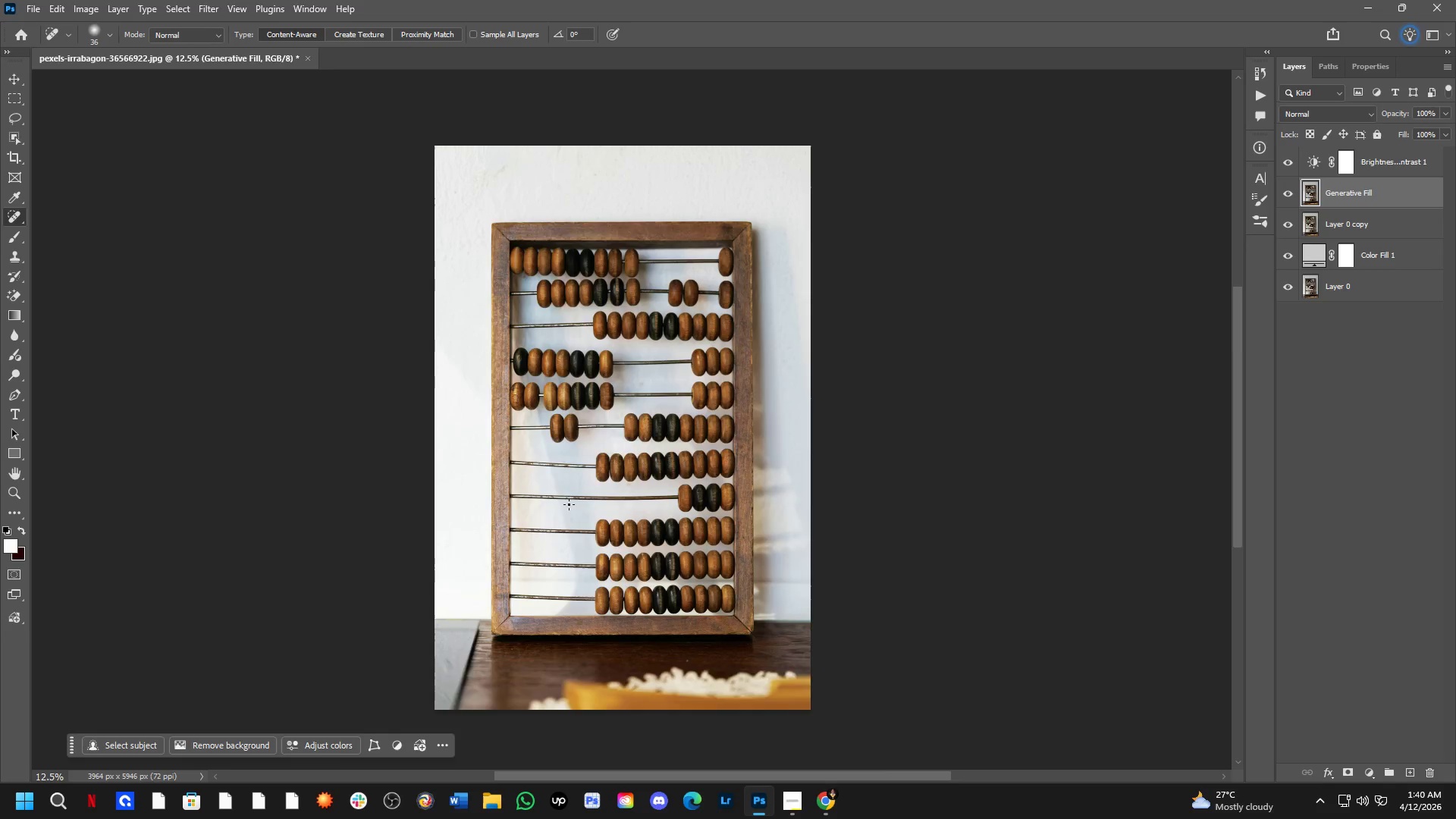 
hold_key(key=Space, duration=0.56)
 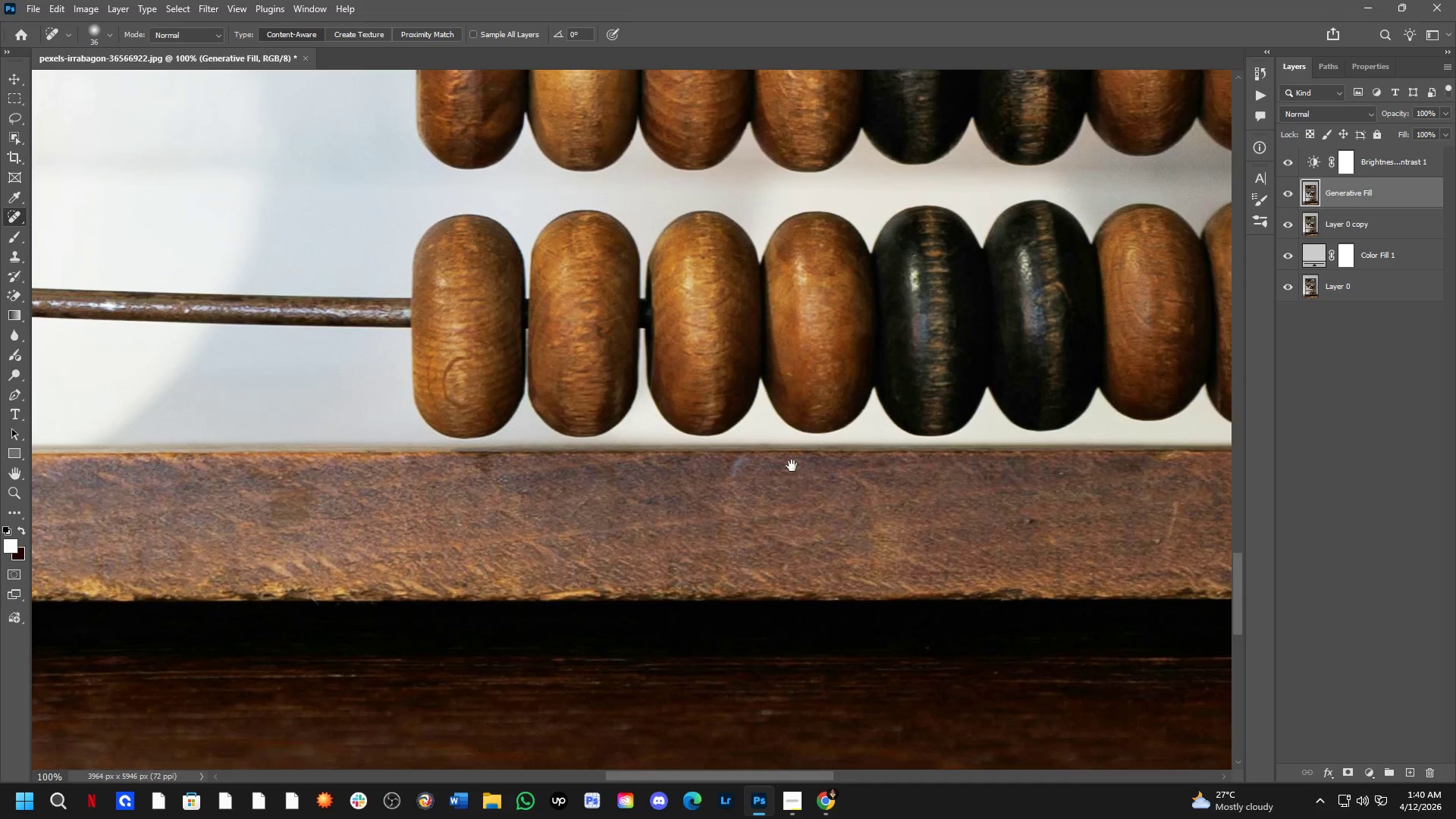 
left_click_drag(start_coordinate=[630, 601], to_coordinate=[665, 234])
 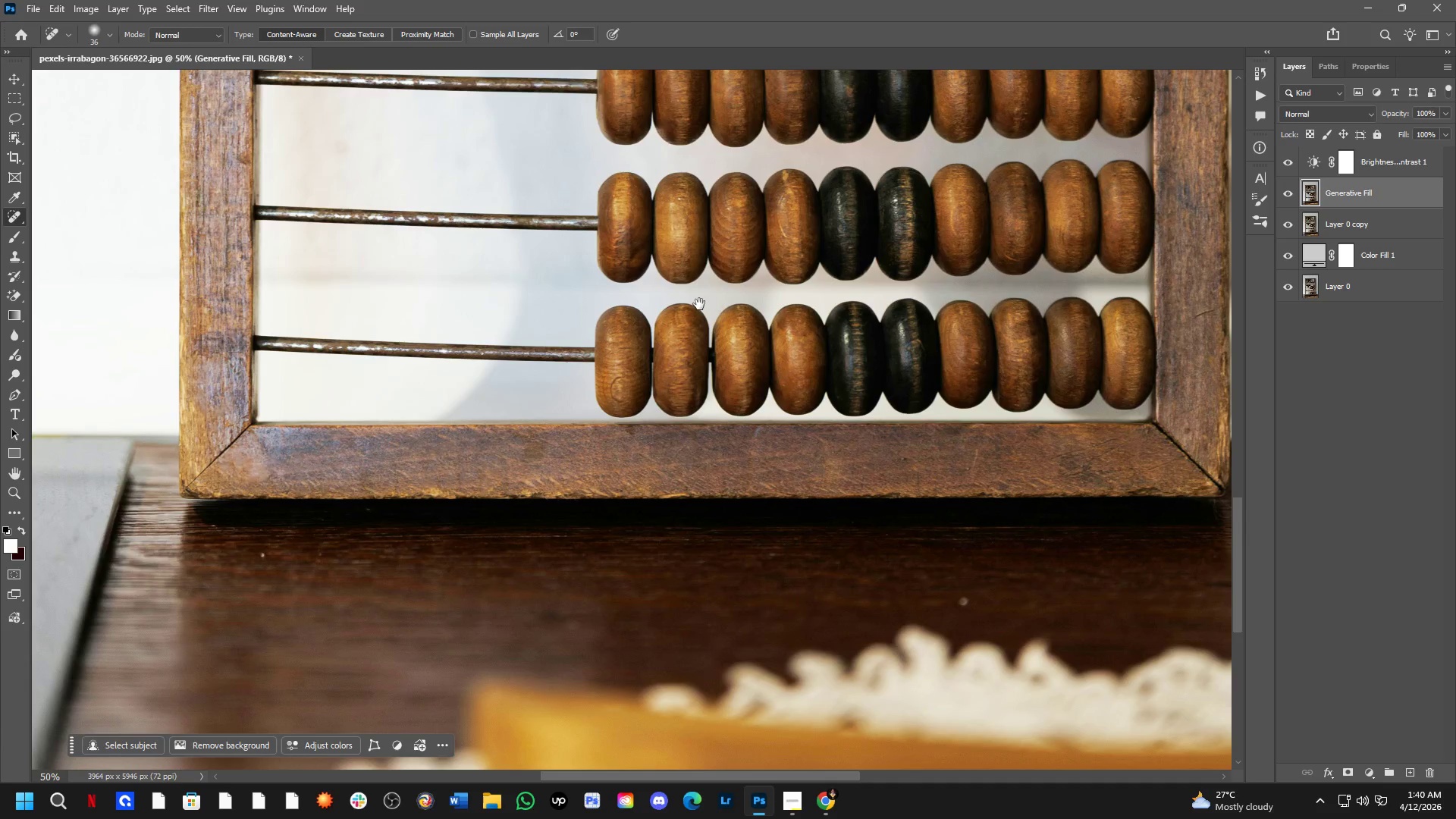 
scroll: coordinate [626, 587], scroll_direction: up, amount: 4.0
 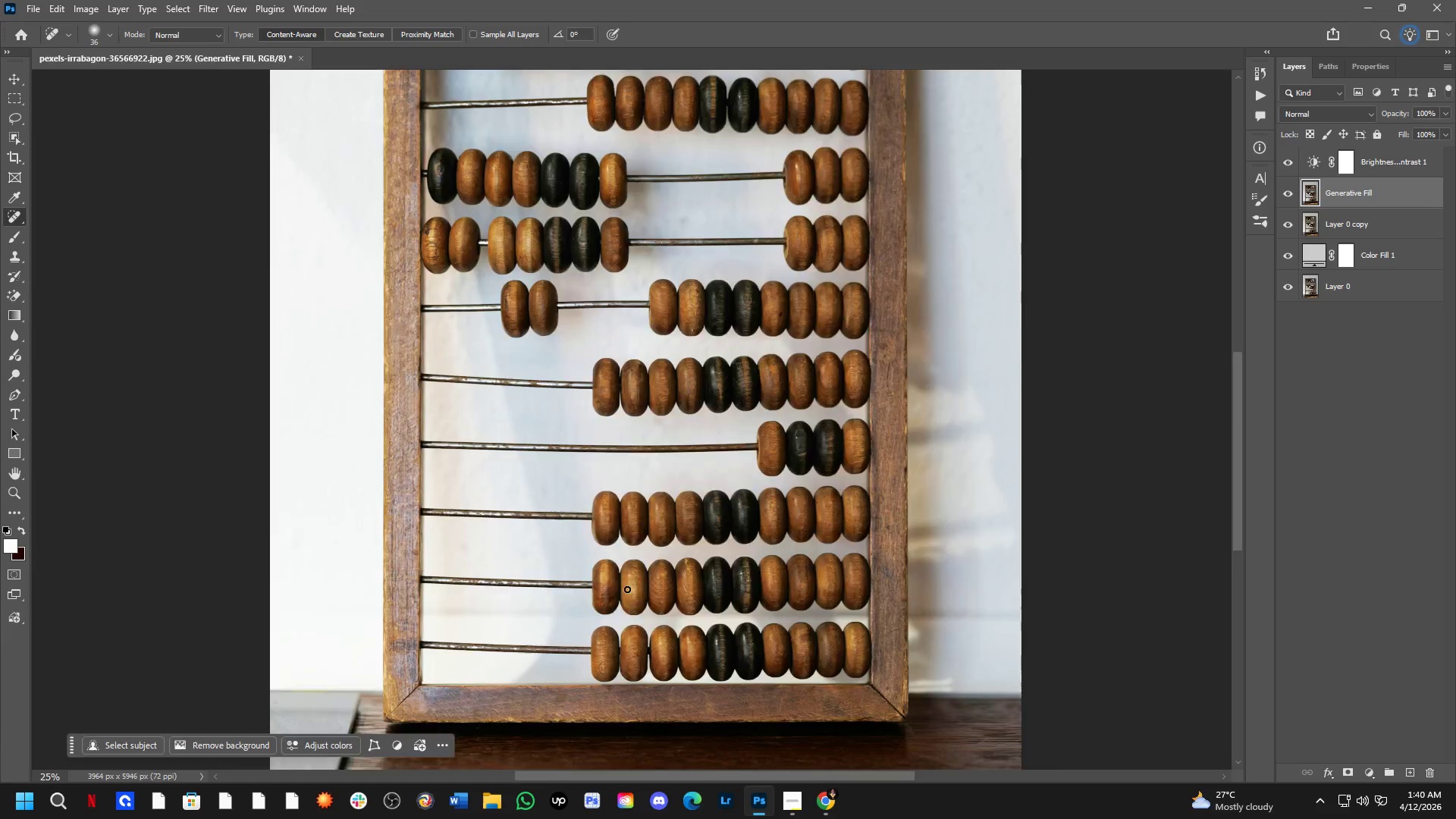 
key(Shift+ShiftLeft)
 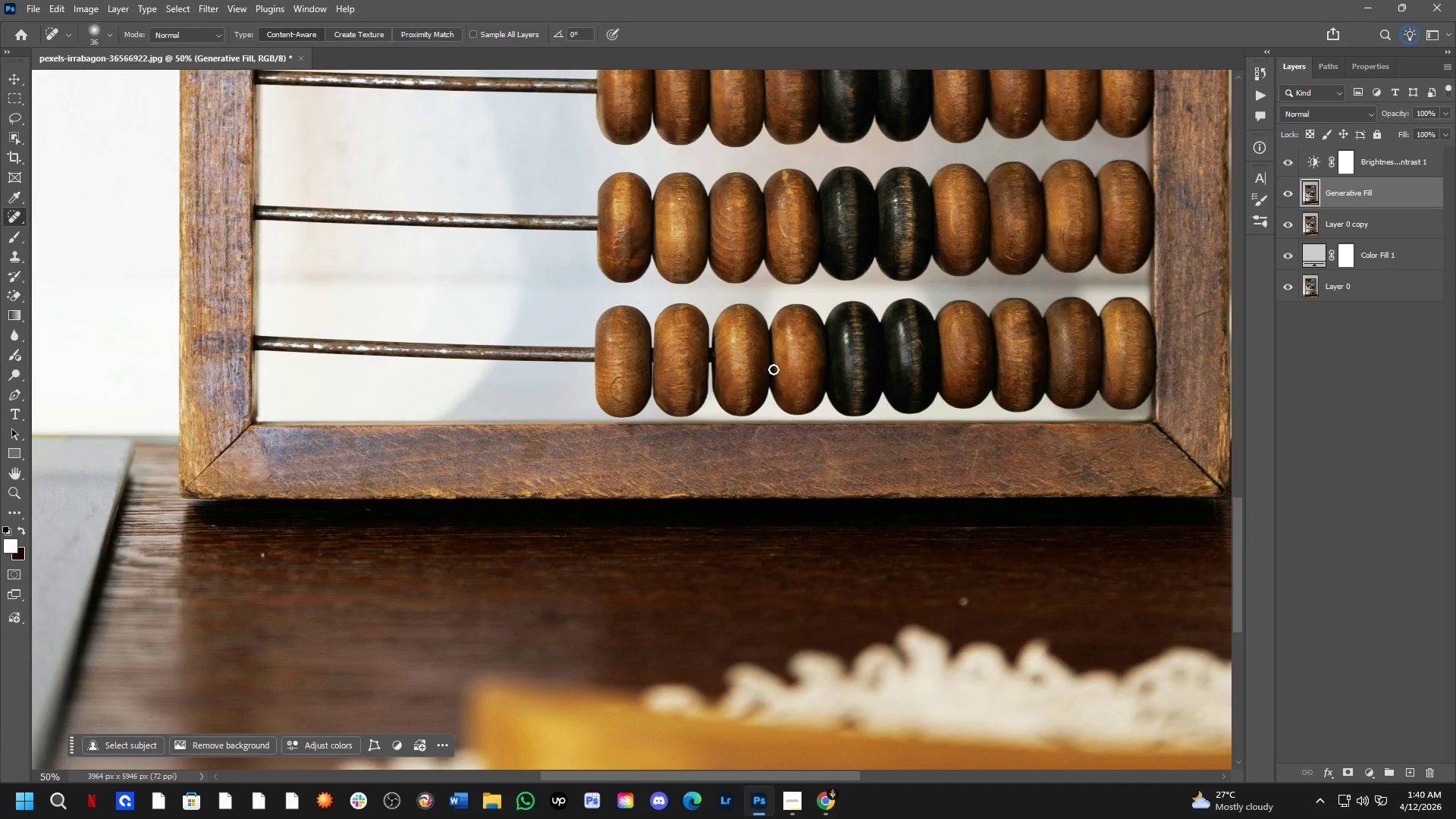 
hold_key(key=Space, duration=0.5)
 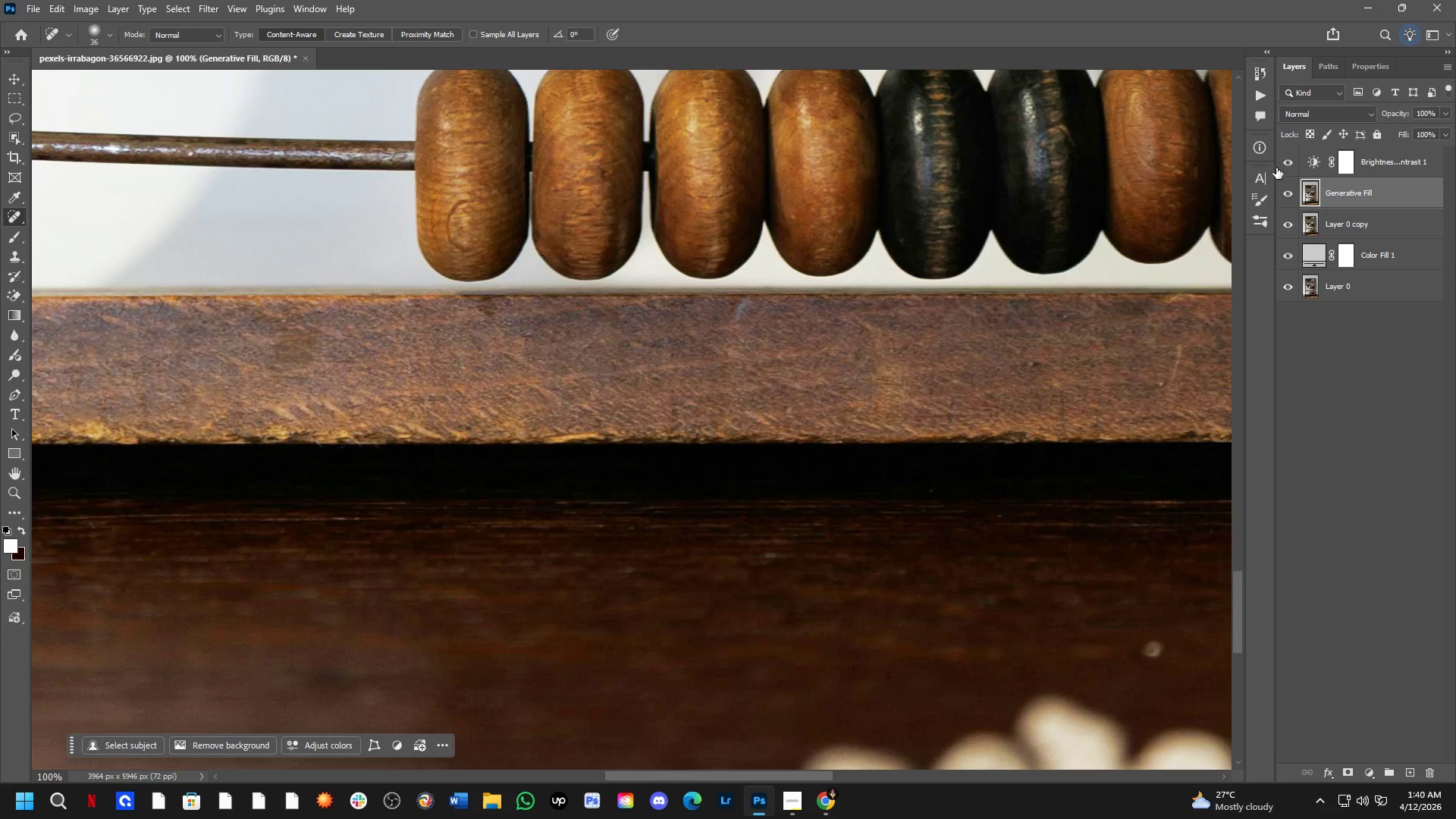 
left_click_drag(start_coordinate=[794, 483], to_coordinate=[798, 325])
 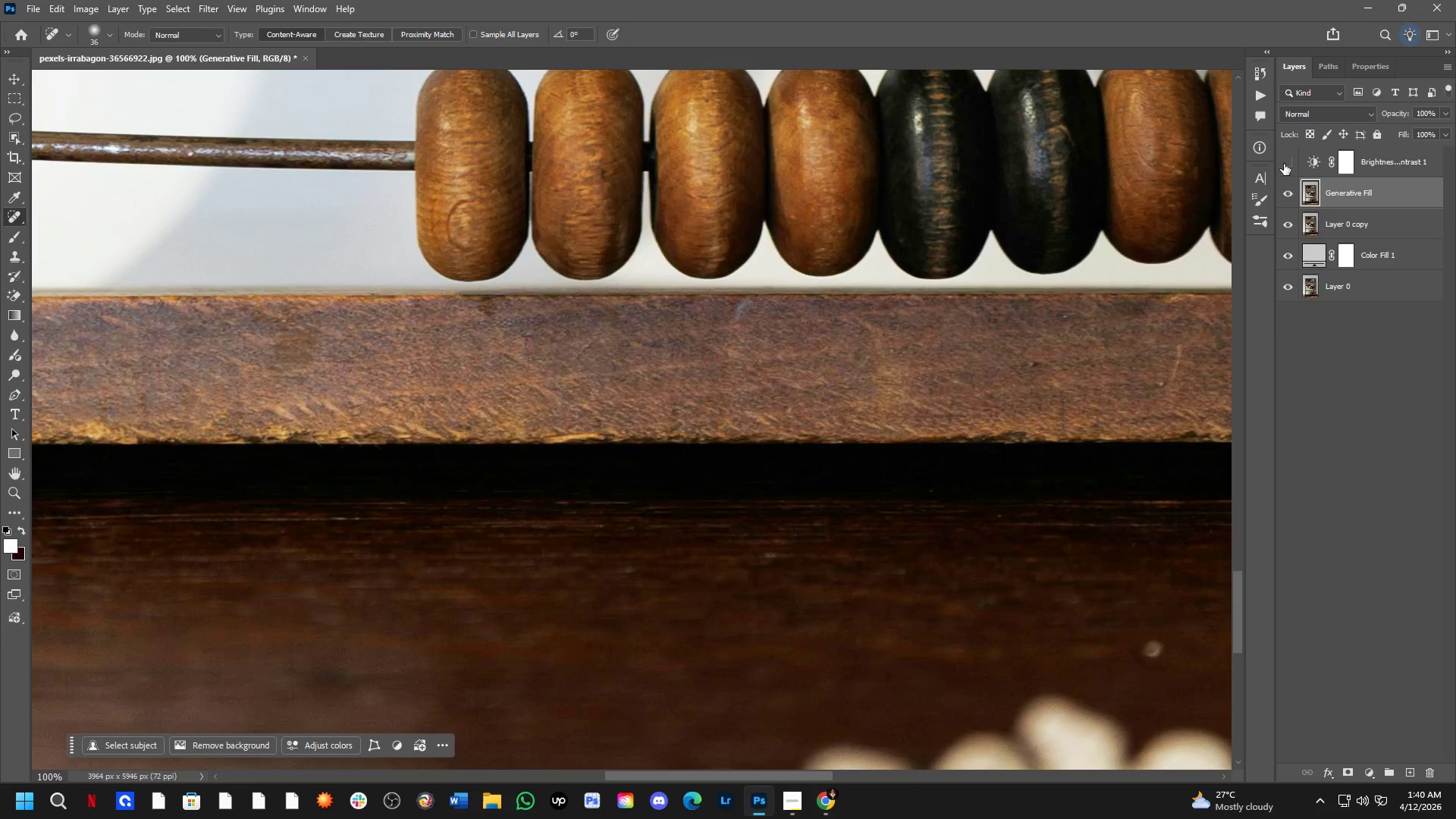 
scroll: coordinate [780, 406], scroll_direction: up, amount: 2.0
 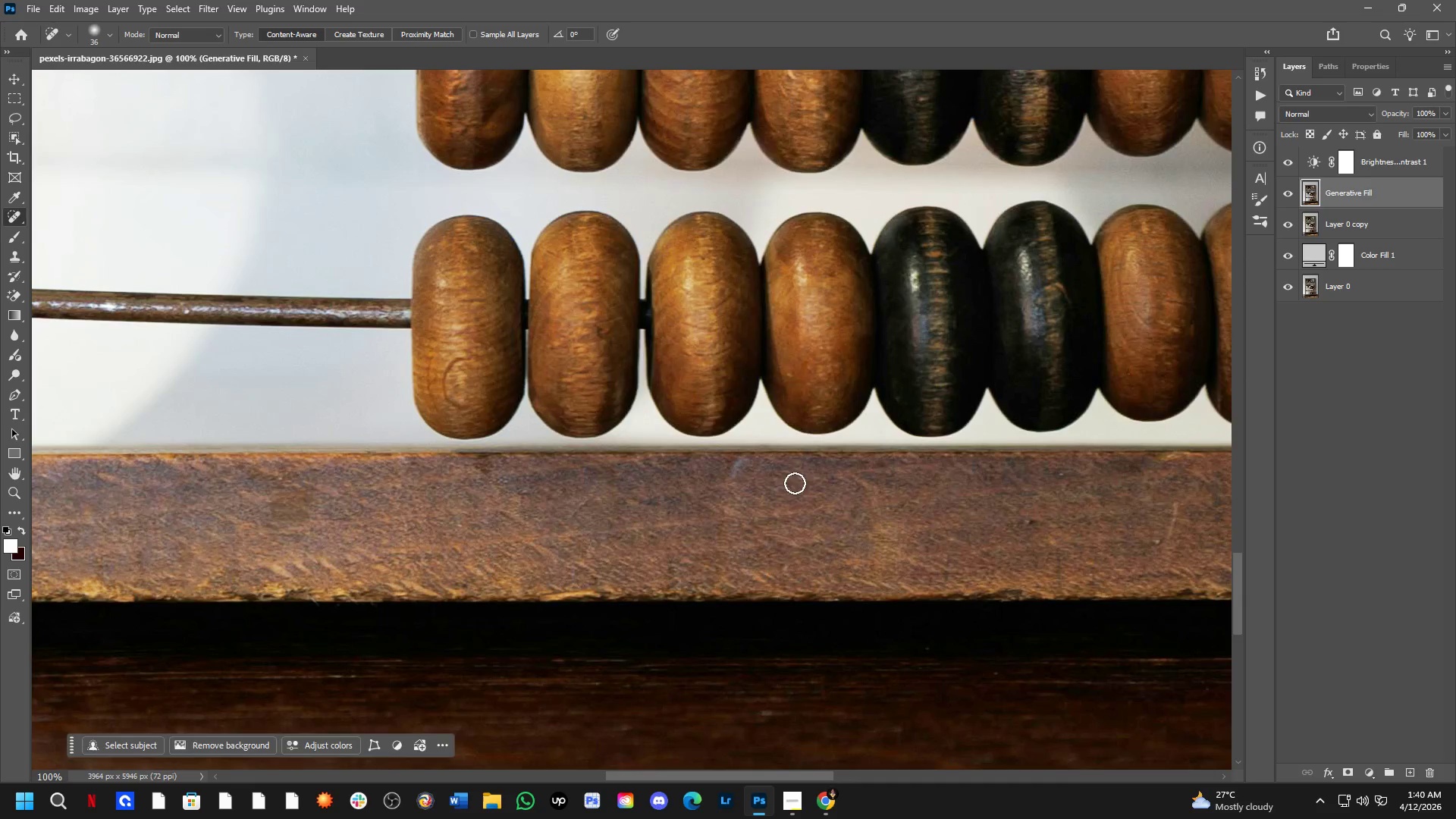 
double_click([1284, 164])
 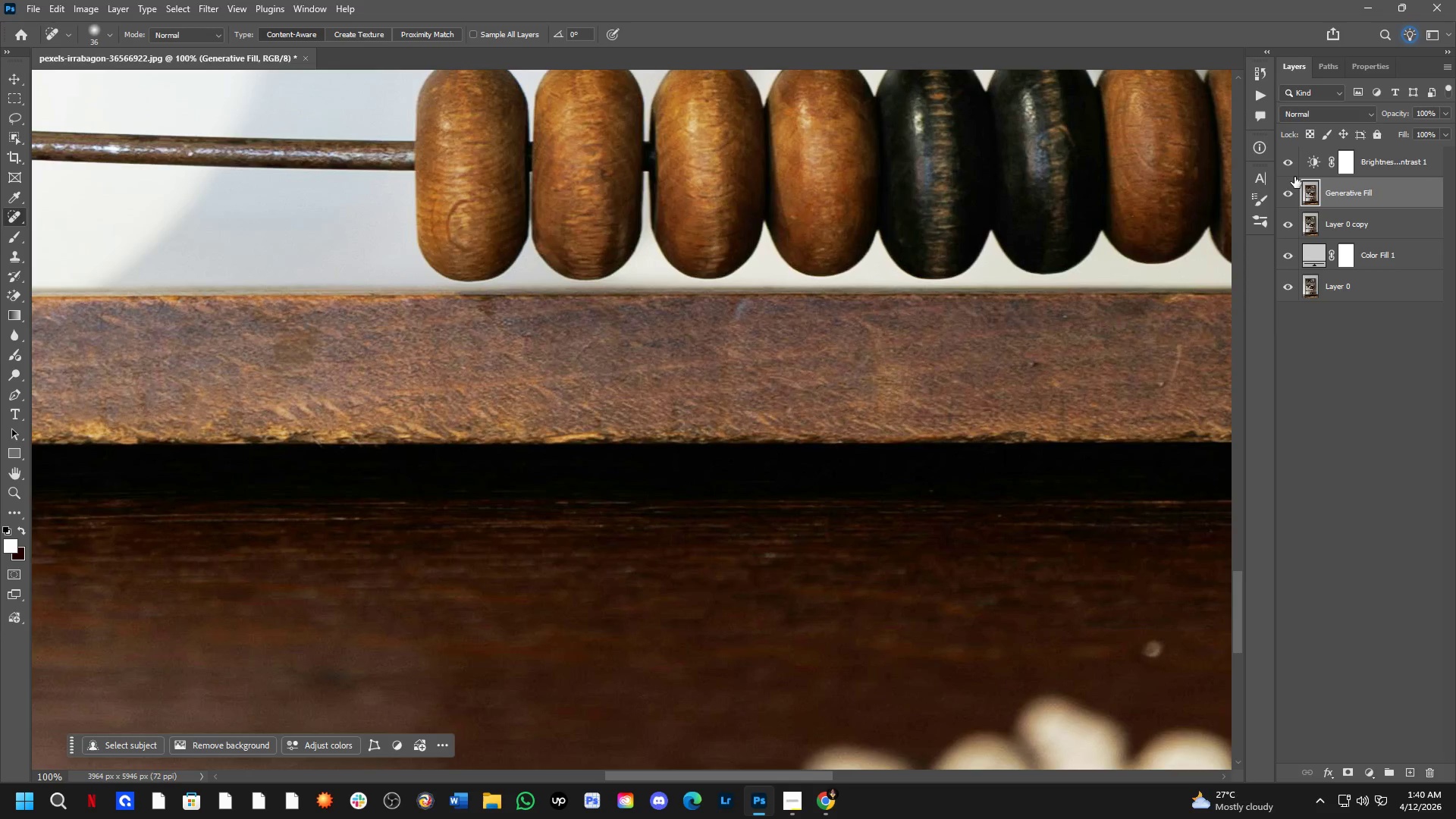 
left_click([1292, 168])
 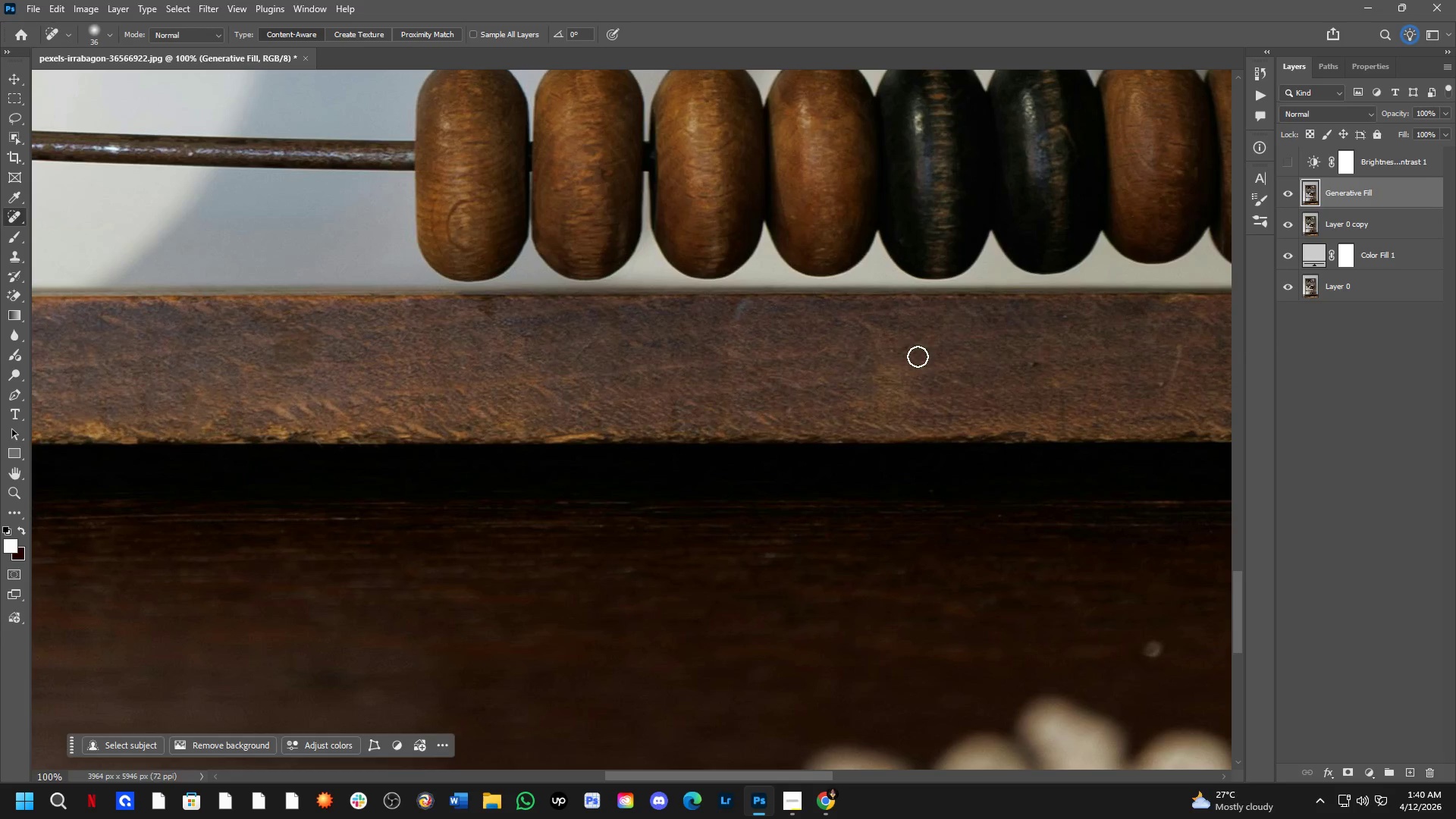 
key(Shift+ShiftLeft)
 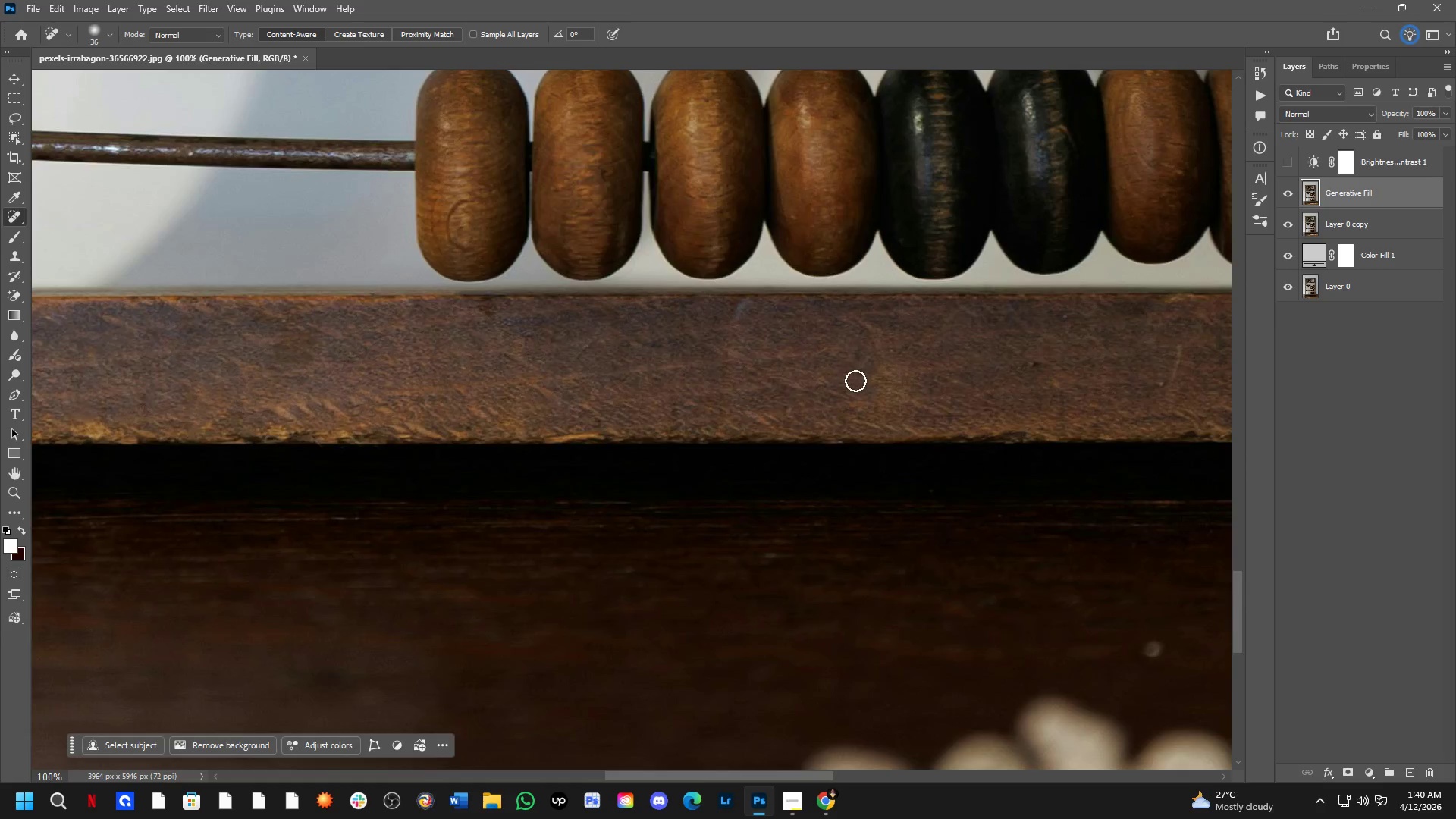 
key(Shift+ShiftLeft)
 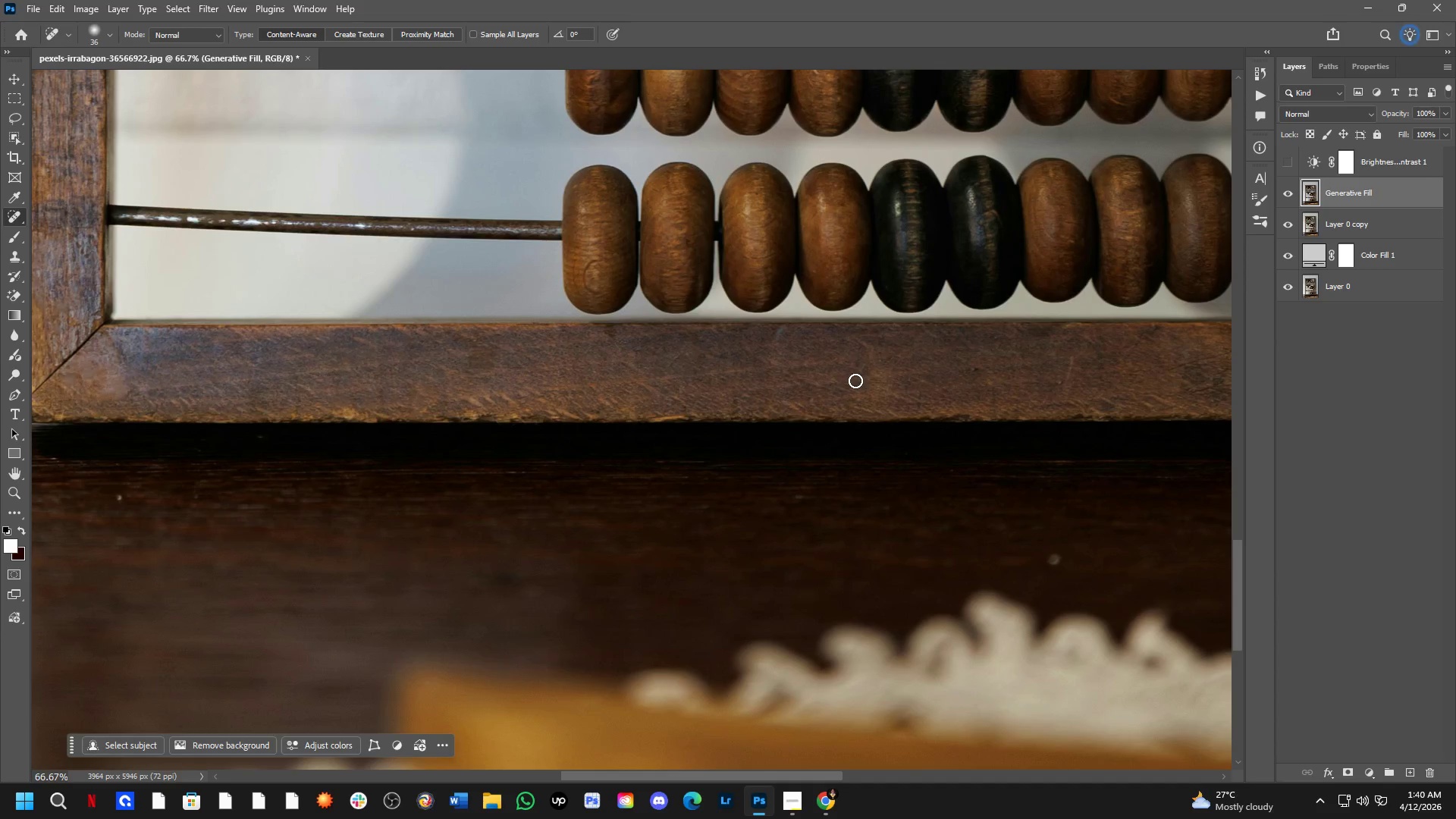 
hold_key(key=Space, duration=0.7)
 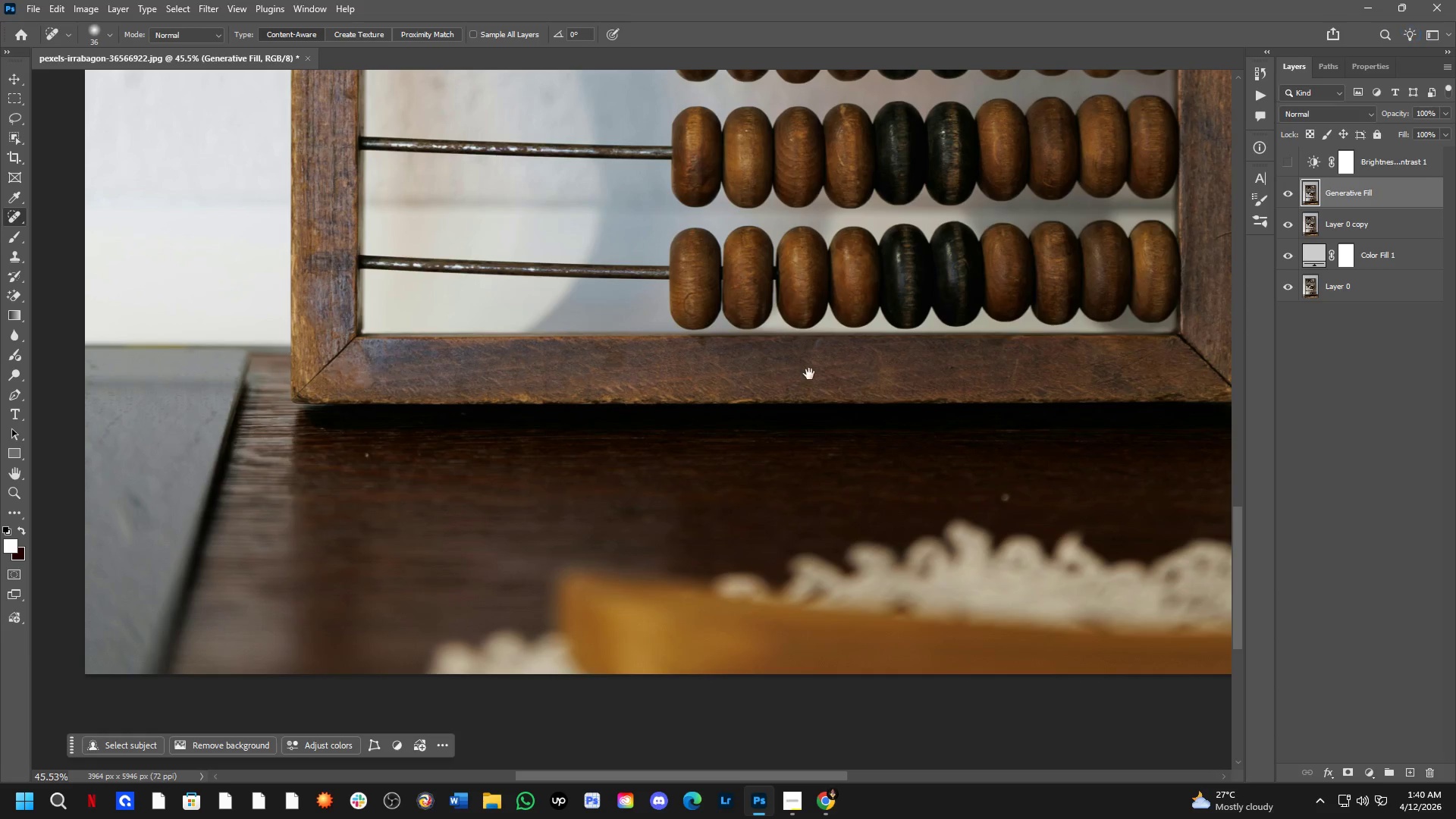 
left_click_drag(start_coordinate=[847, 389], to_coordinate=[887, 383])
 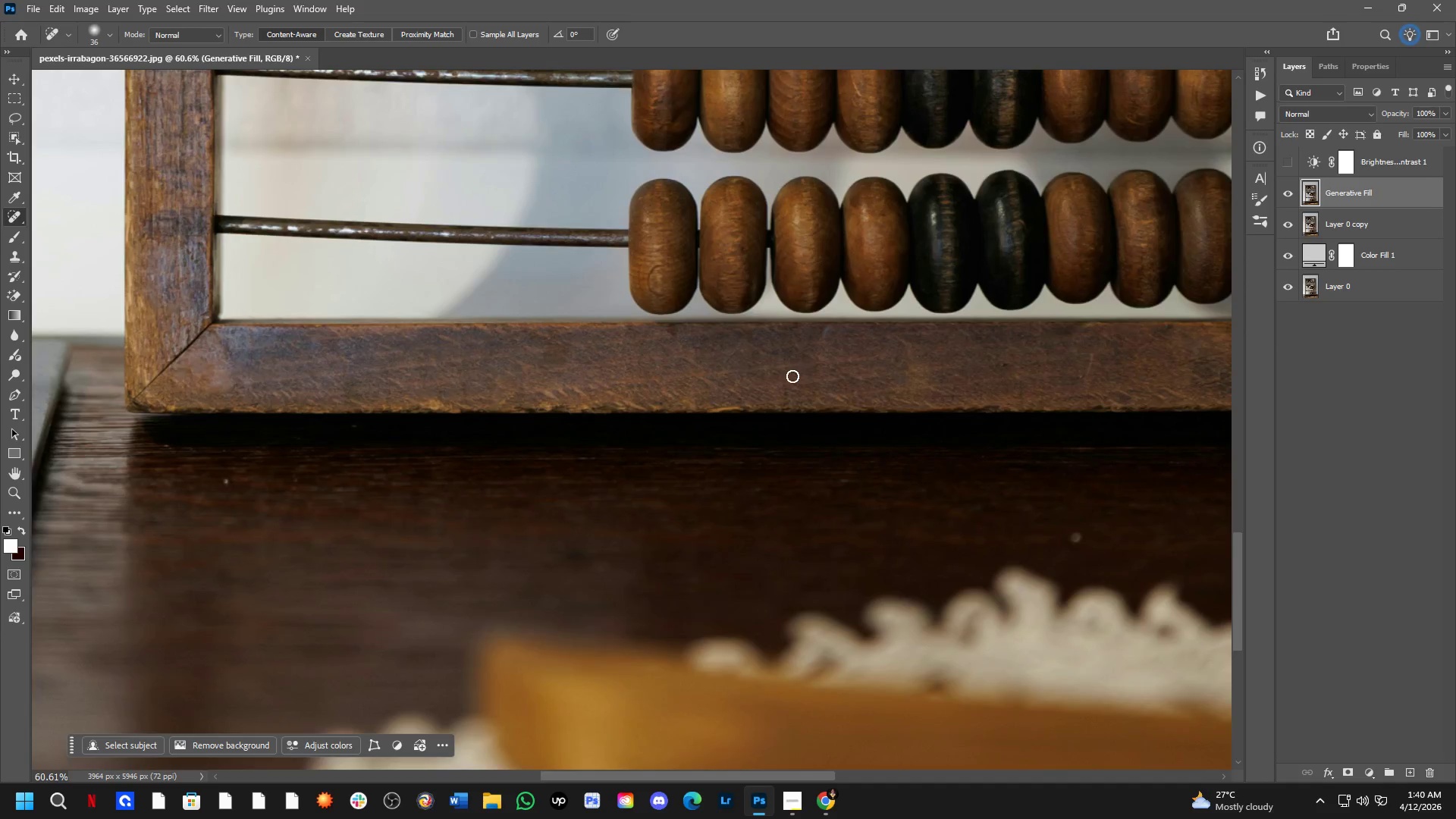 
scroll: coordinate [855, 384], scroll_direction: down, amount: 2.0
 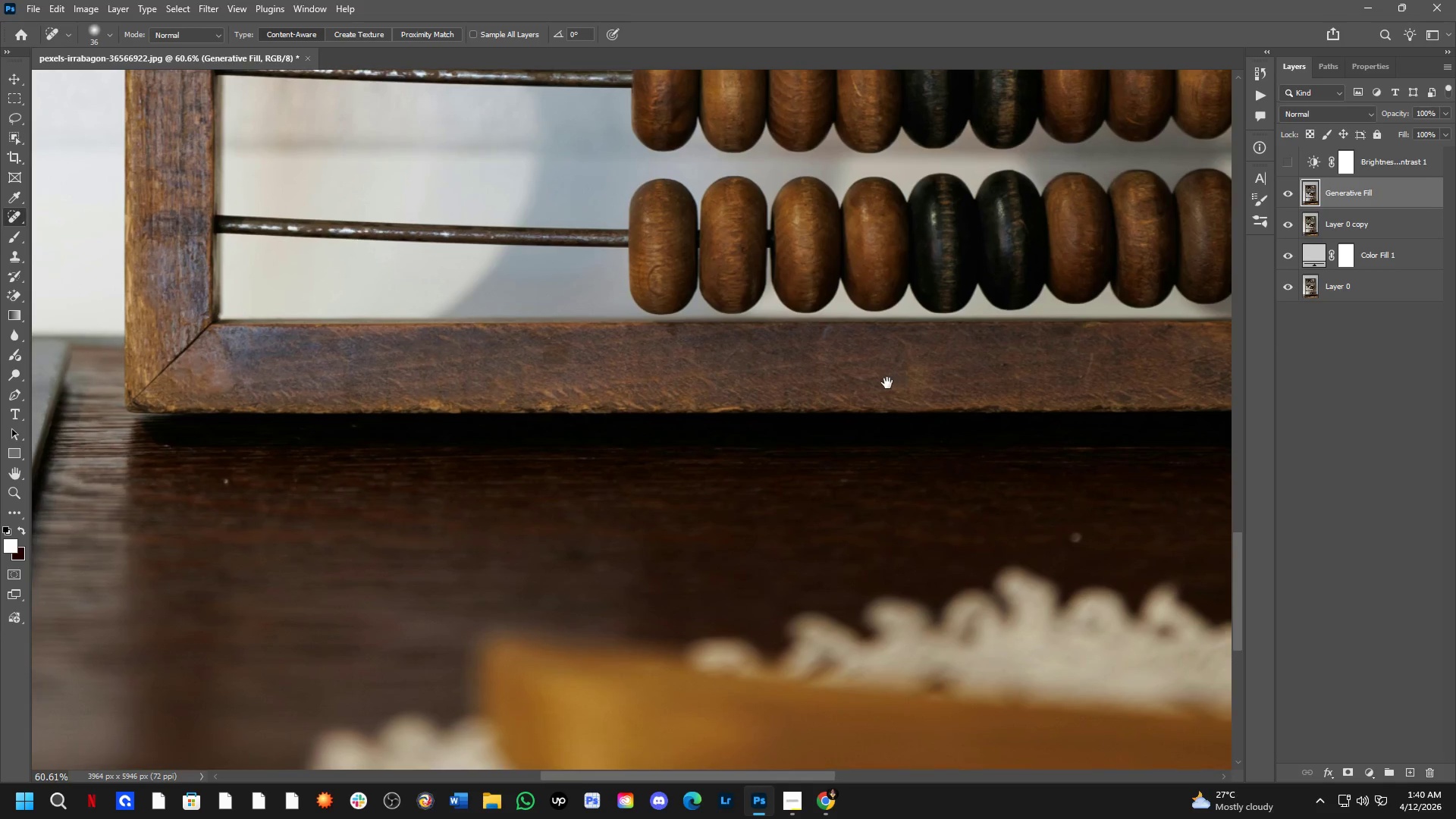 
hold_key(key=Space, duration=0.55)
 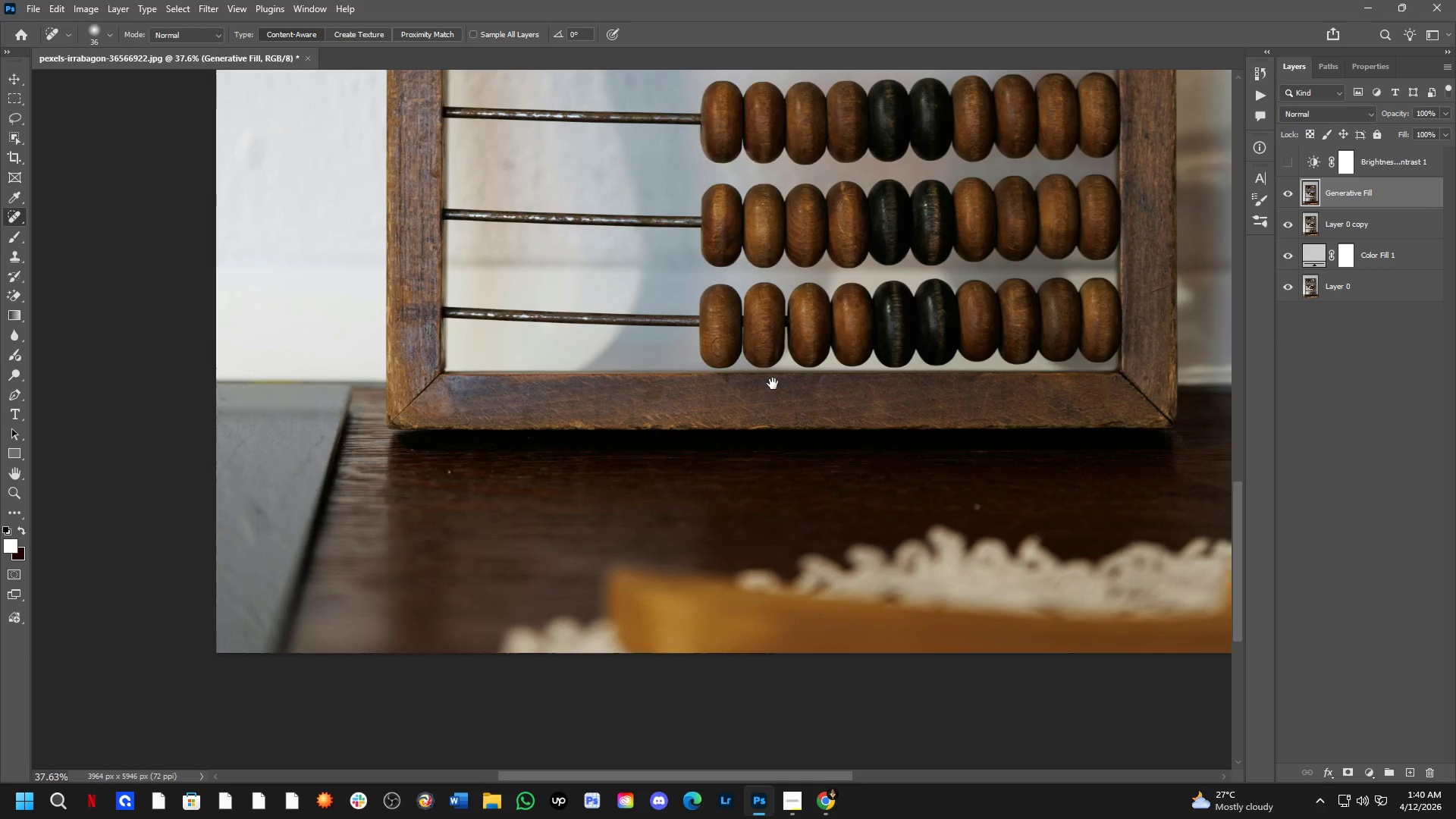 
left_click_drag(start_coordinate=[811, 369], to_coordinate=[824, 405])
 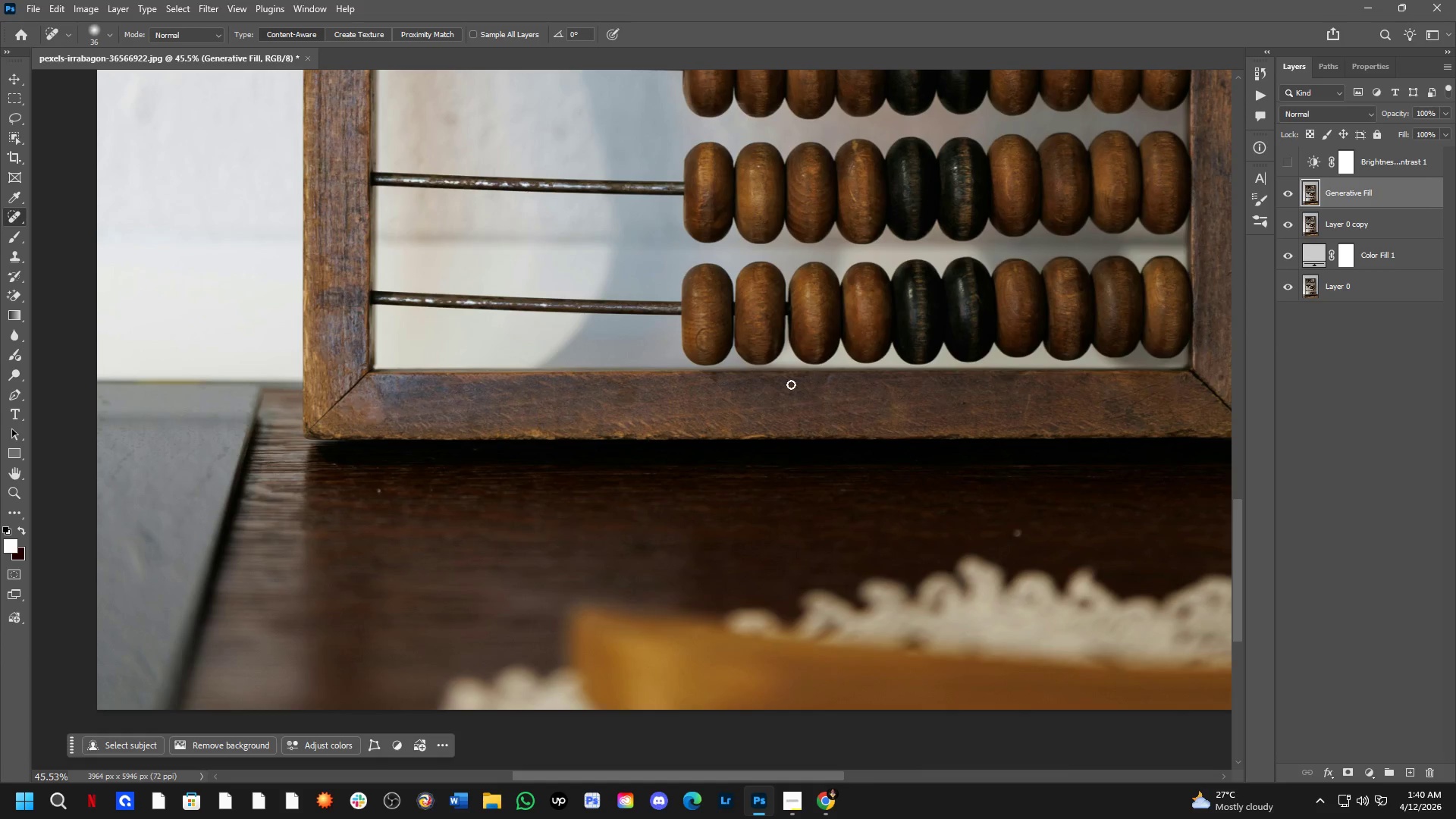 
scroll: coordinate [792, 376], scroll_direction: down, amount: 3.0
 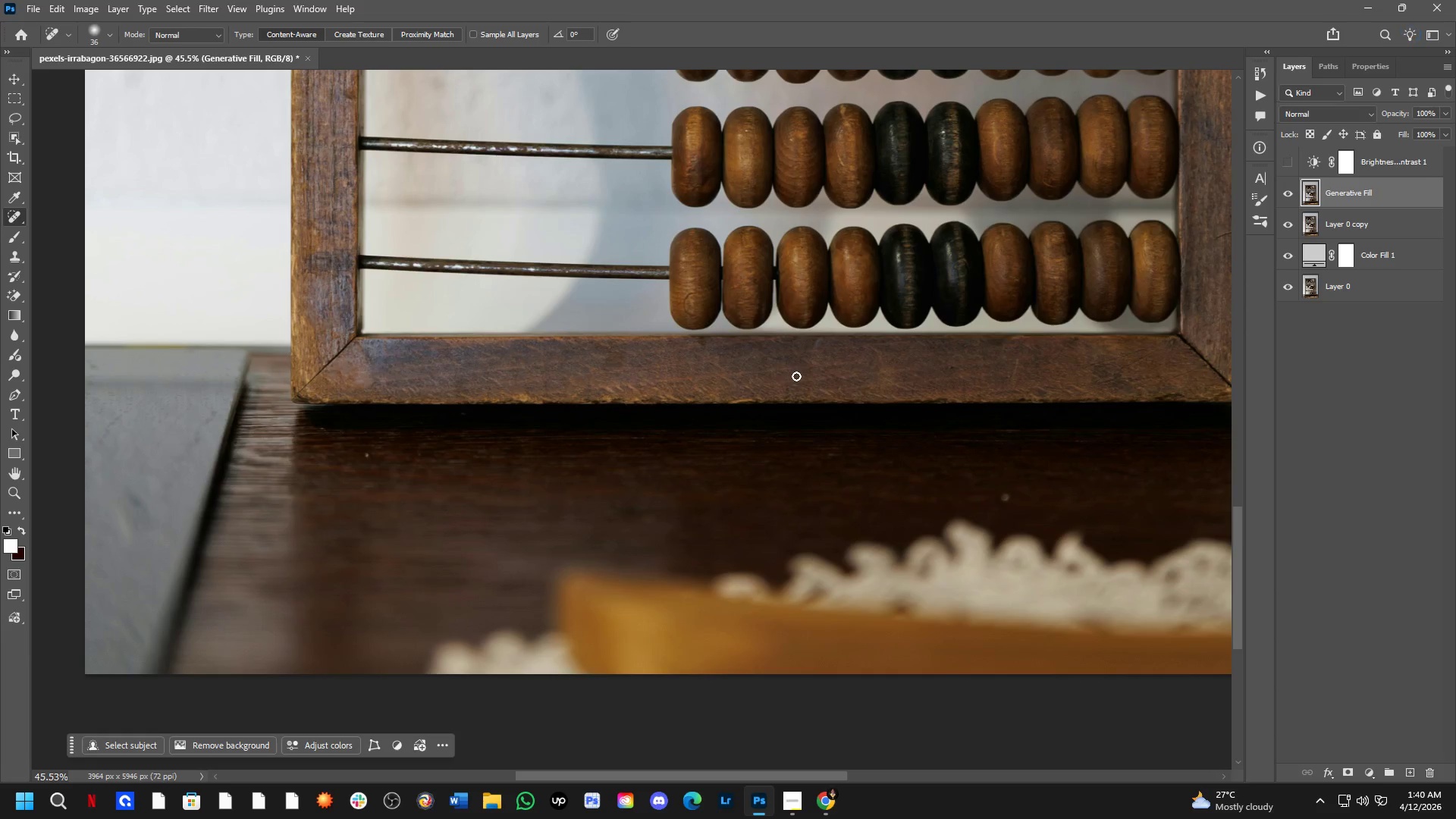 
hold_key(key=Space, duration=0.52)
 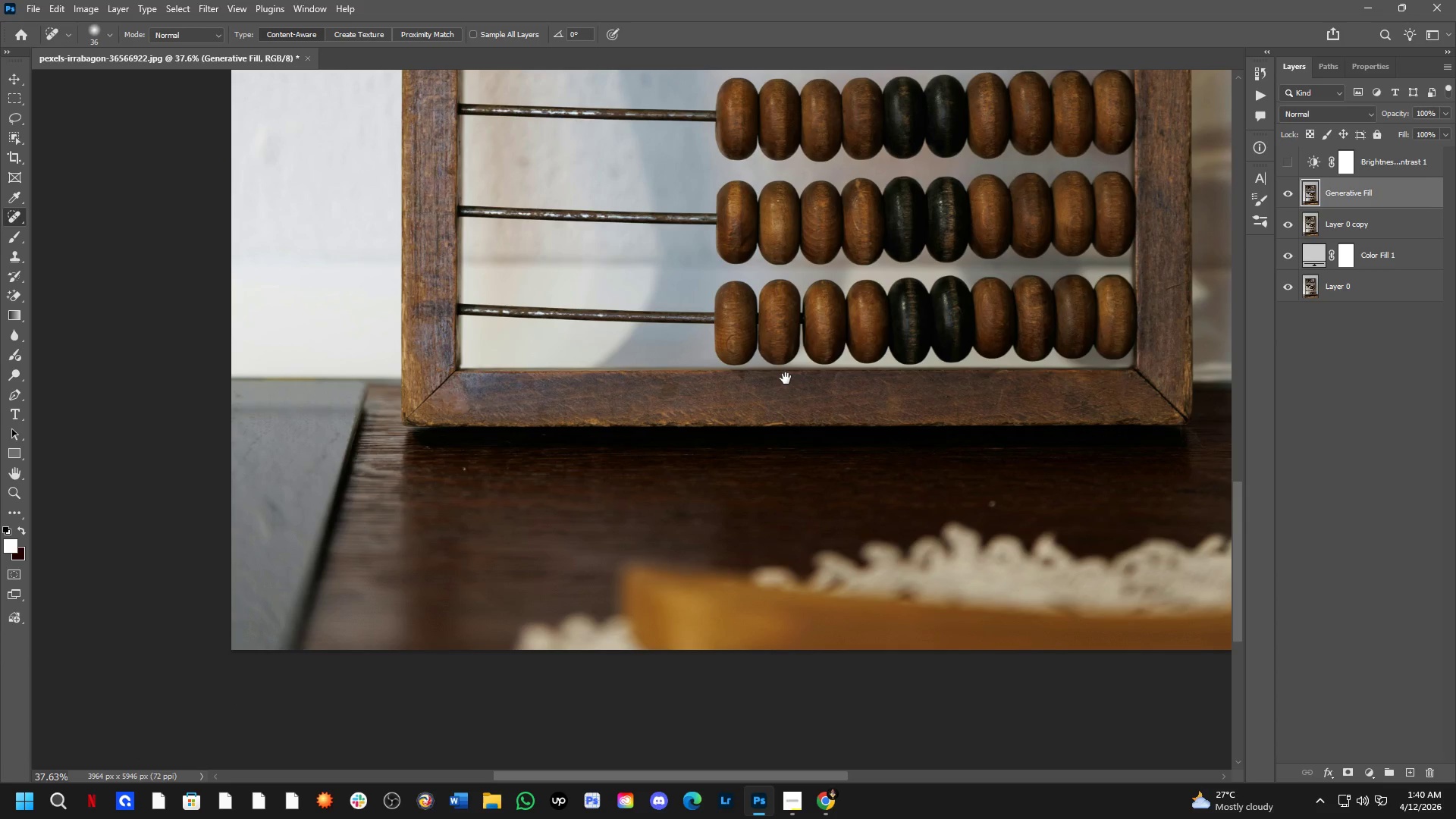 
left_click_drag(start_coordinate=[767, 380], to_coordinate=[786, 378])
 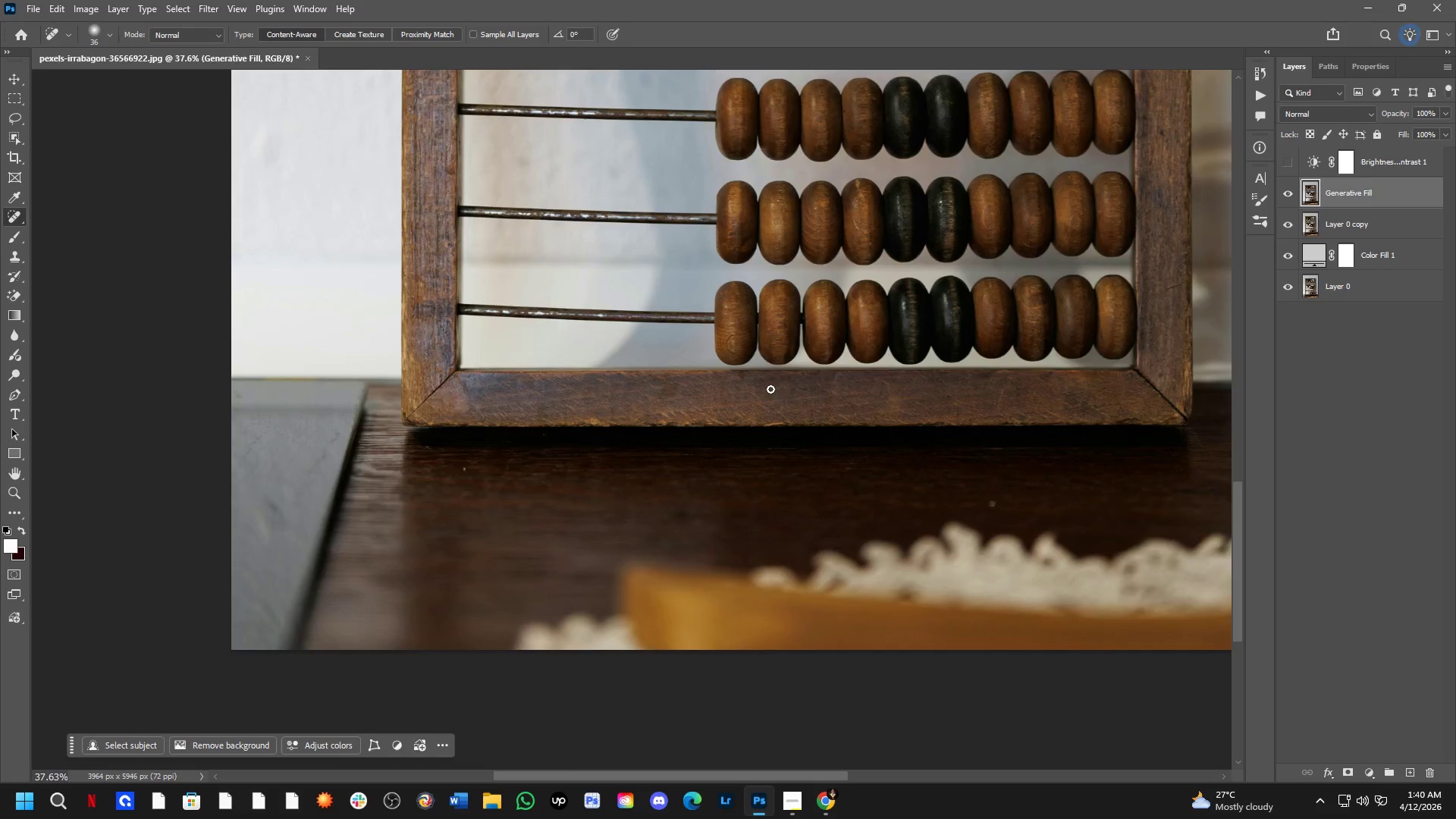 
scroll: coordinate [765, 373], scroll_direction: down, amount: 2.0
 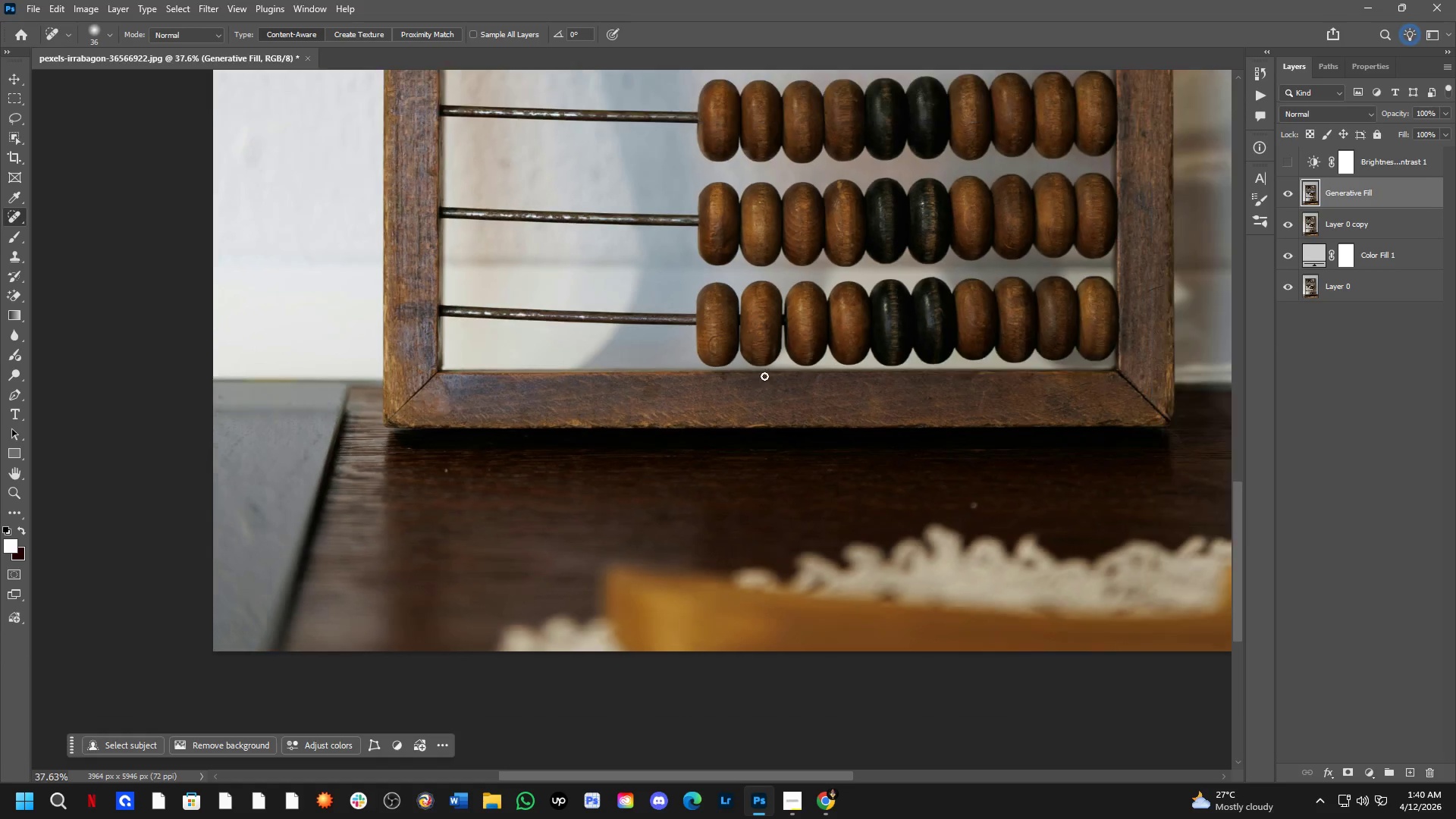 
key(Shift+ShiftLeft)
 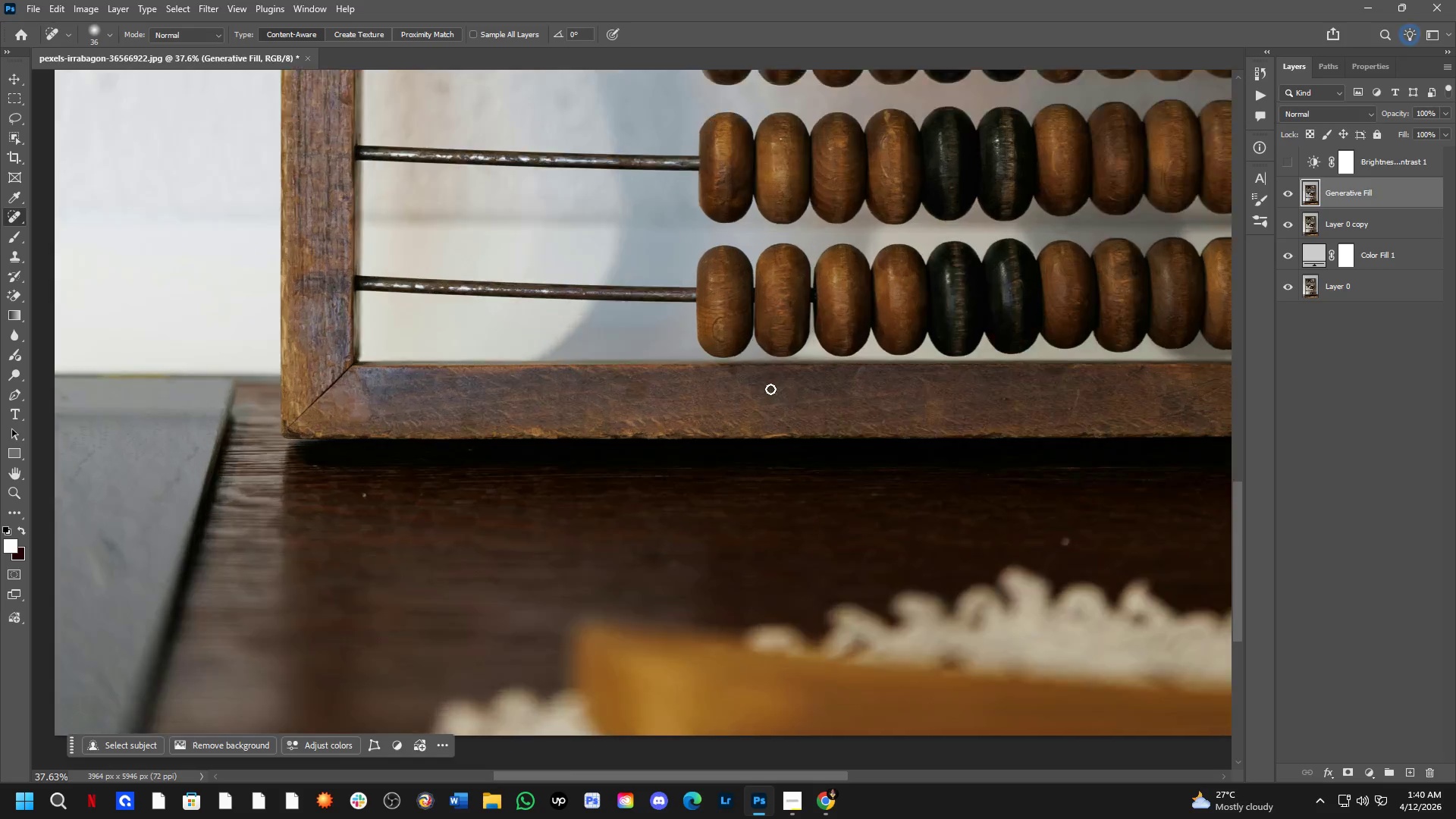 
key(Shift+ShiftLeft)
 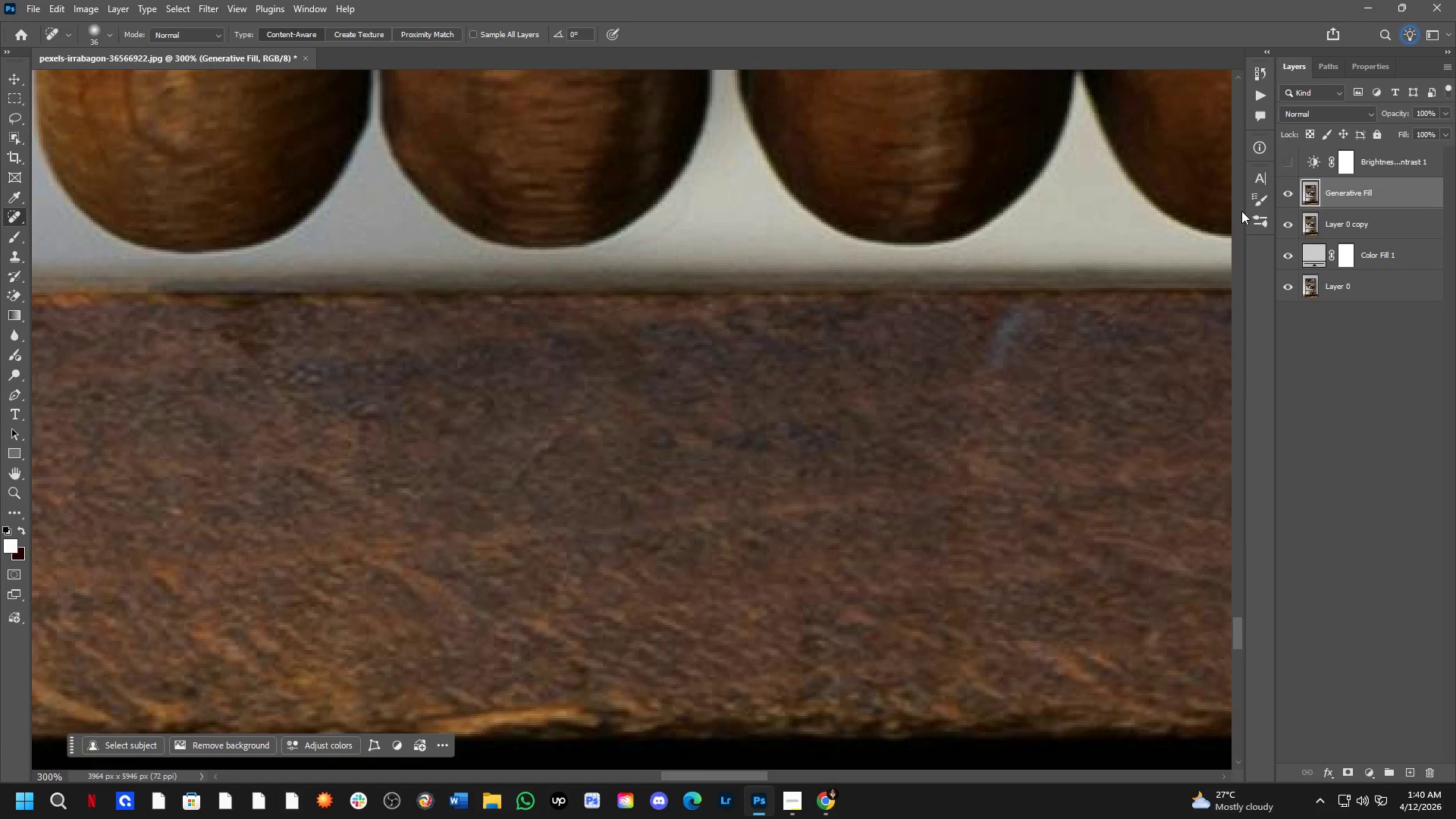 
scroll: coordinate [898, 369], scroll_direction: up, amount: 4.0
 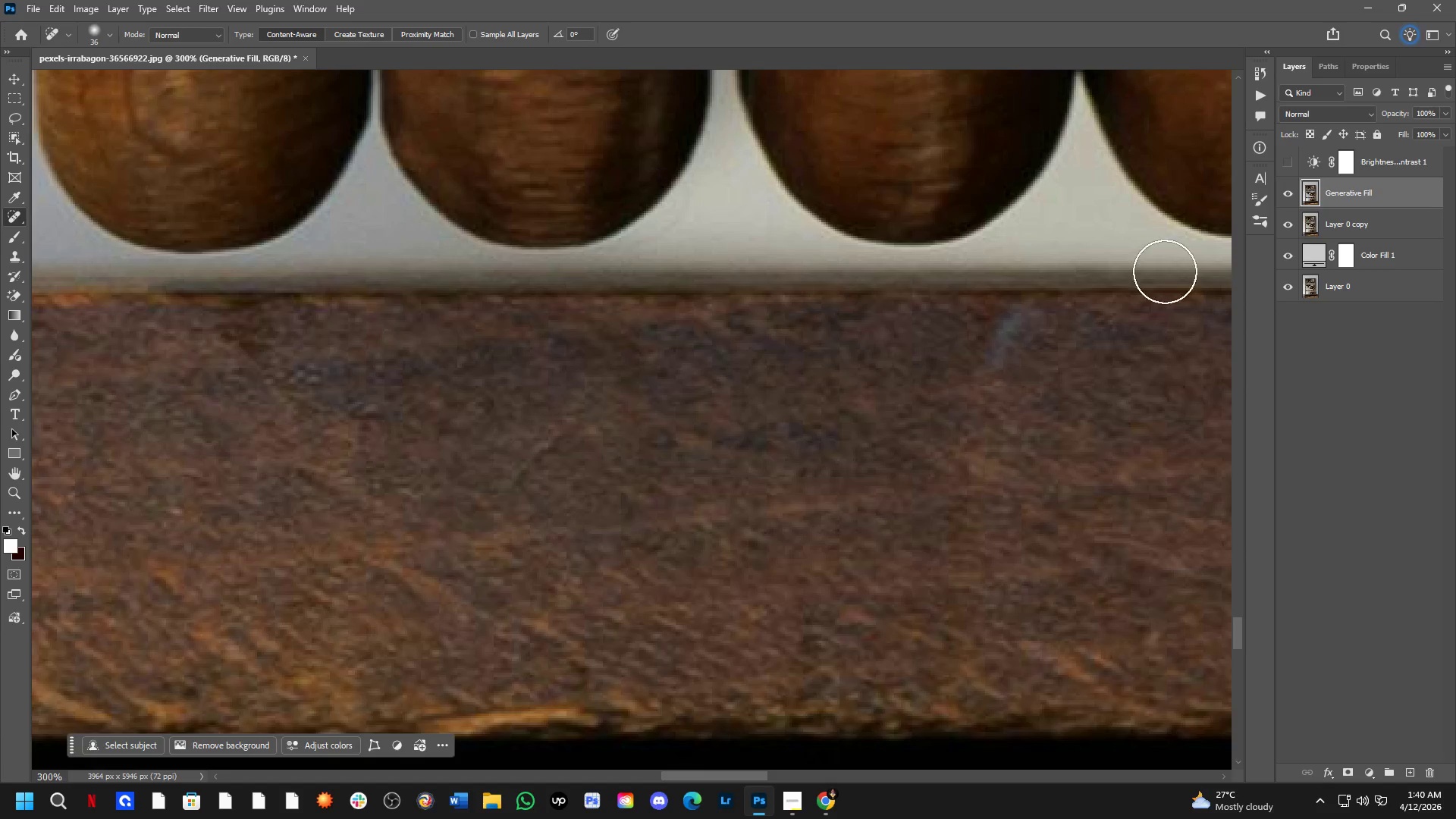 
hold_key(key=Space, duration=0.55)
 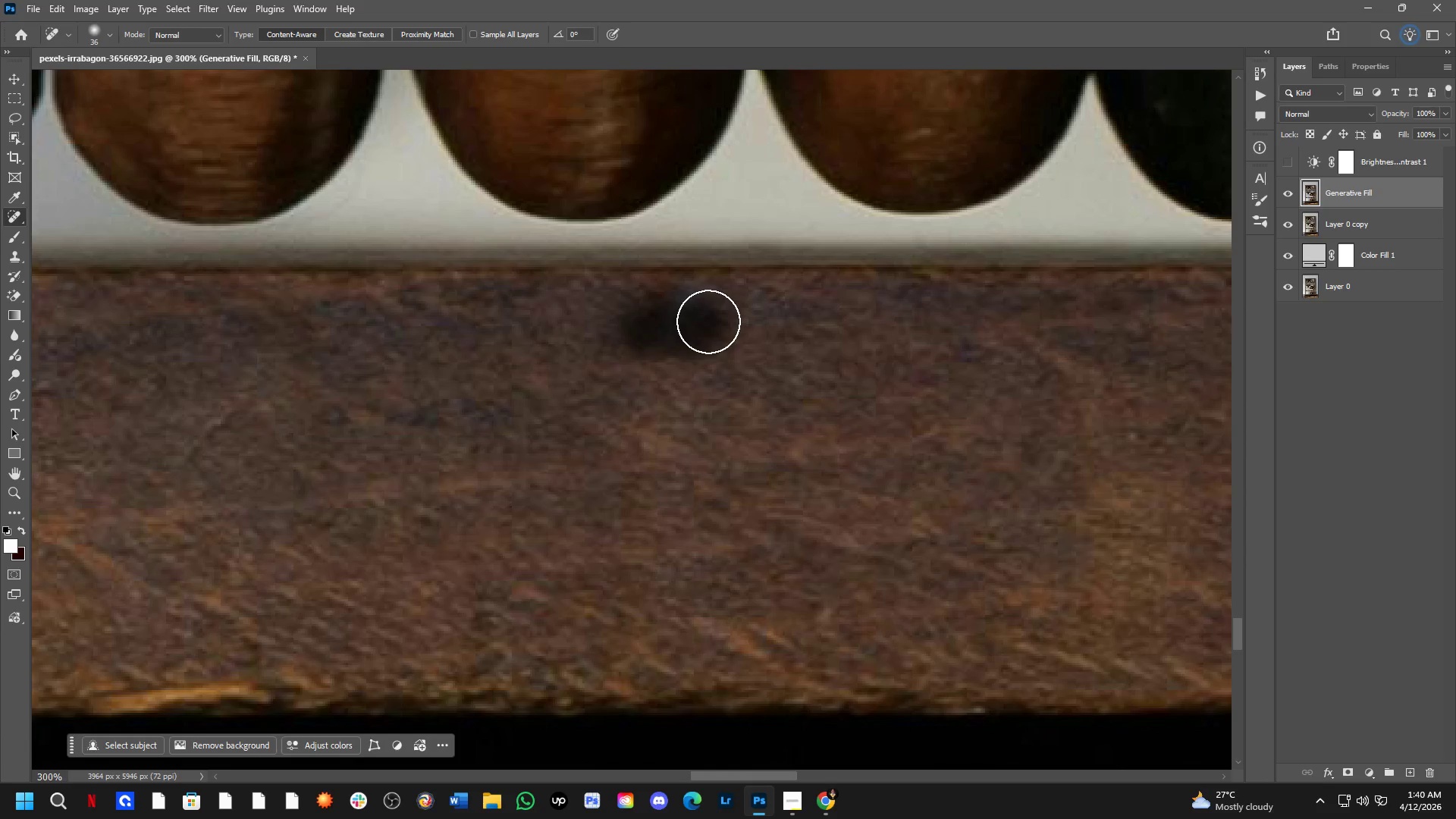 
left_click_drag(start_coordinate=[770, 440], to_coordinate=[443, 416])
 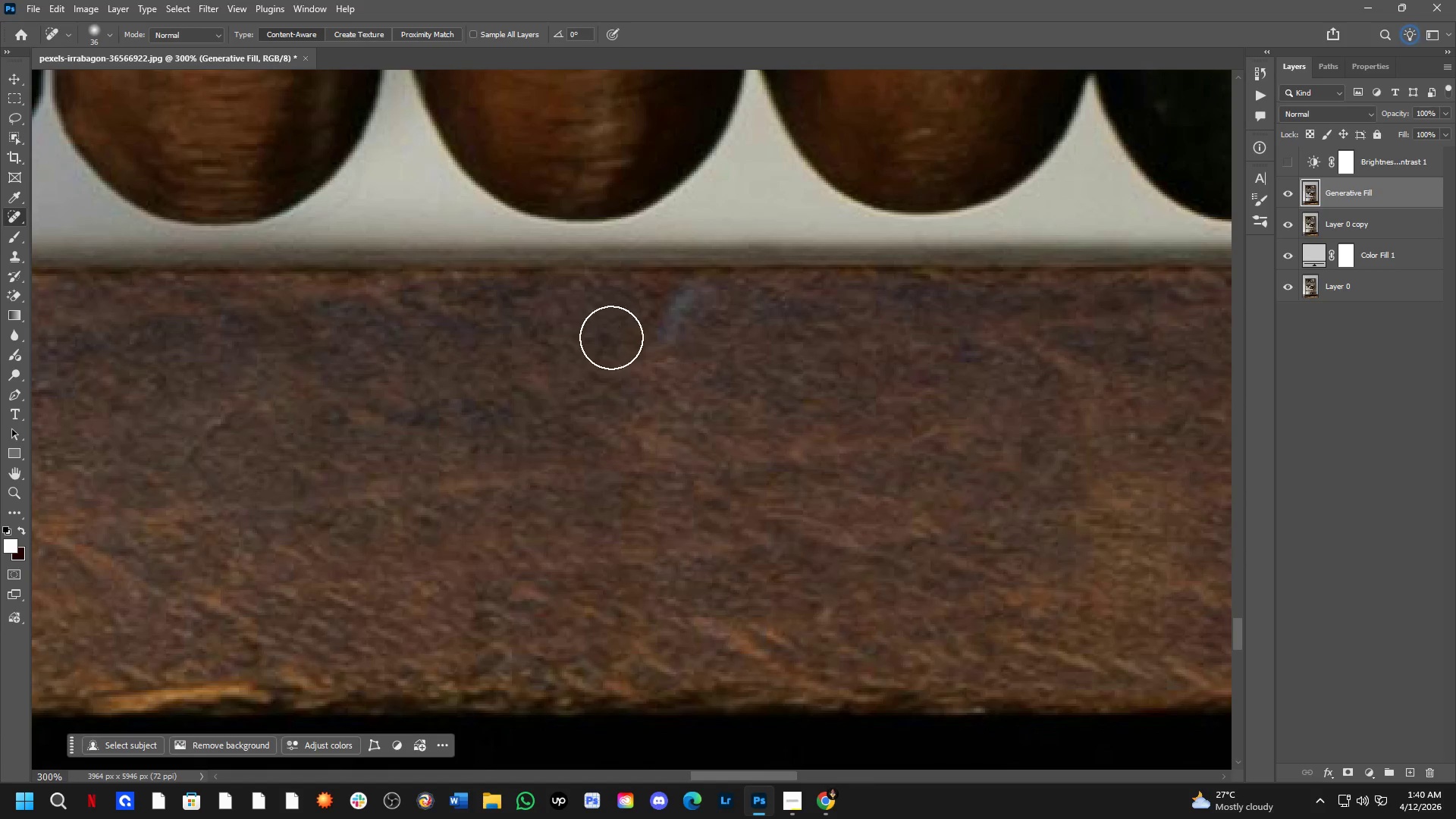 
left_click_drag(start_coordinate=[643, 331], to_coordinate=[635, 325])
 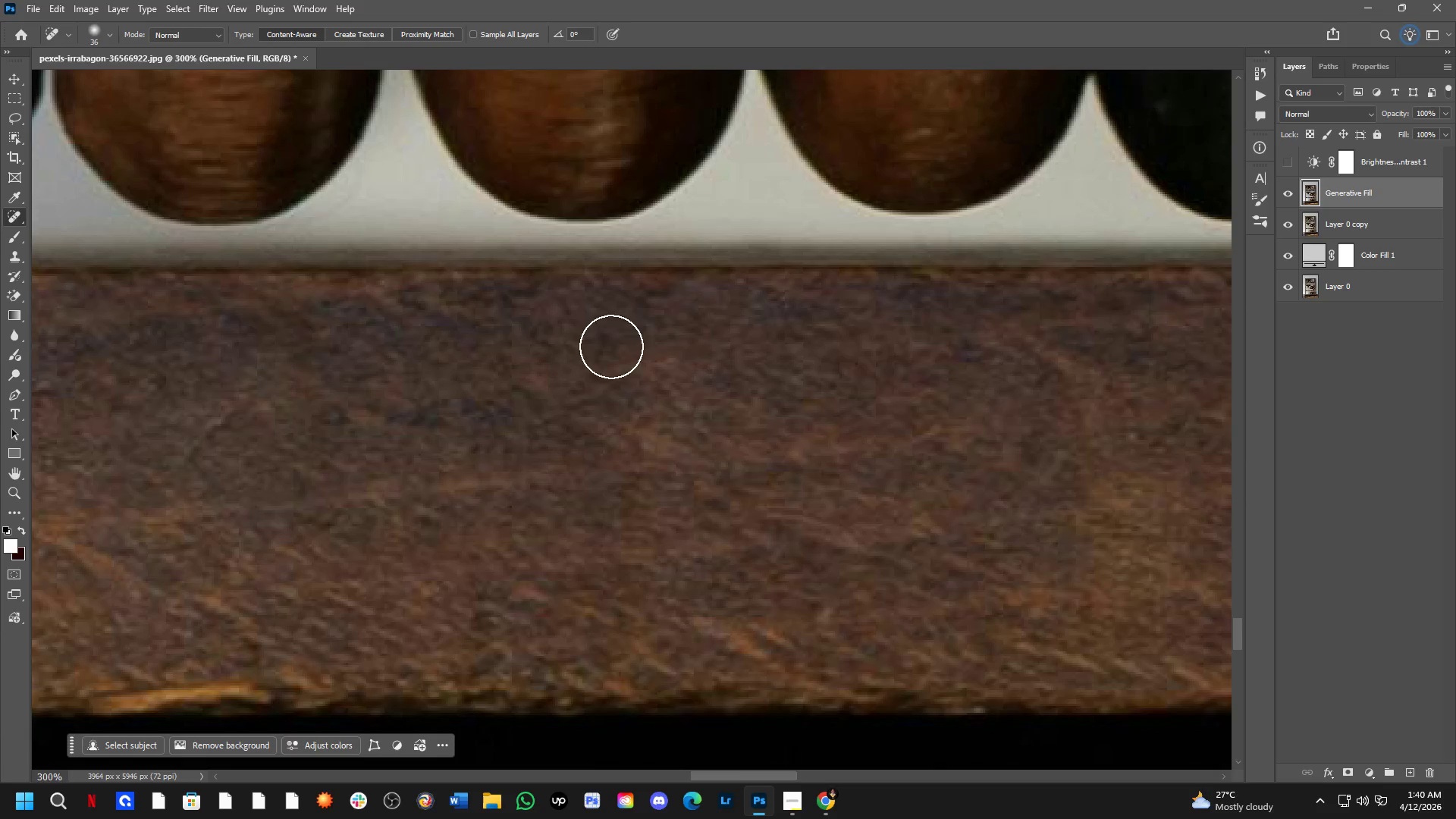 
hold_key(key=Space, duration=0.48)
 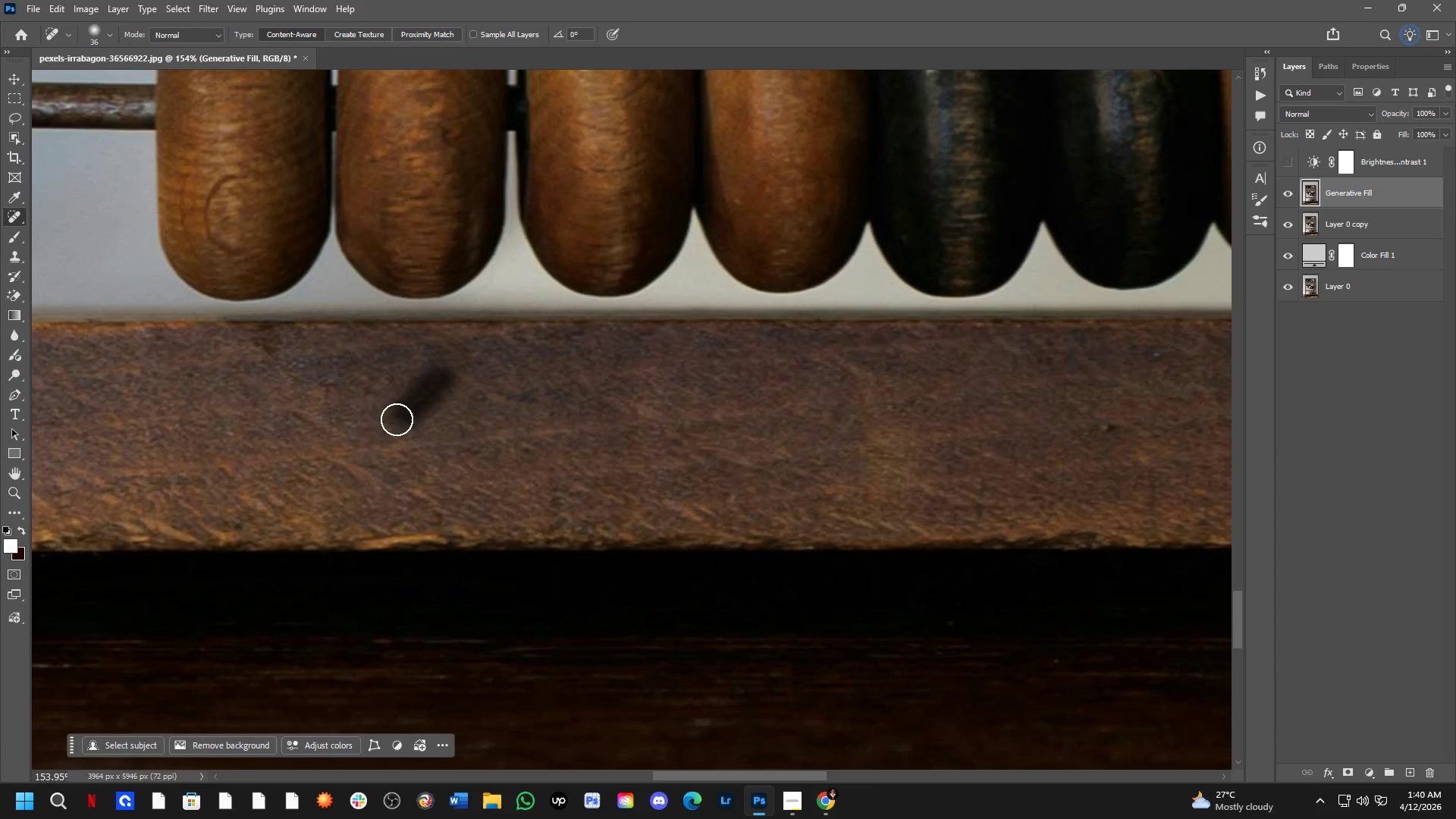 
left_click_drag(start_coordinate=[450, 447], to_coordinate=[472, 448])
 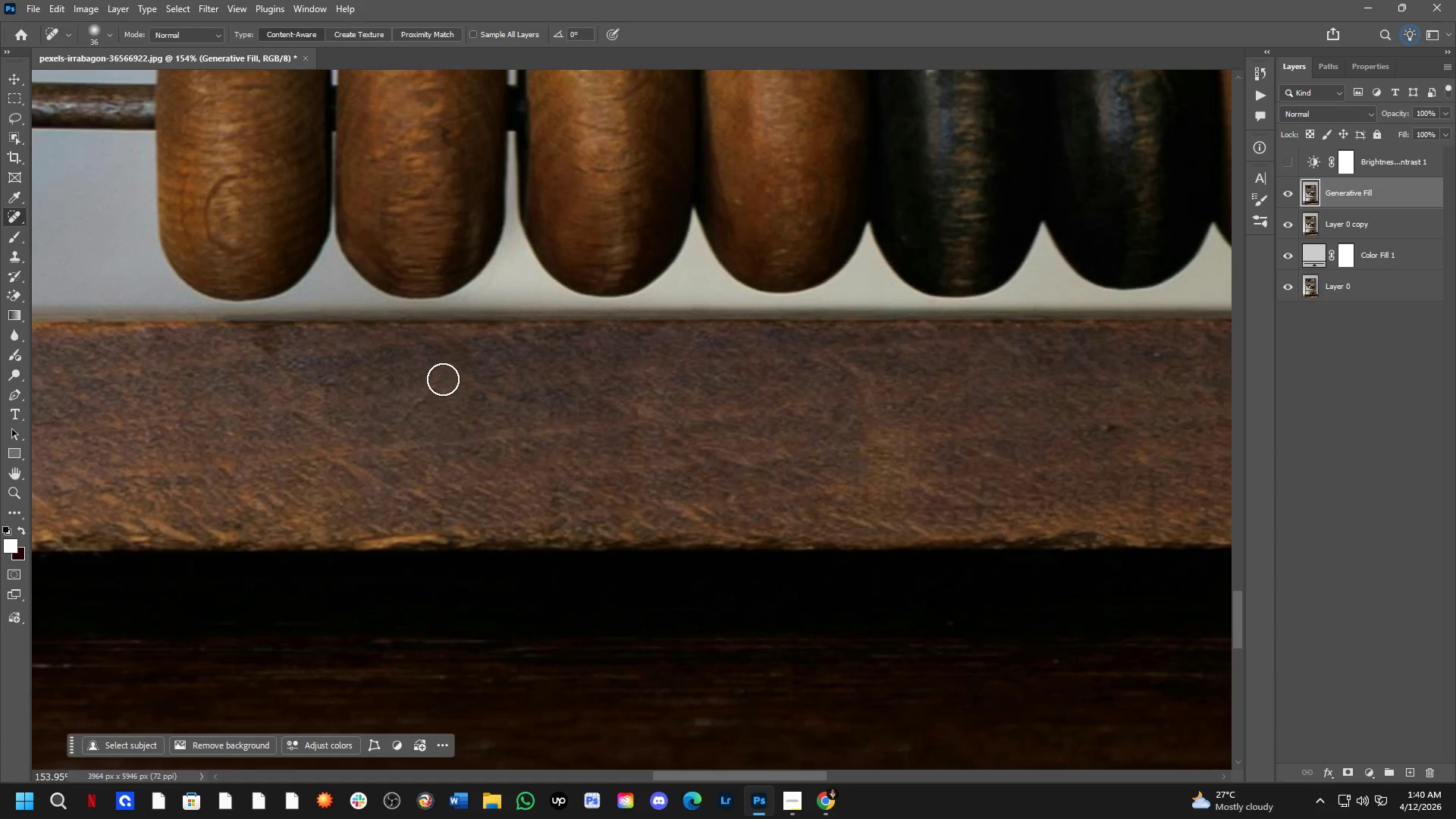 
scroll: coordinate [584, 392], scroll_direction: down, amount: 7.0
 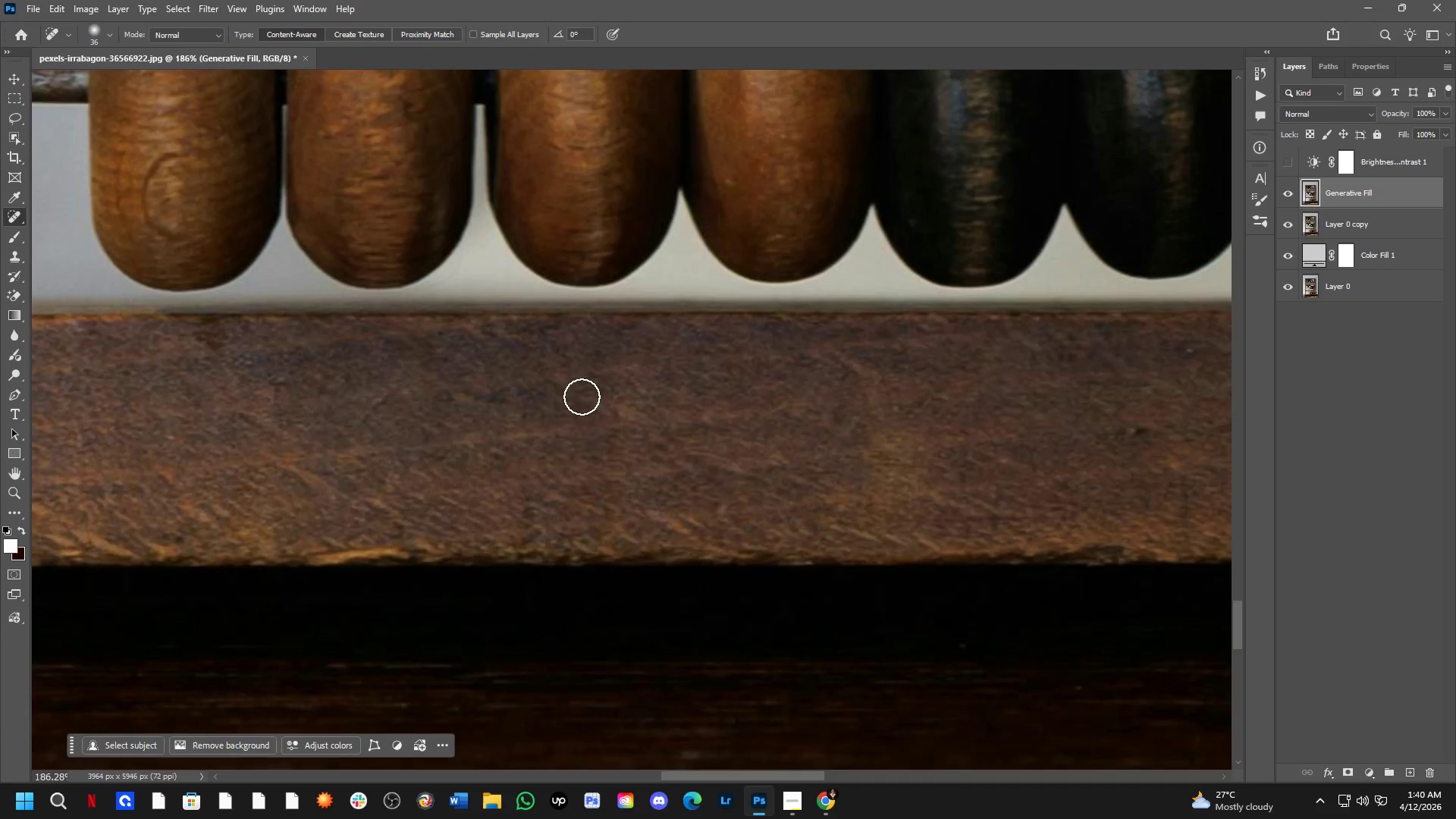 
left_click_drag(start_coordinate=[443, 379], to_coordinate=[398, 419])
 